 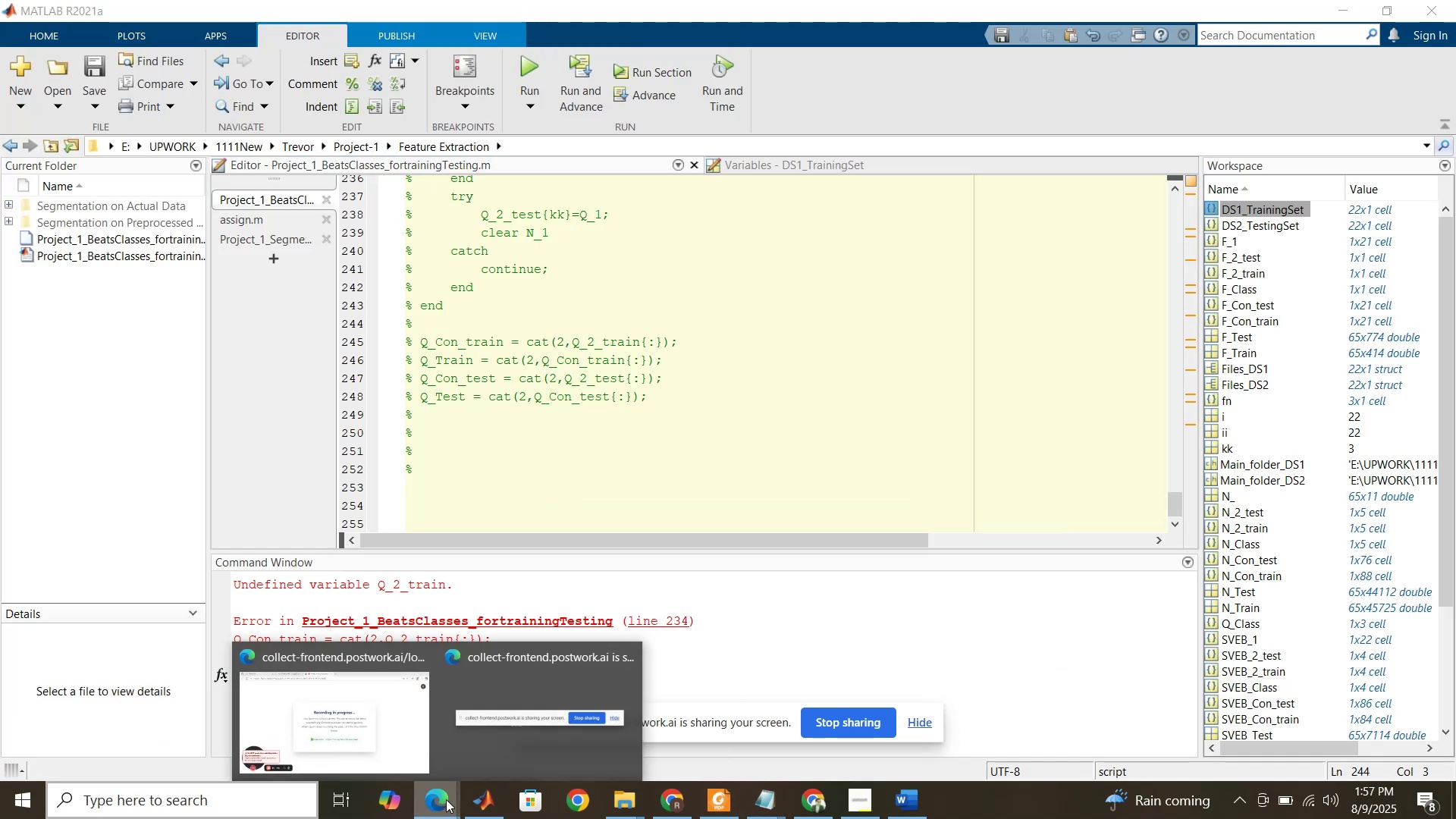 
left_click([400, 724])
 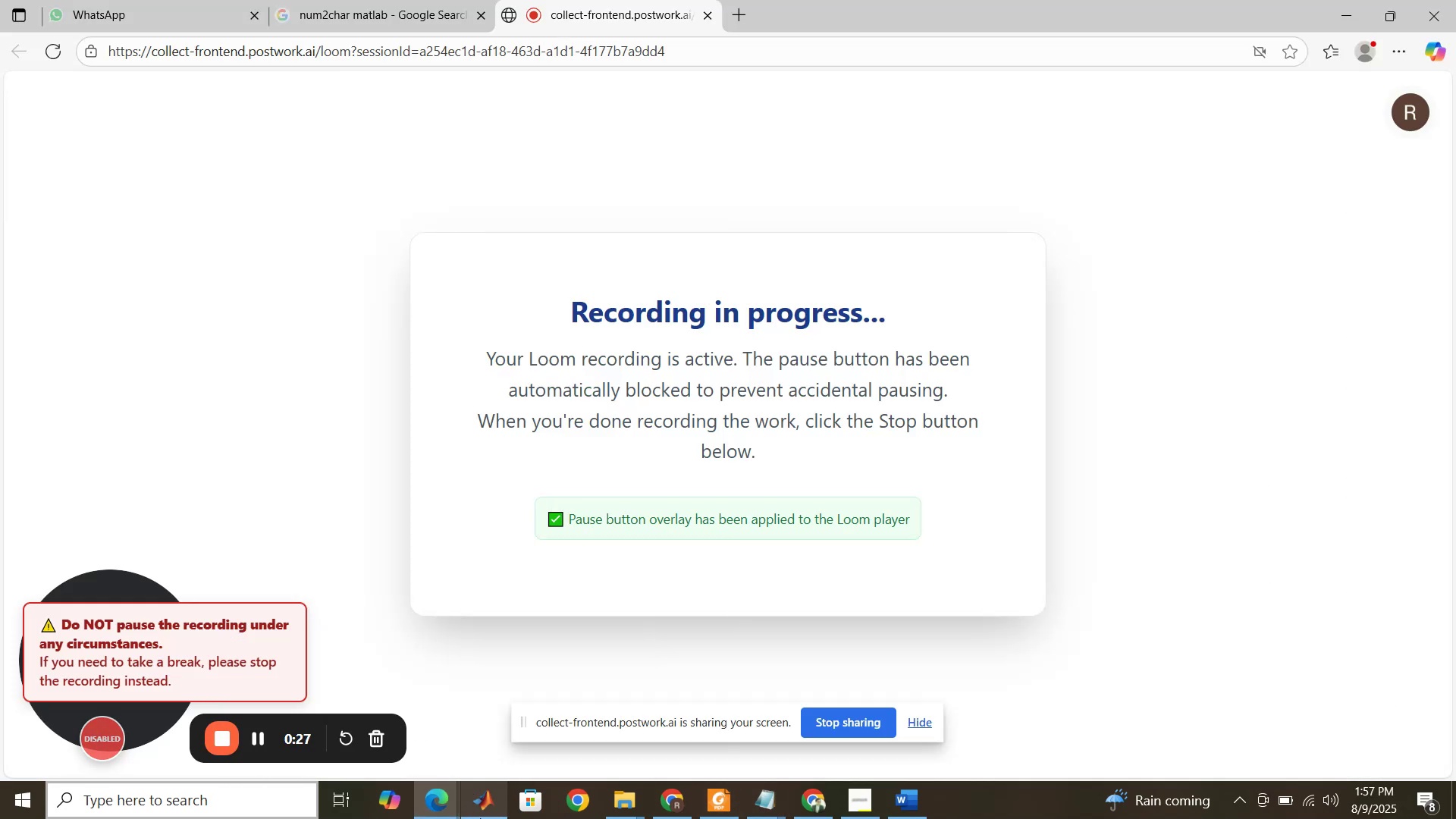 
left_click([482, 813])
 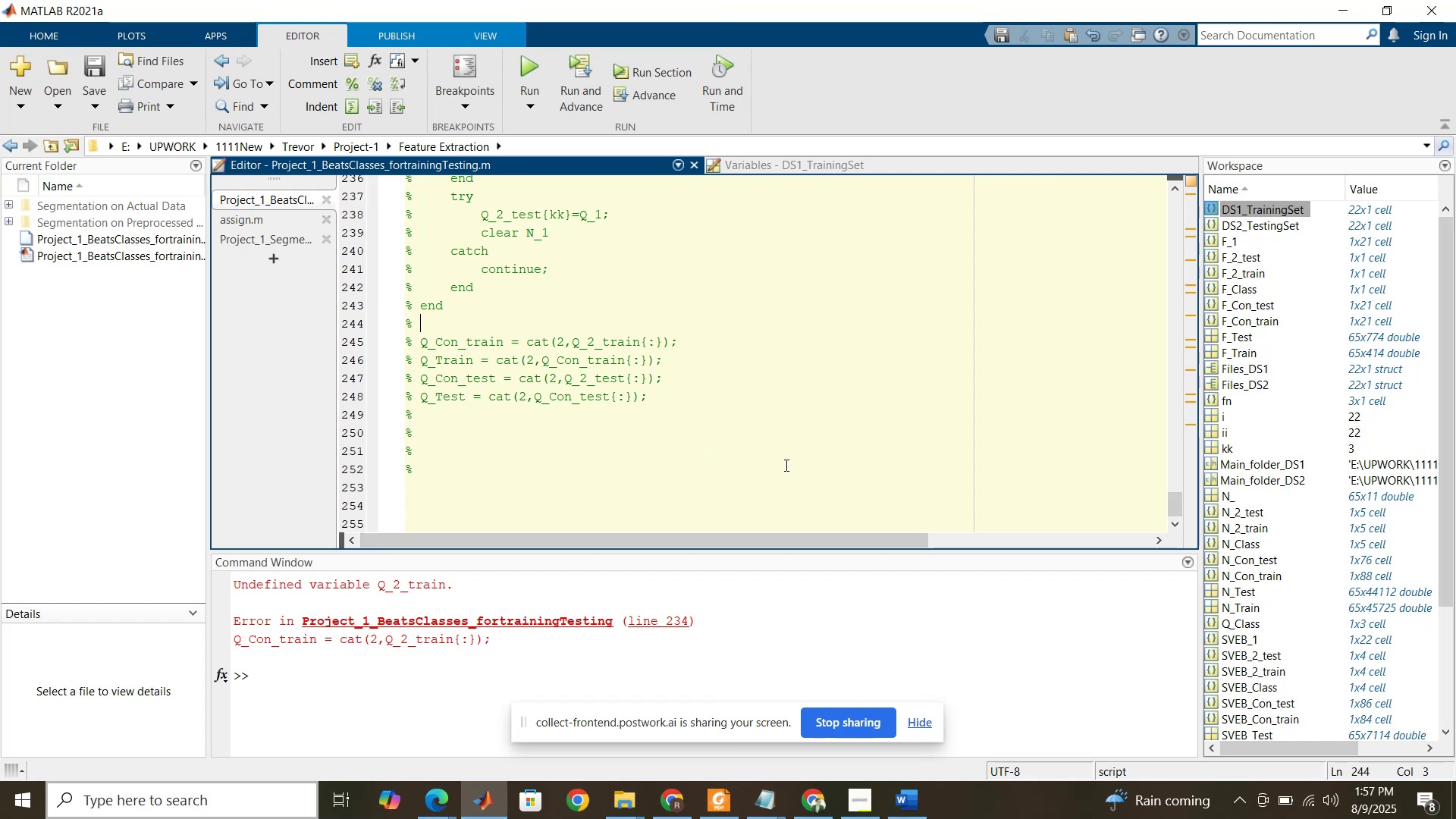 
scroll: coordinate [767, 421], scroll_direction: up, amount: 38.0
 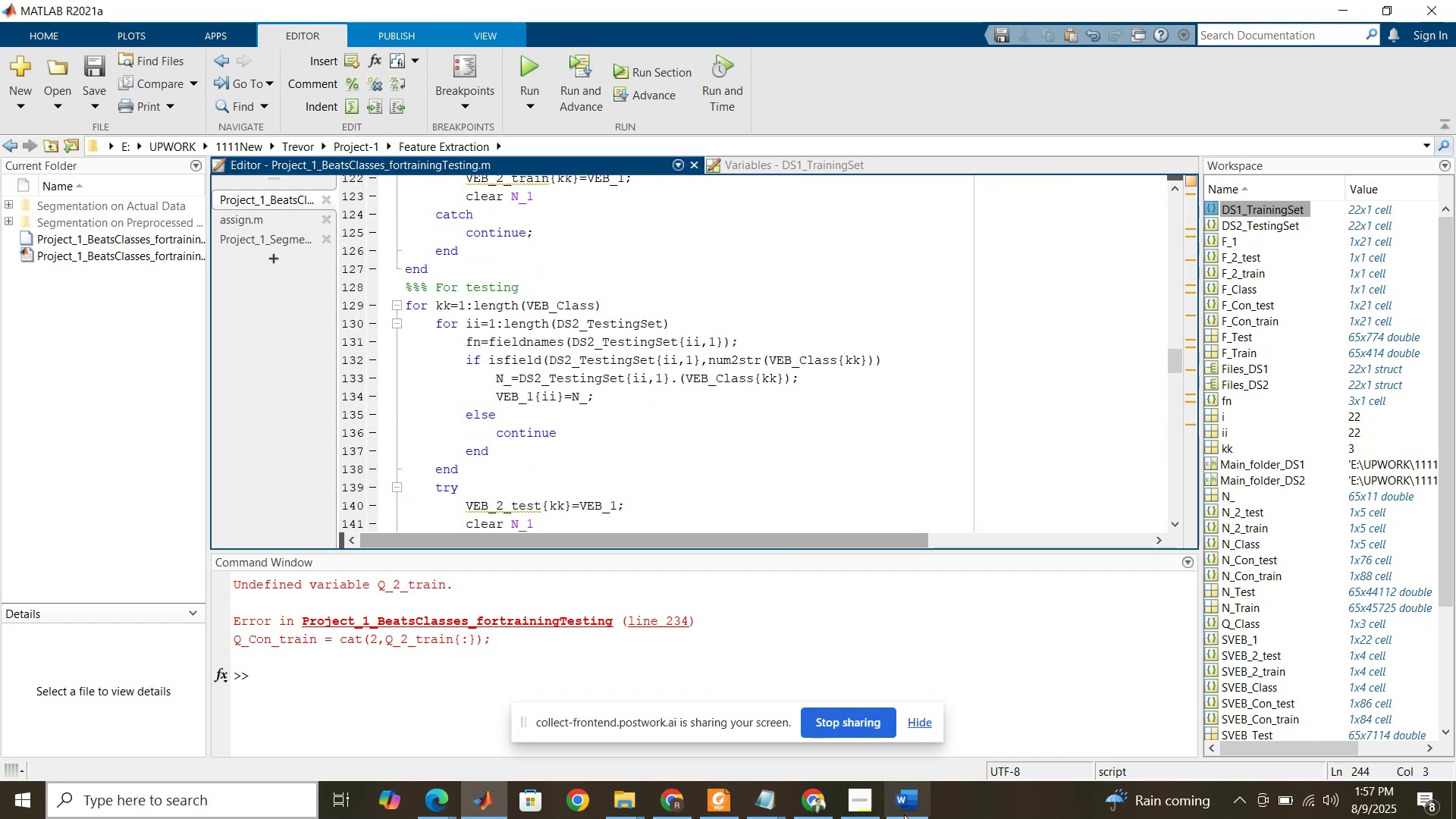 
left_click([910, 818])
 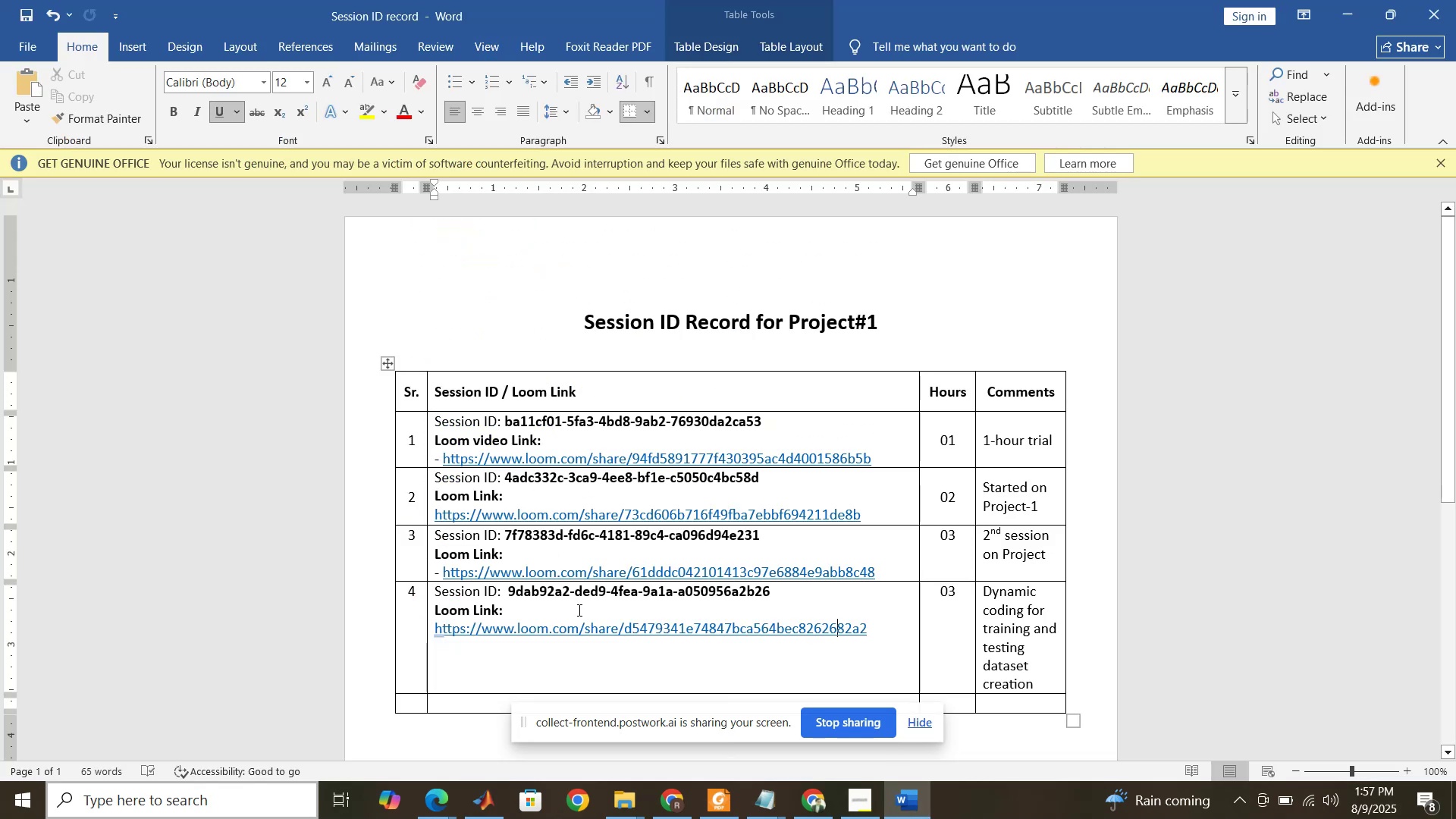 
wait(6.58)
 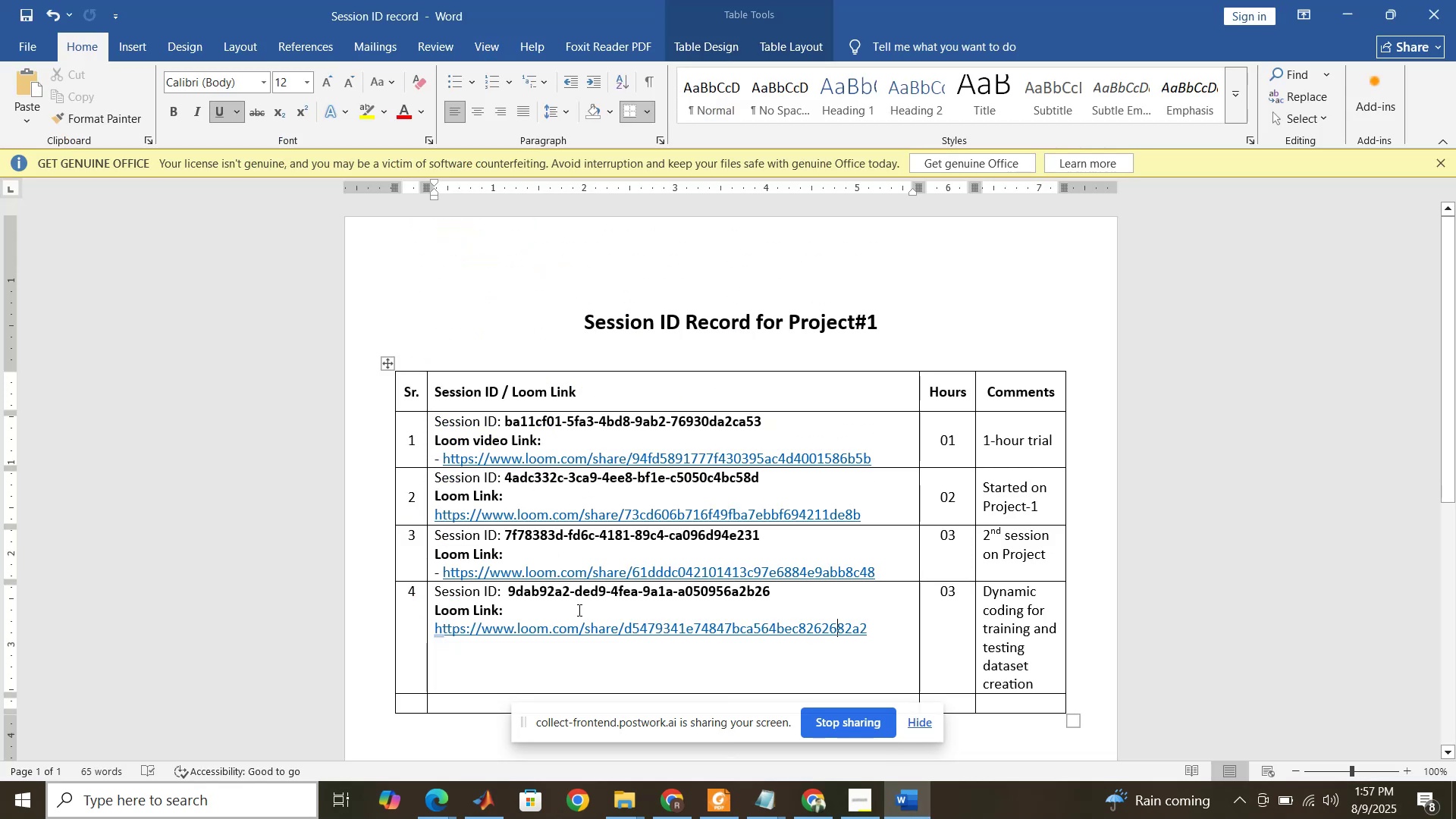 
left_click([927, 798])
 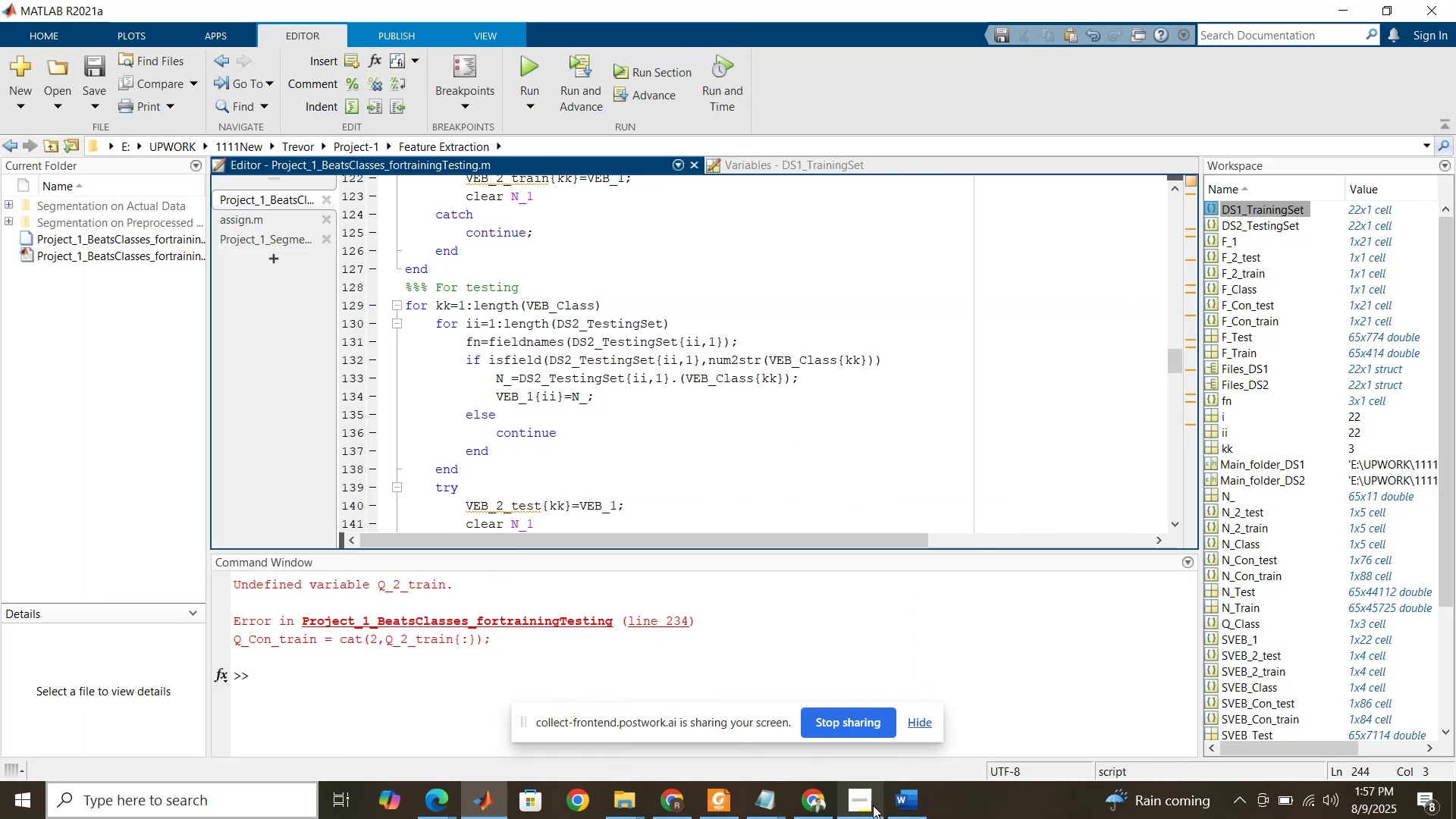 
left_click([869, 805])
 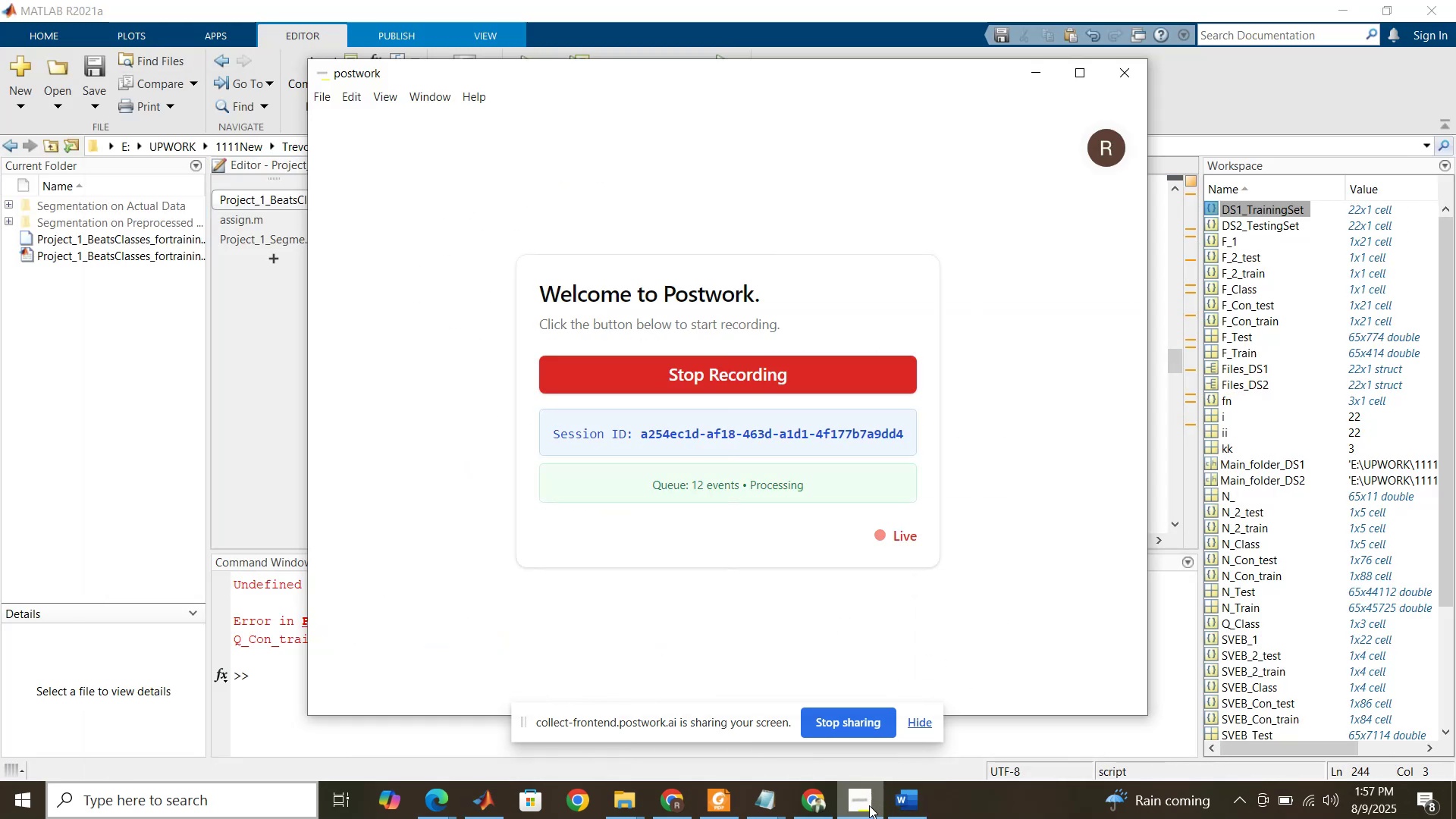 
left_click([869, 805])
 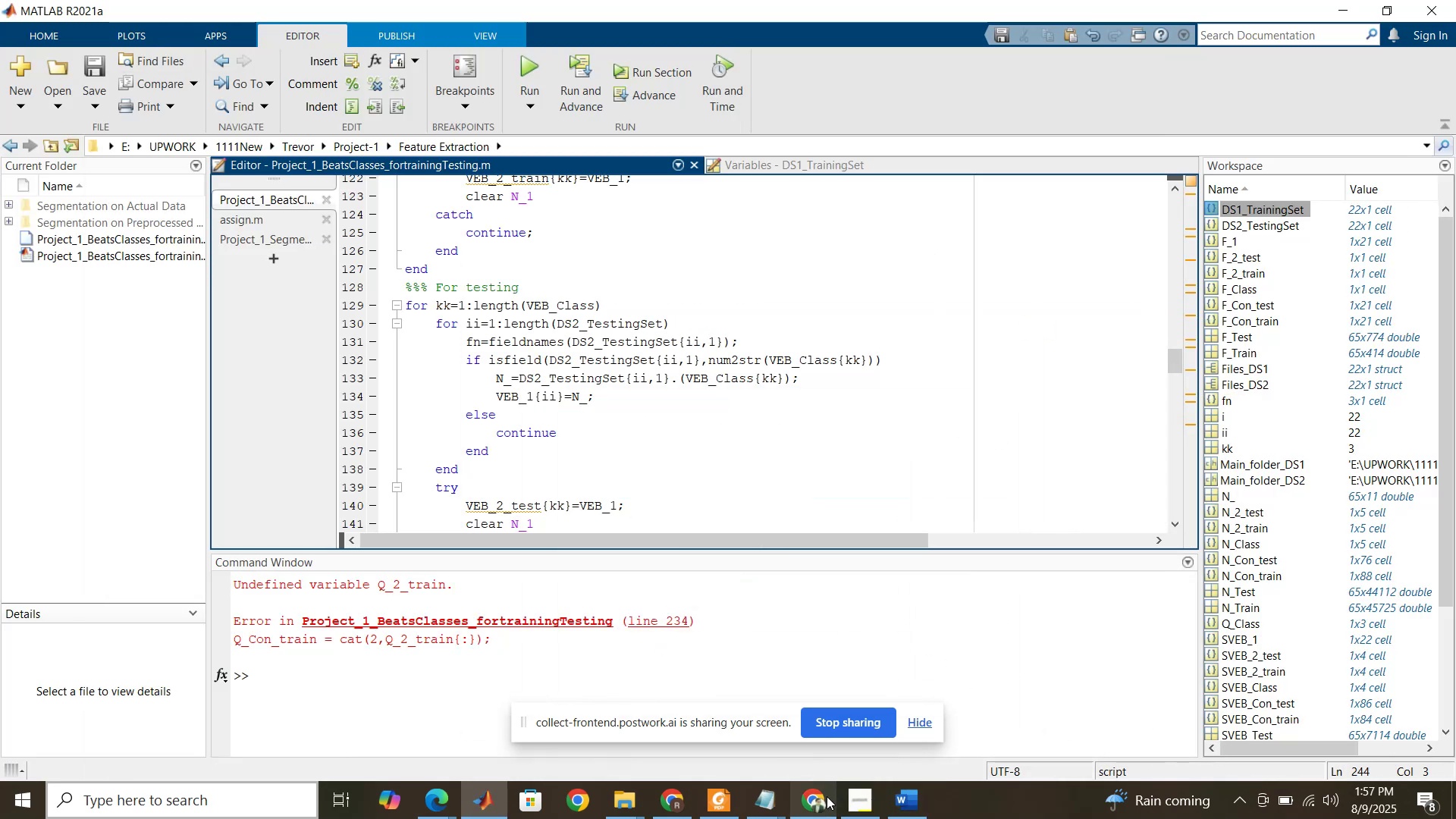 
left_click([821, 796])
 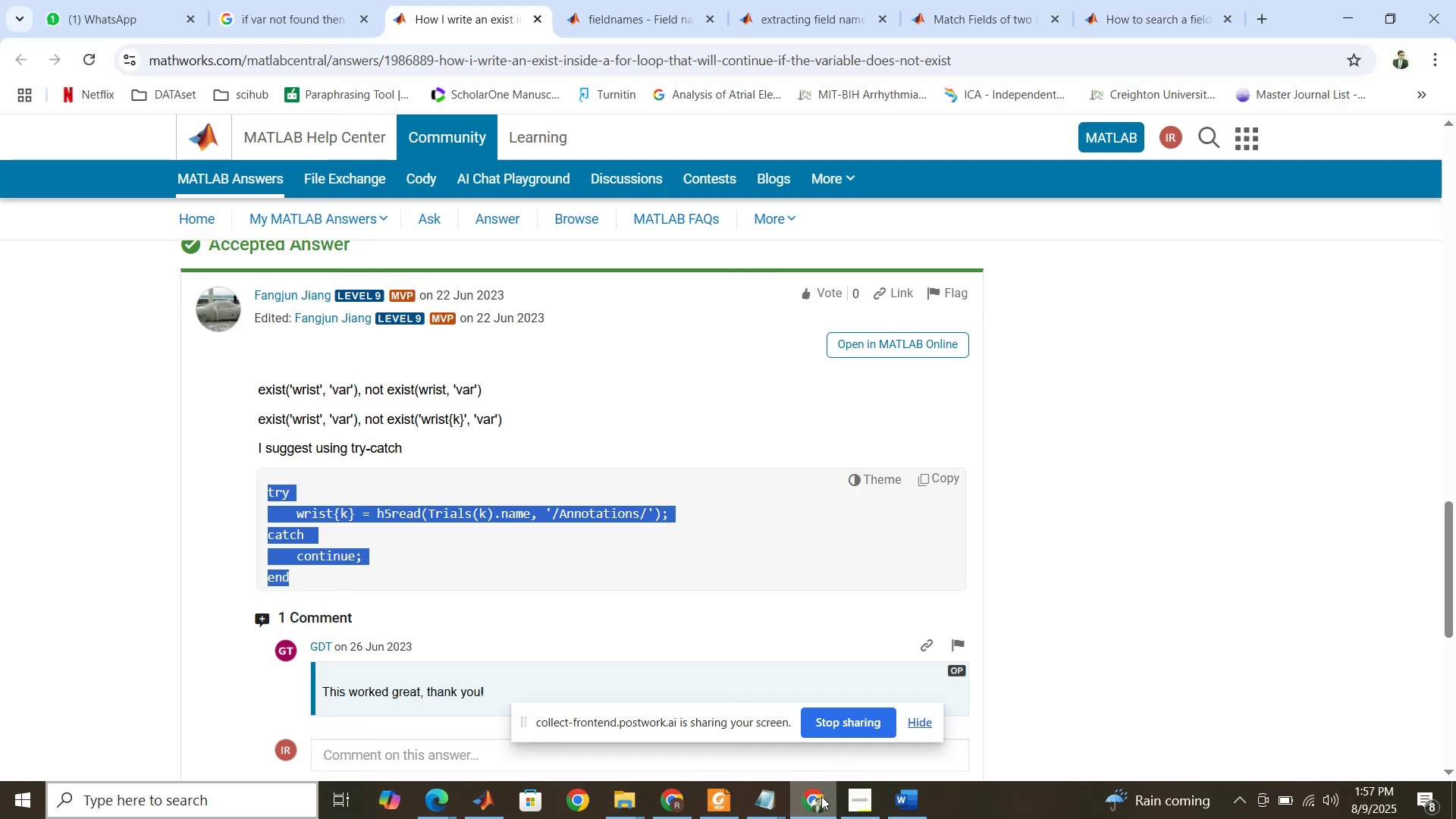 
left_click([821, 796])
 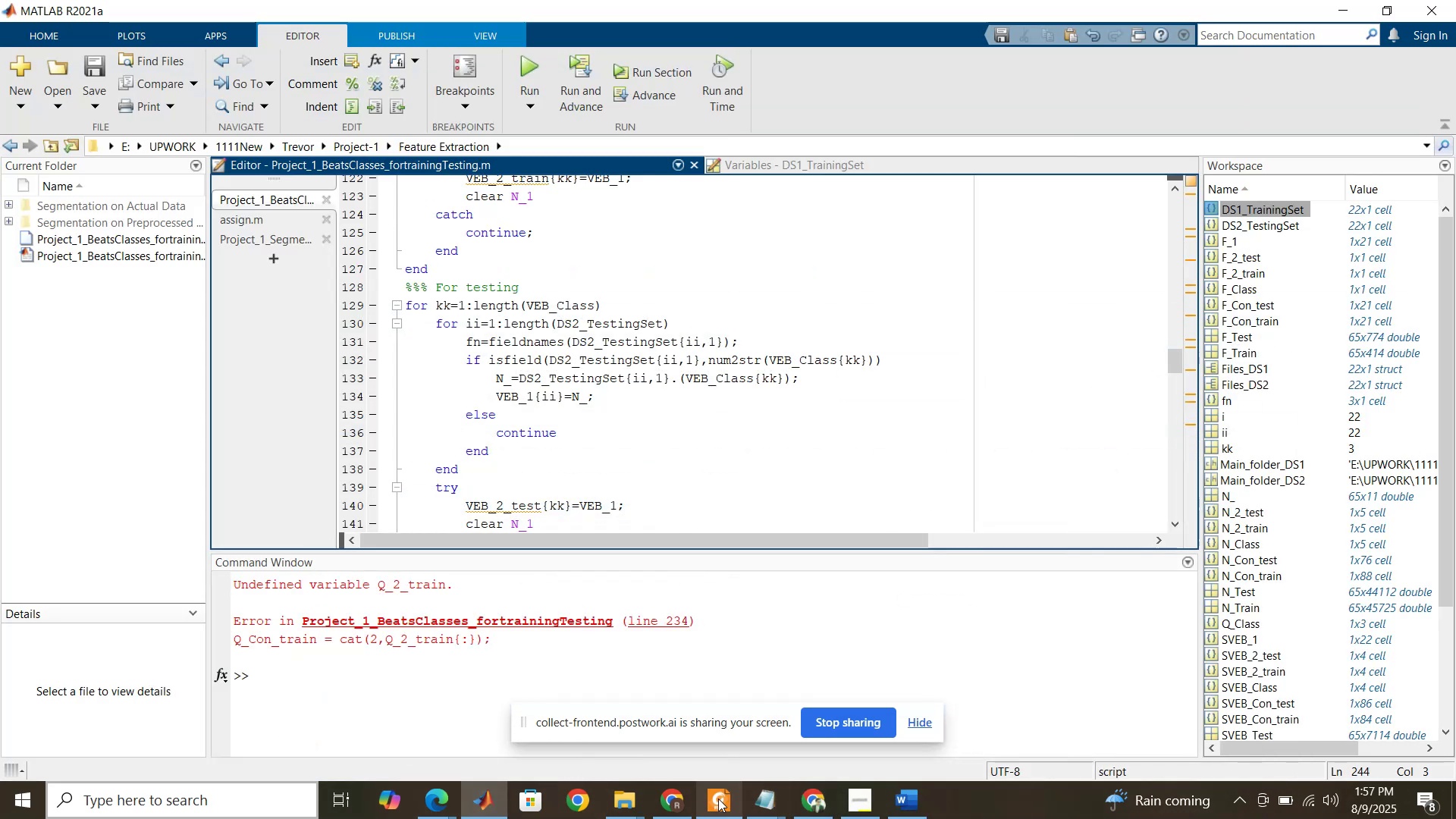 
left_click([718, 799])
 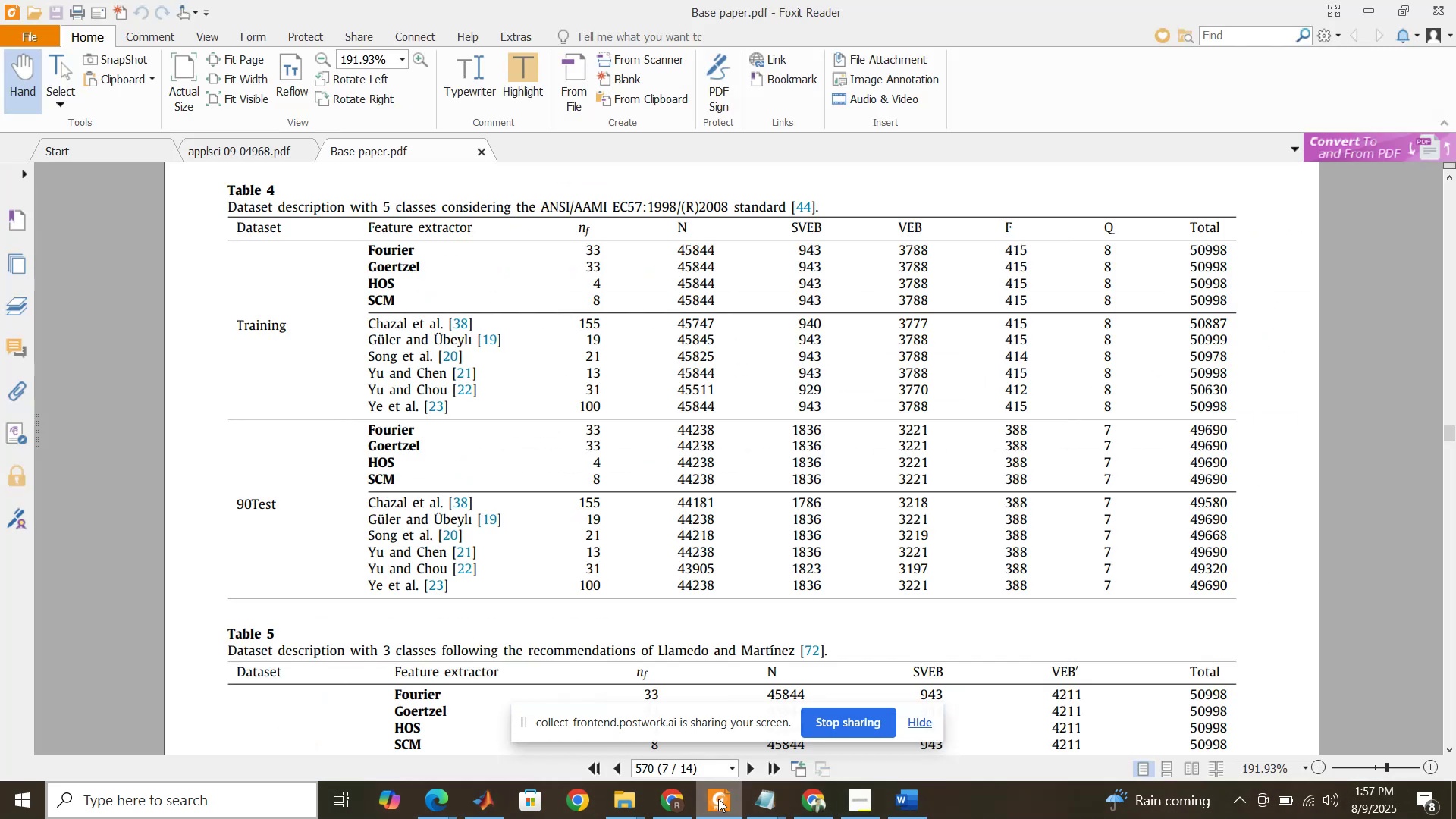 
left_click([718, 799])
 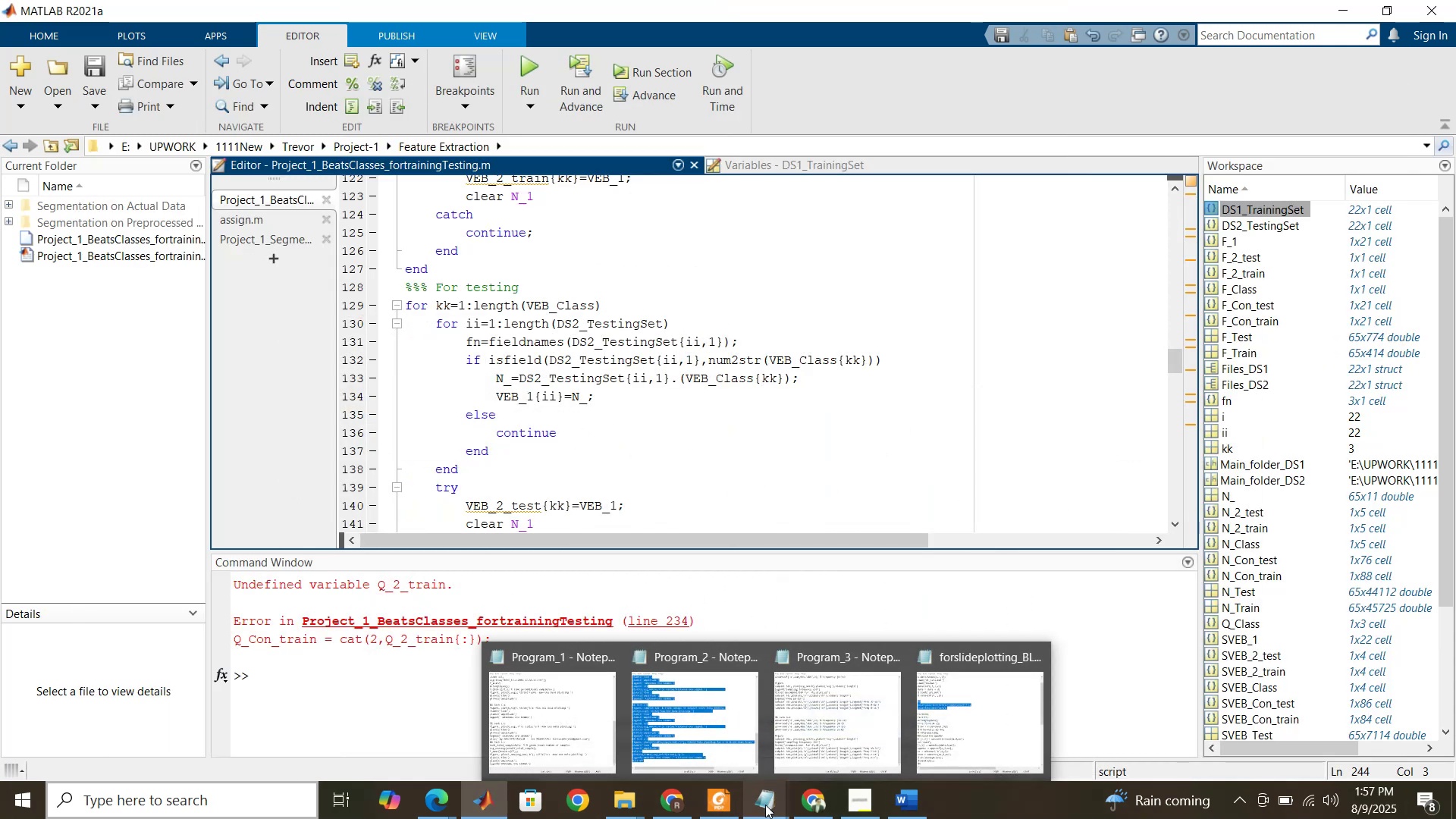 
wait(5.34)
 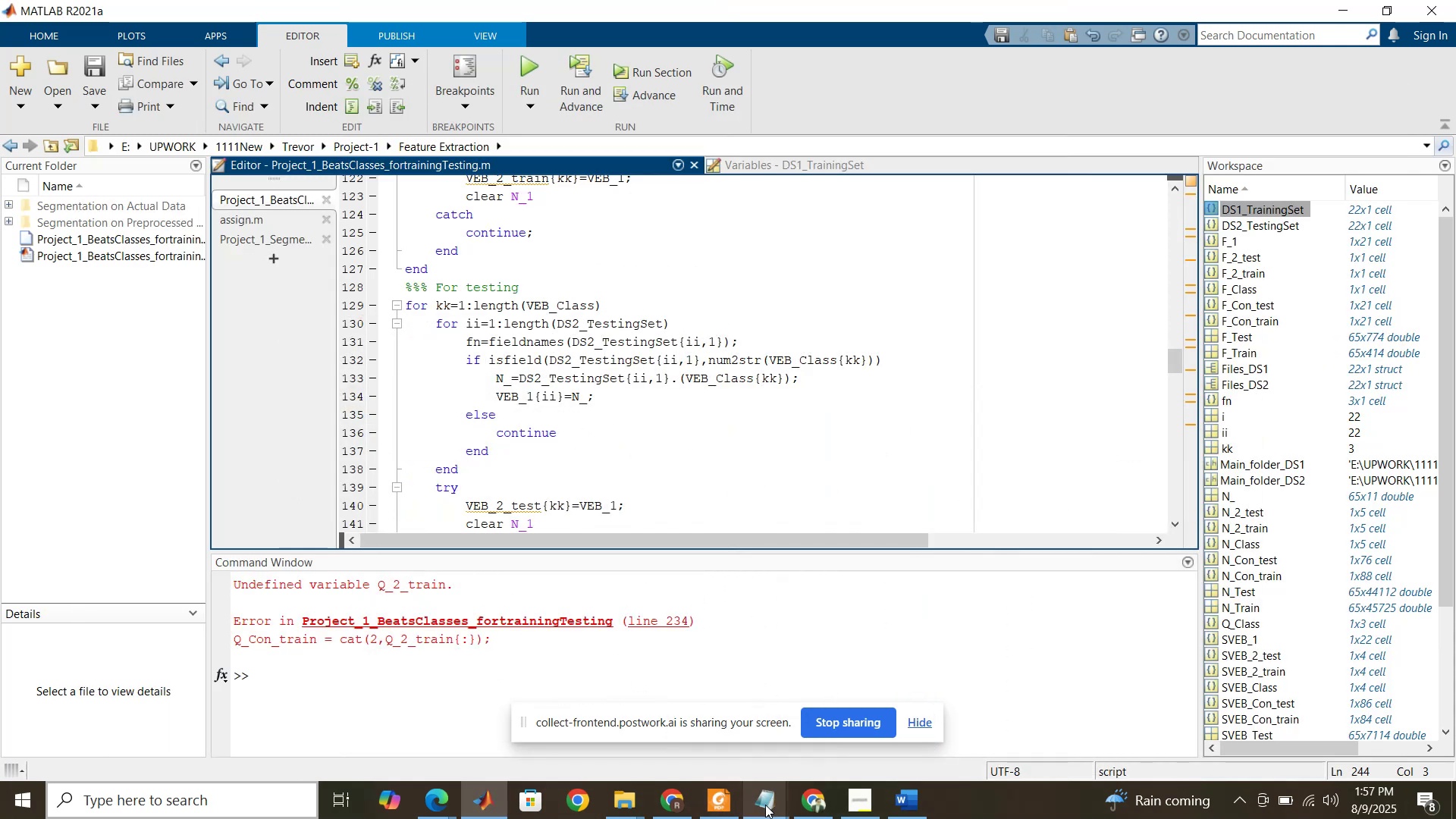 
right_click([765, 805])
 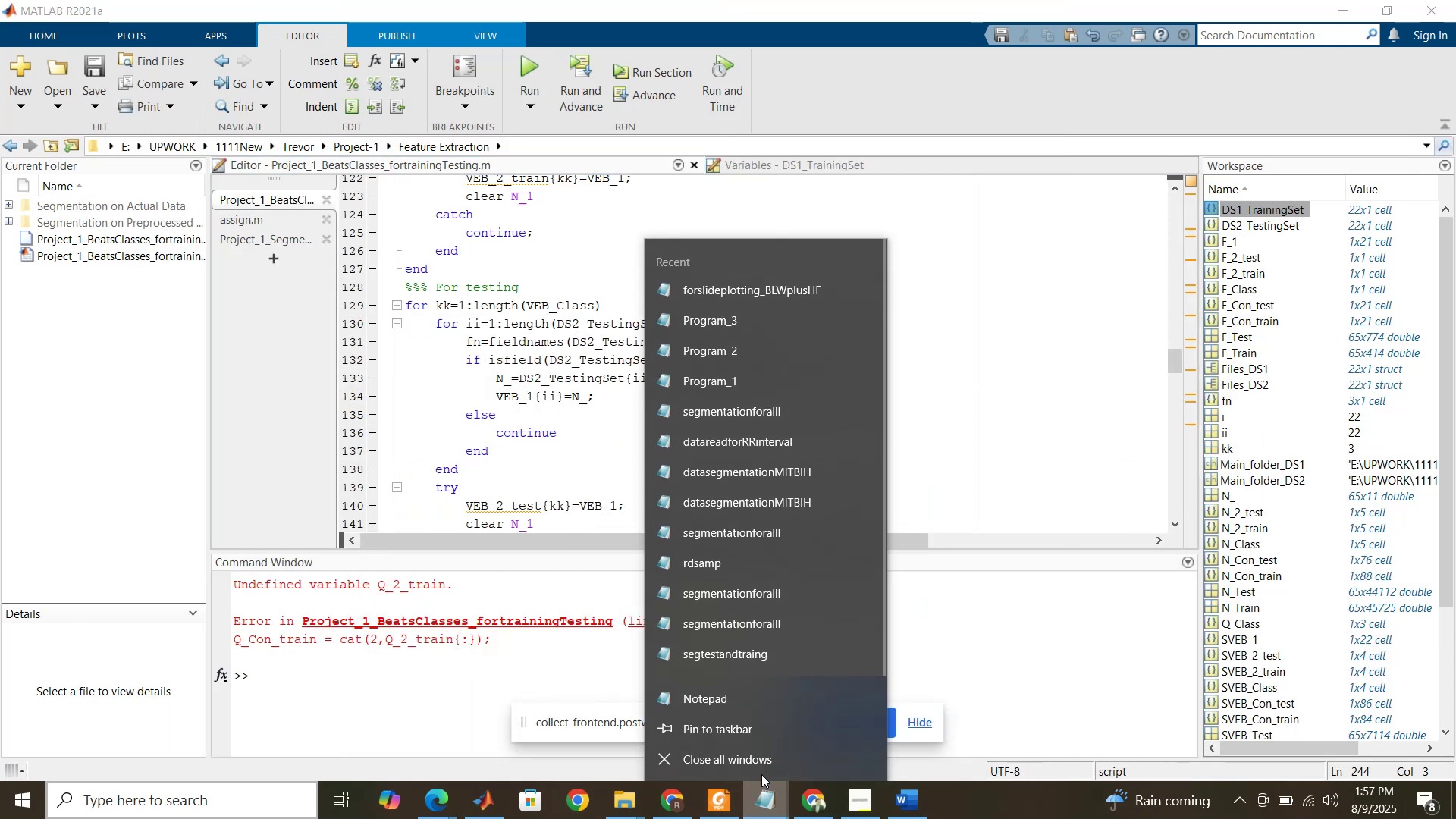 
left_click([760, 764])
 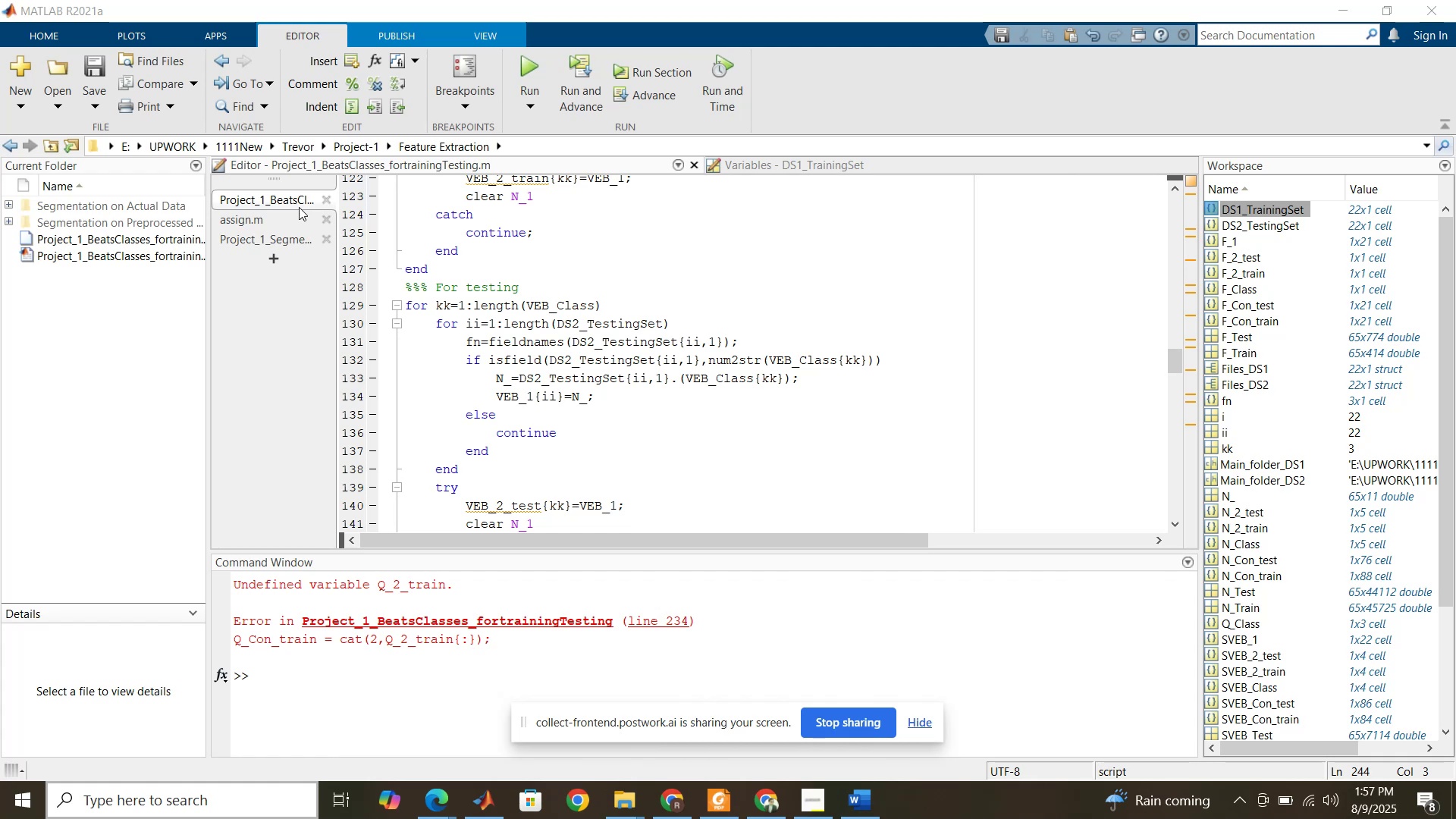 
scroll: coordinate [671, 293], scroll_direction: up, amount: 50.0
 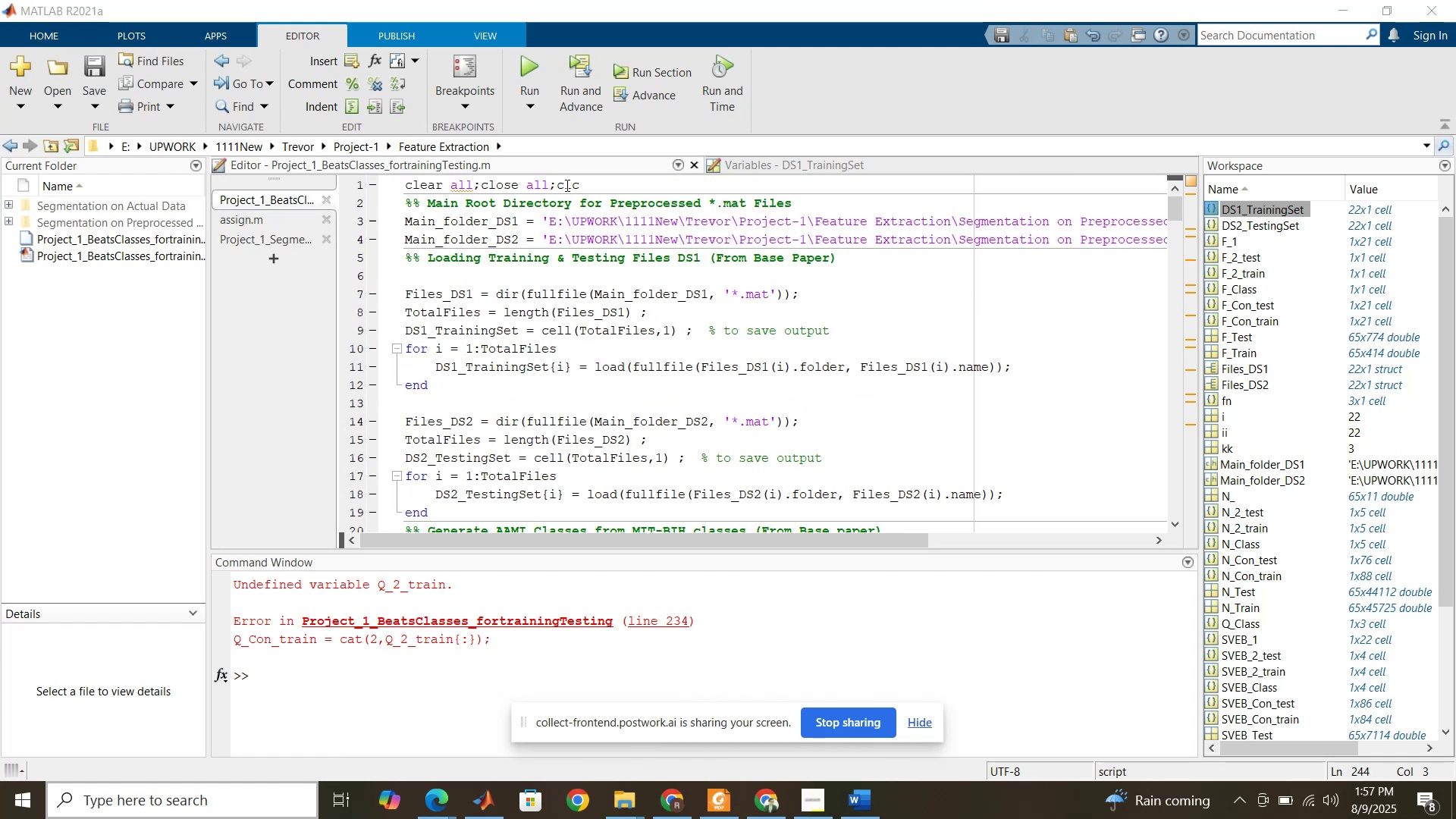 
left_click([566, 185])
 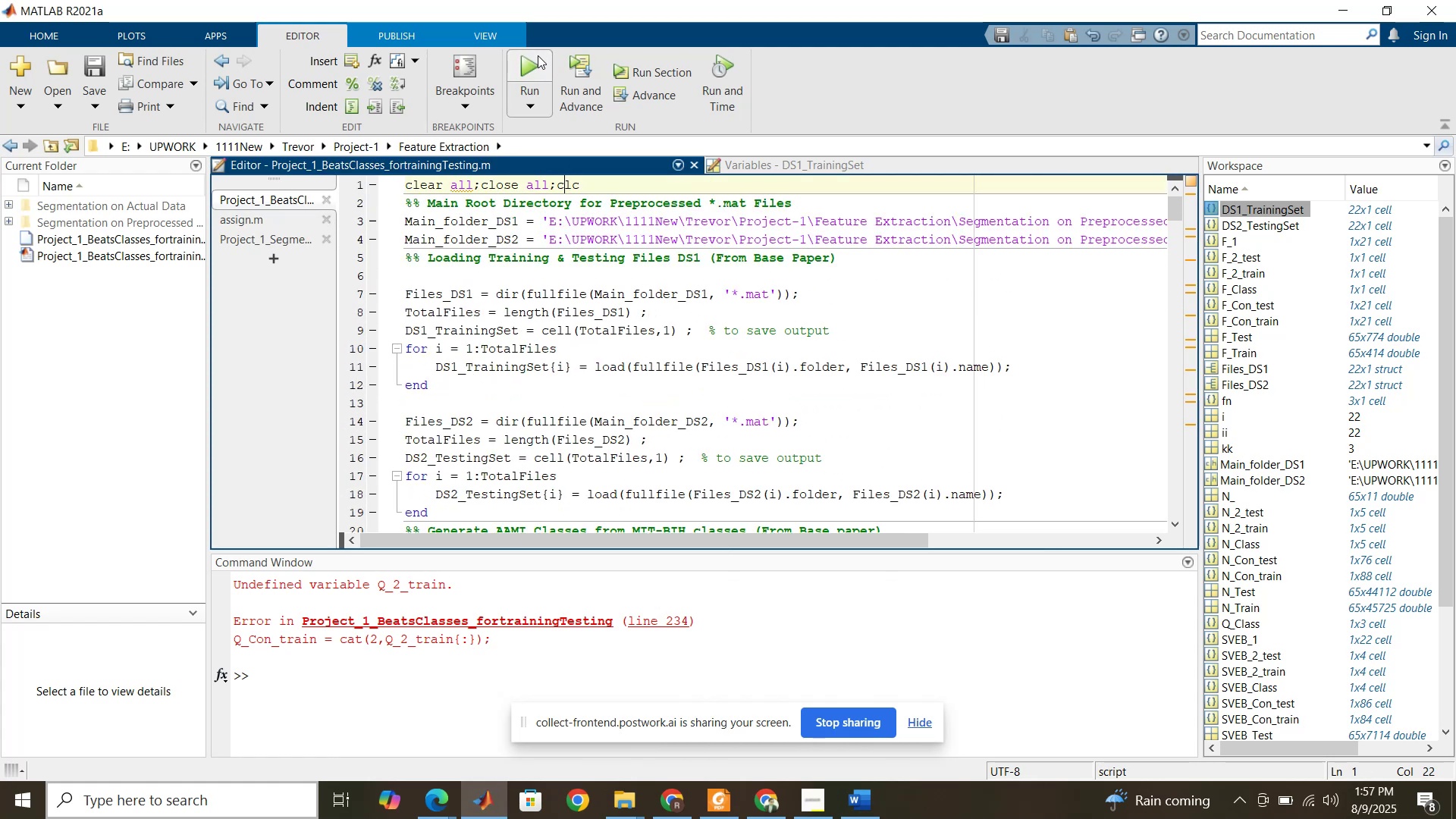 
left_click([538, 55])
 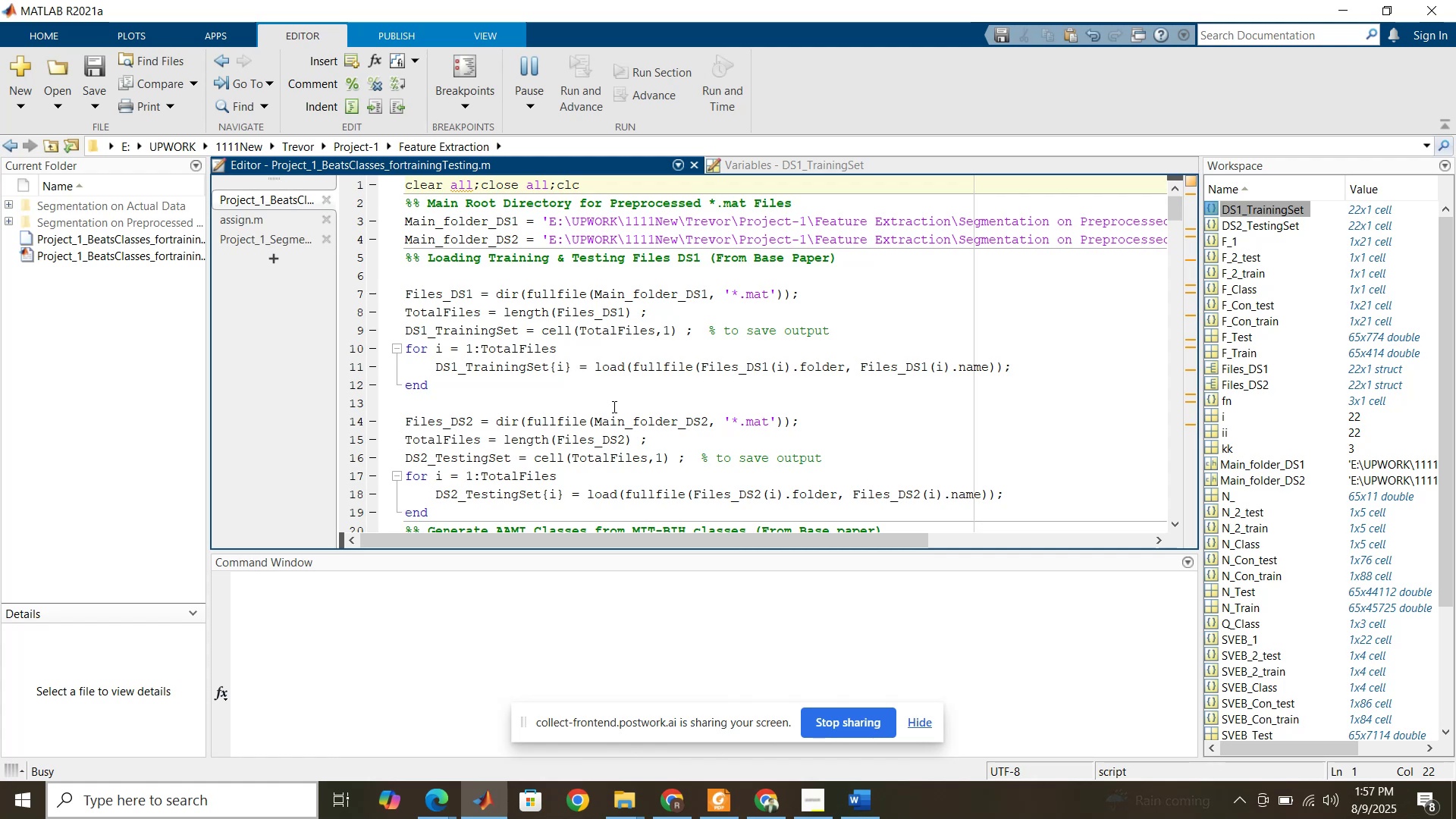 
wait(8.68)
 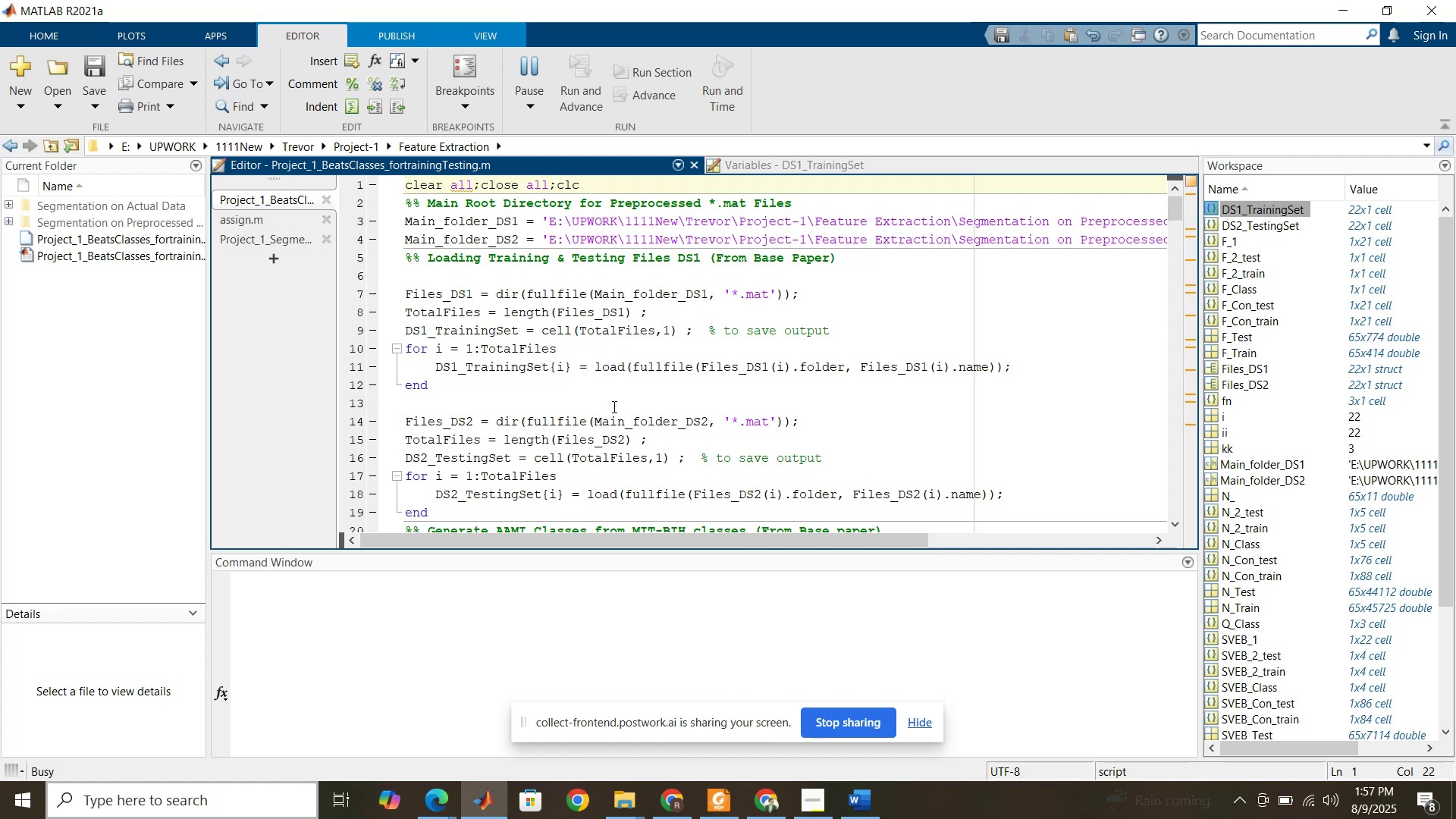 
scroll: coordinate [869, 396], scroll_direction: down, amount: 16.0
 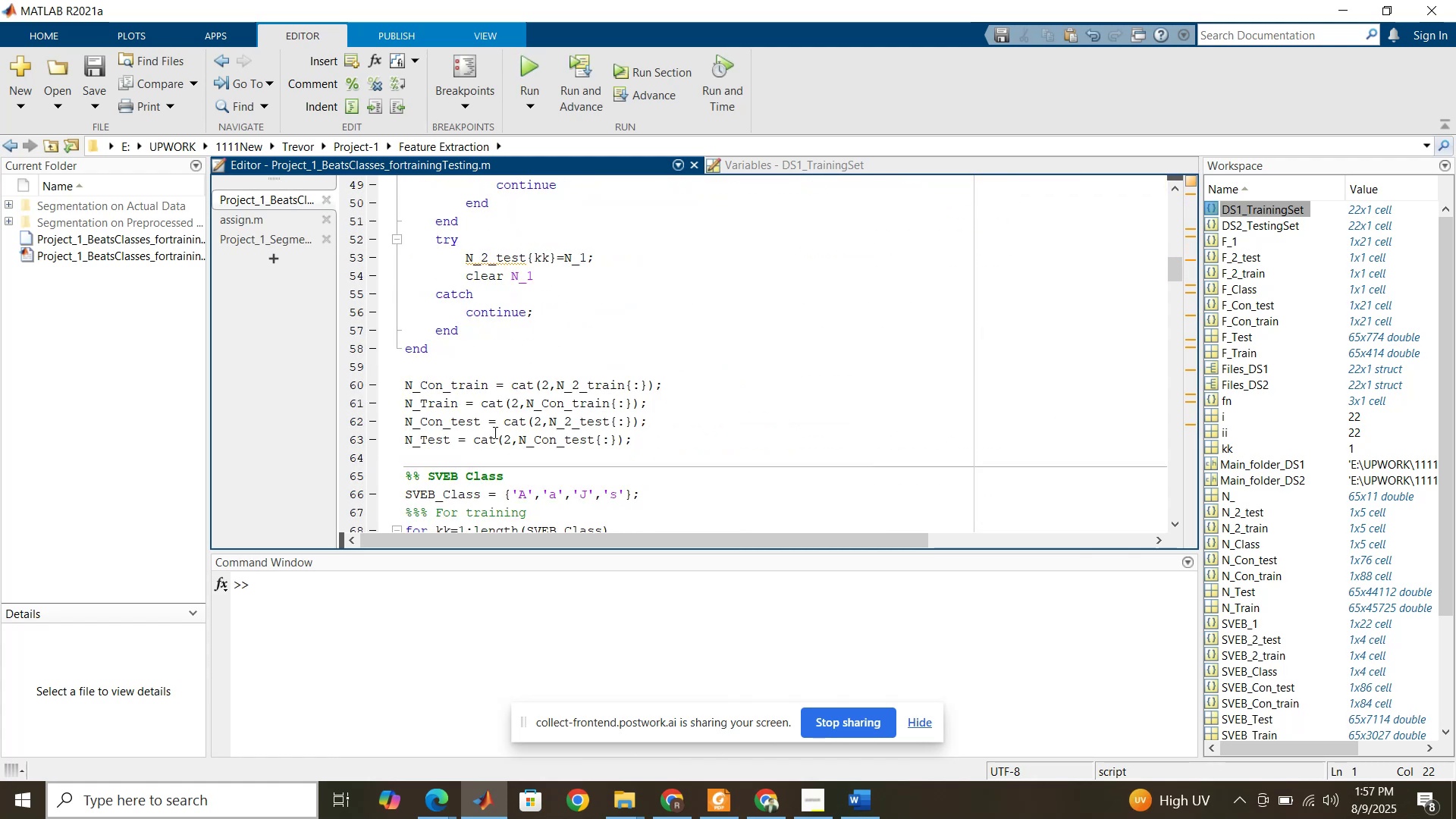 
left_click([491, 432])
 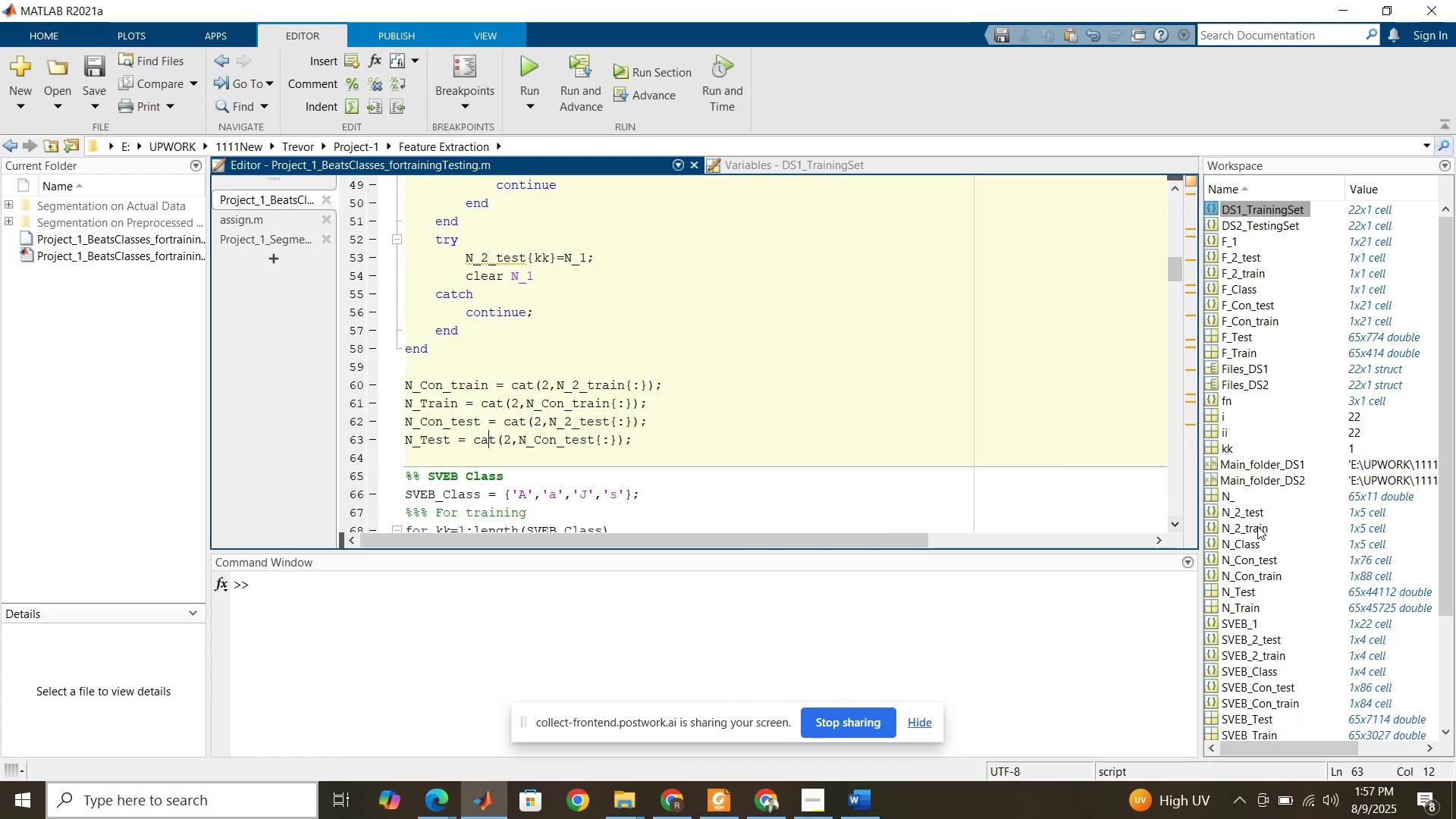 
left_click([1256, 528])
 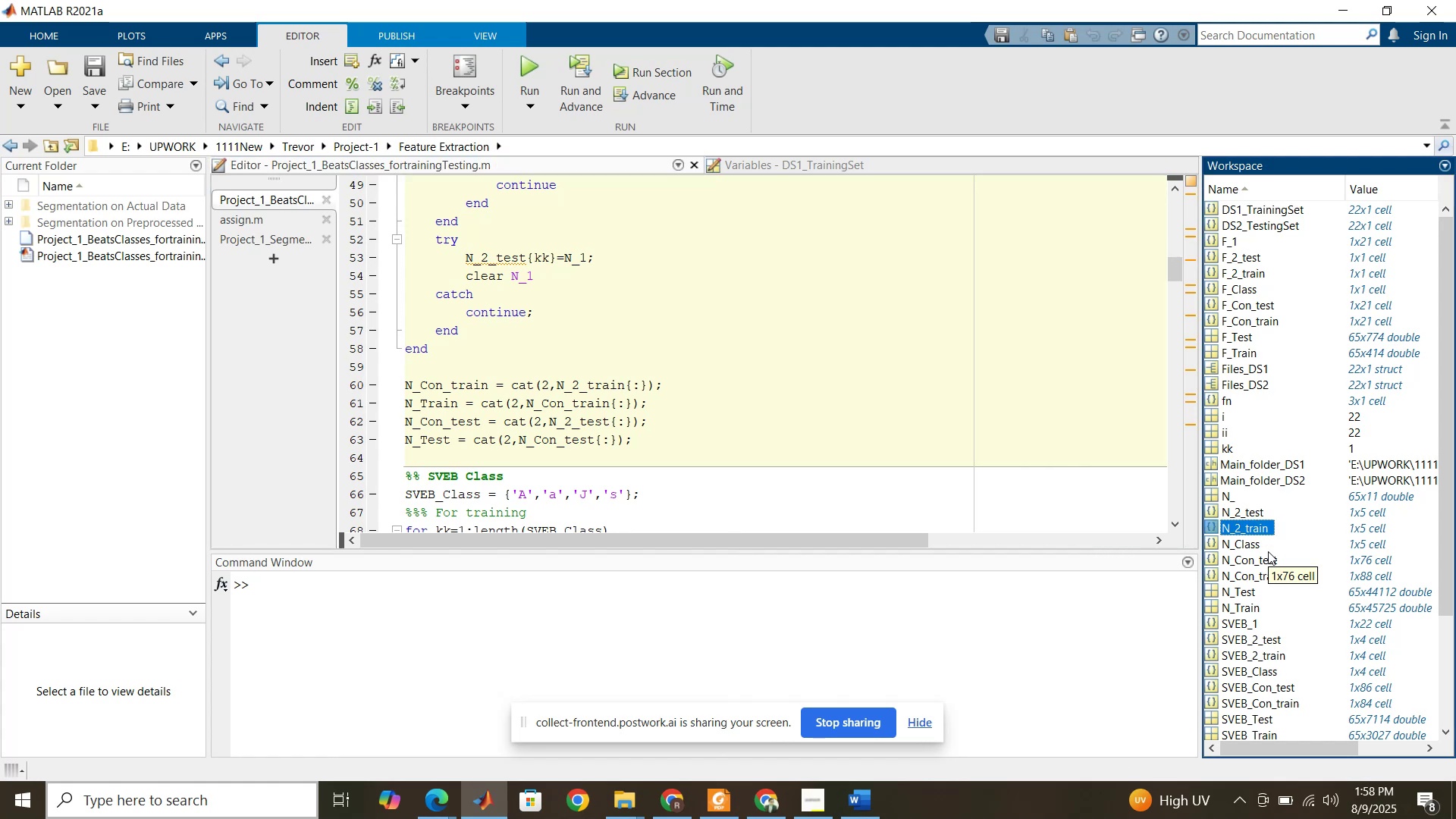 
wait(5.97)
 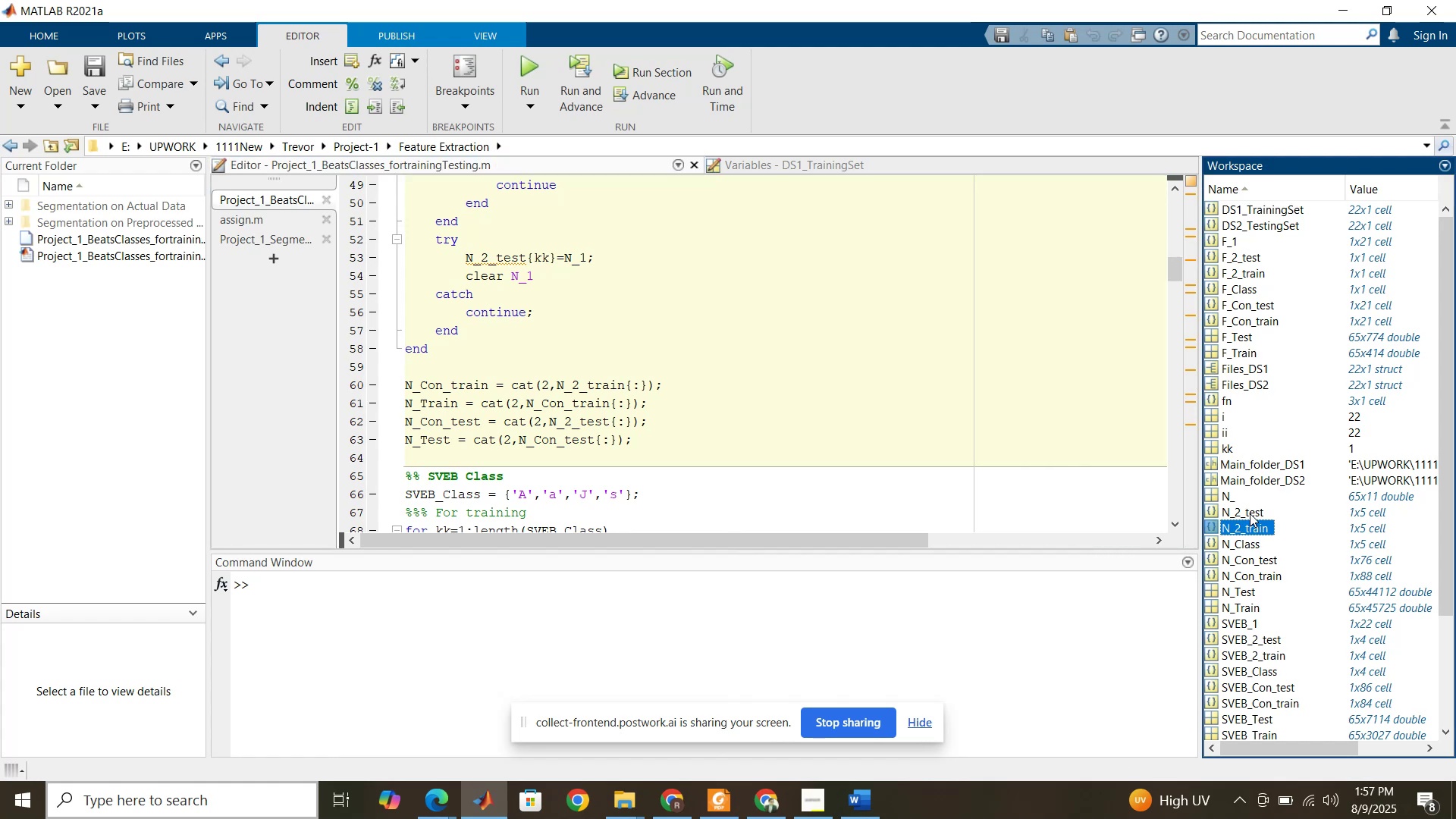 
left_click([1236, 591])
 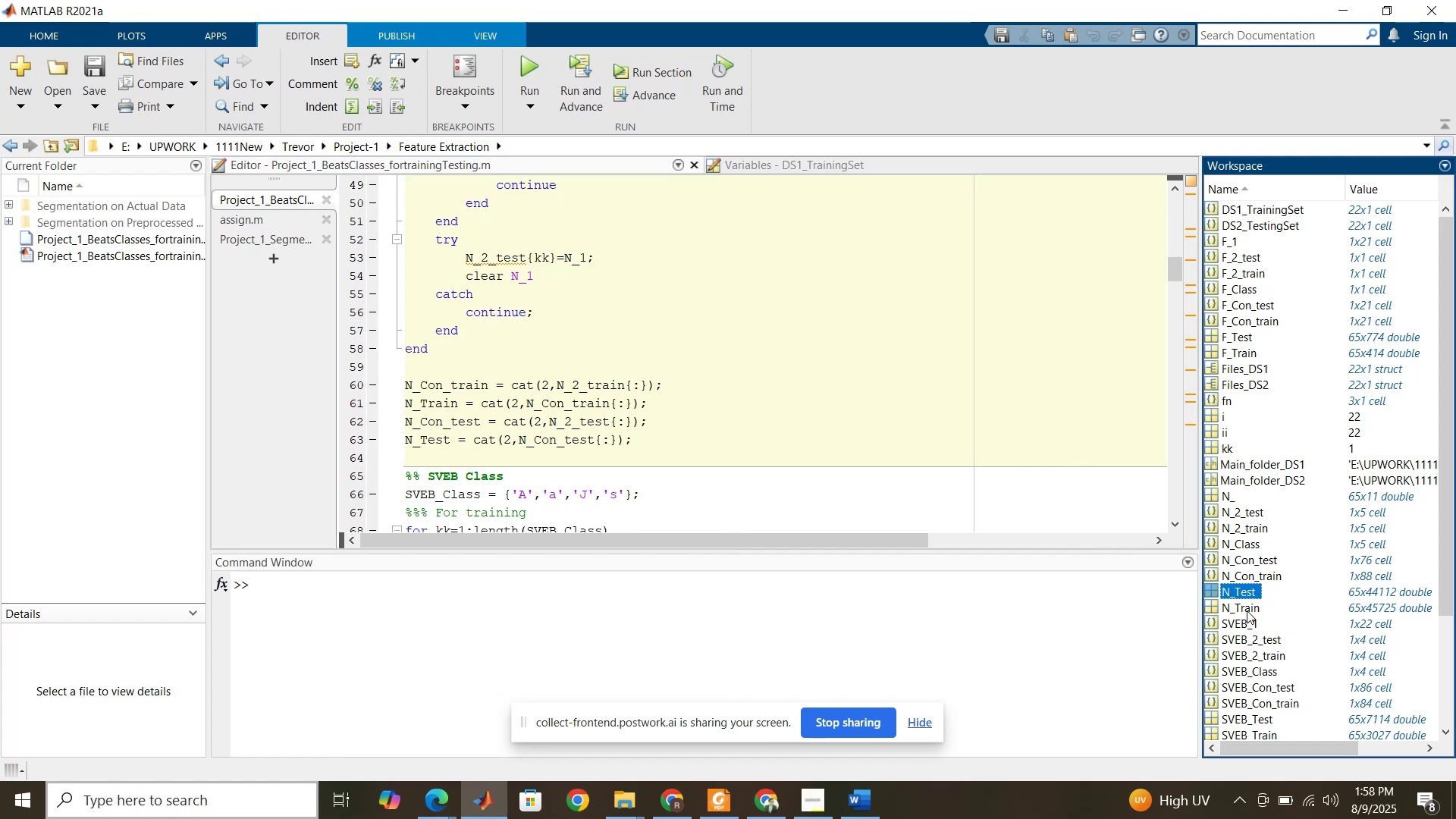 
left_click([1247, 610])
 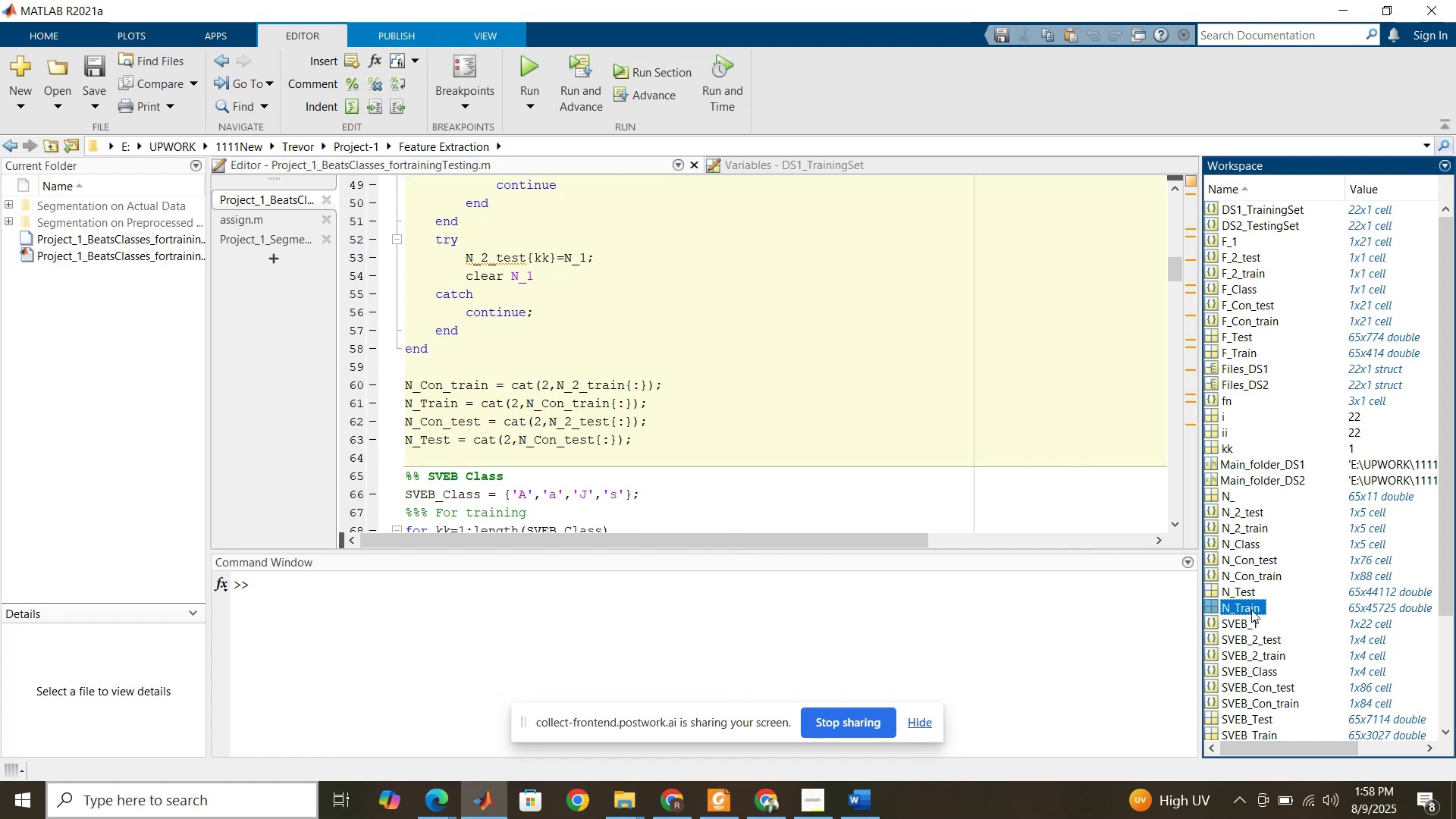 
scroll: coordinate [1254, 610], scroll_direction: down, amount: 3.0
 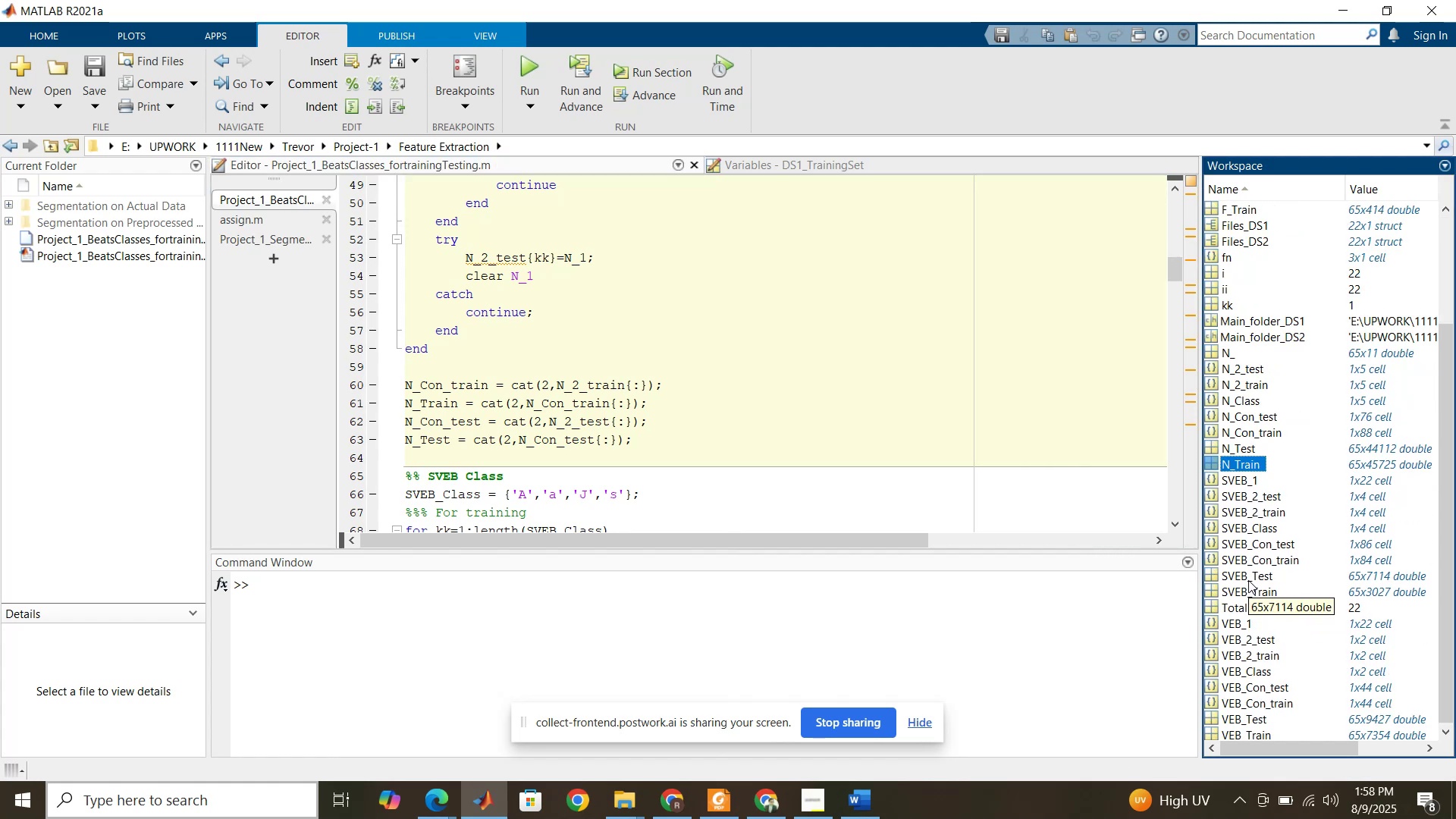 
left_click([1248, 580])
 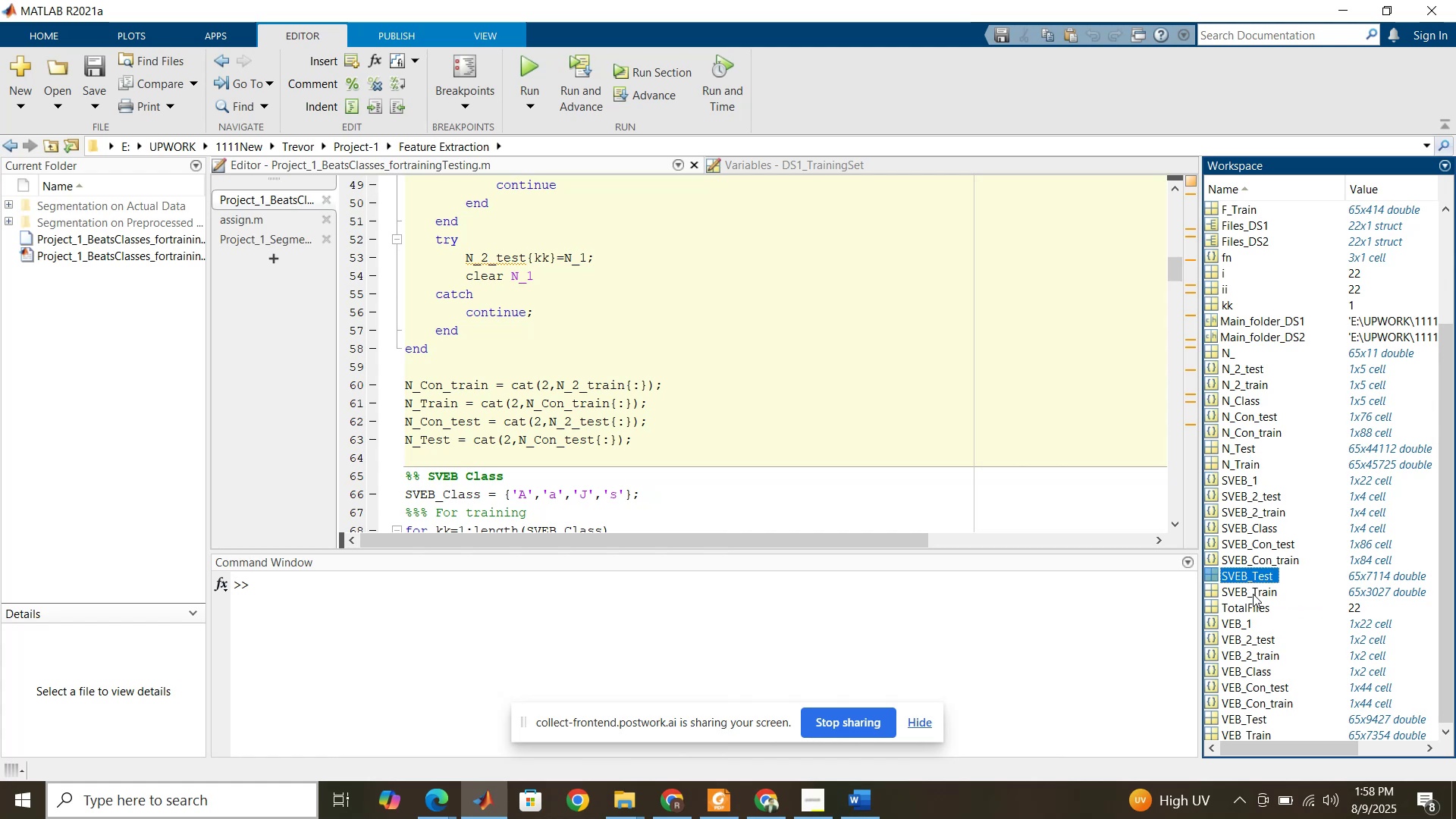 
left_click([1253, 594])
 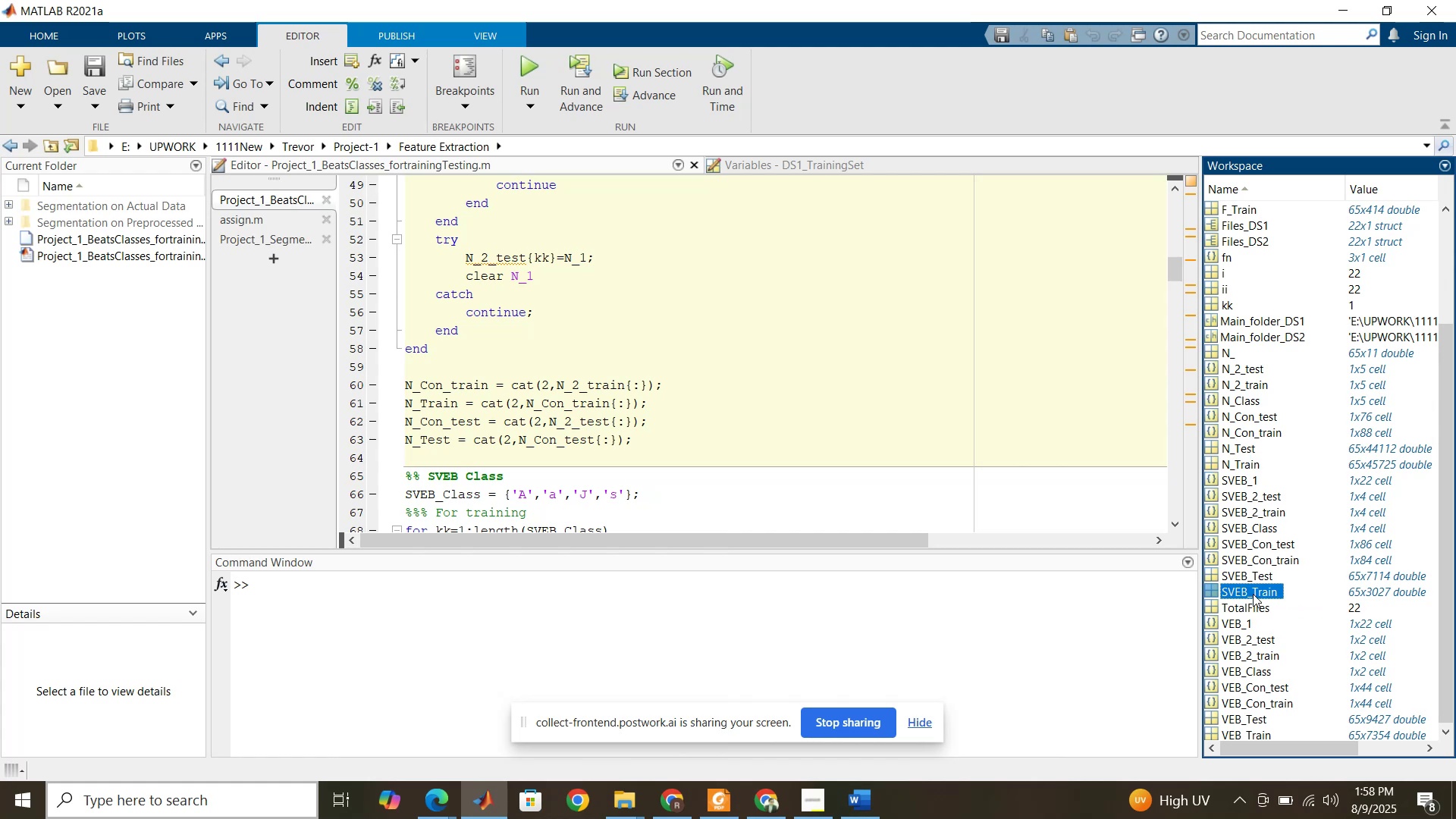 
scroll: coordinate [1253, 595], scroll_direction: down, amount: 3.0
 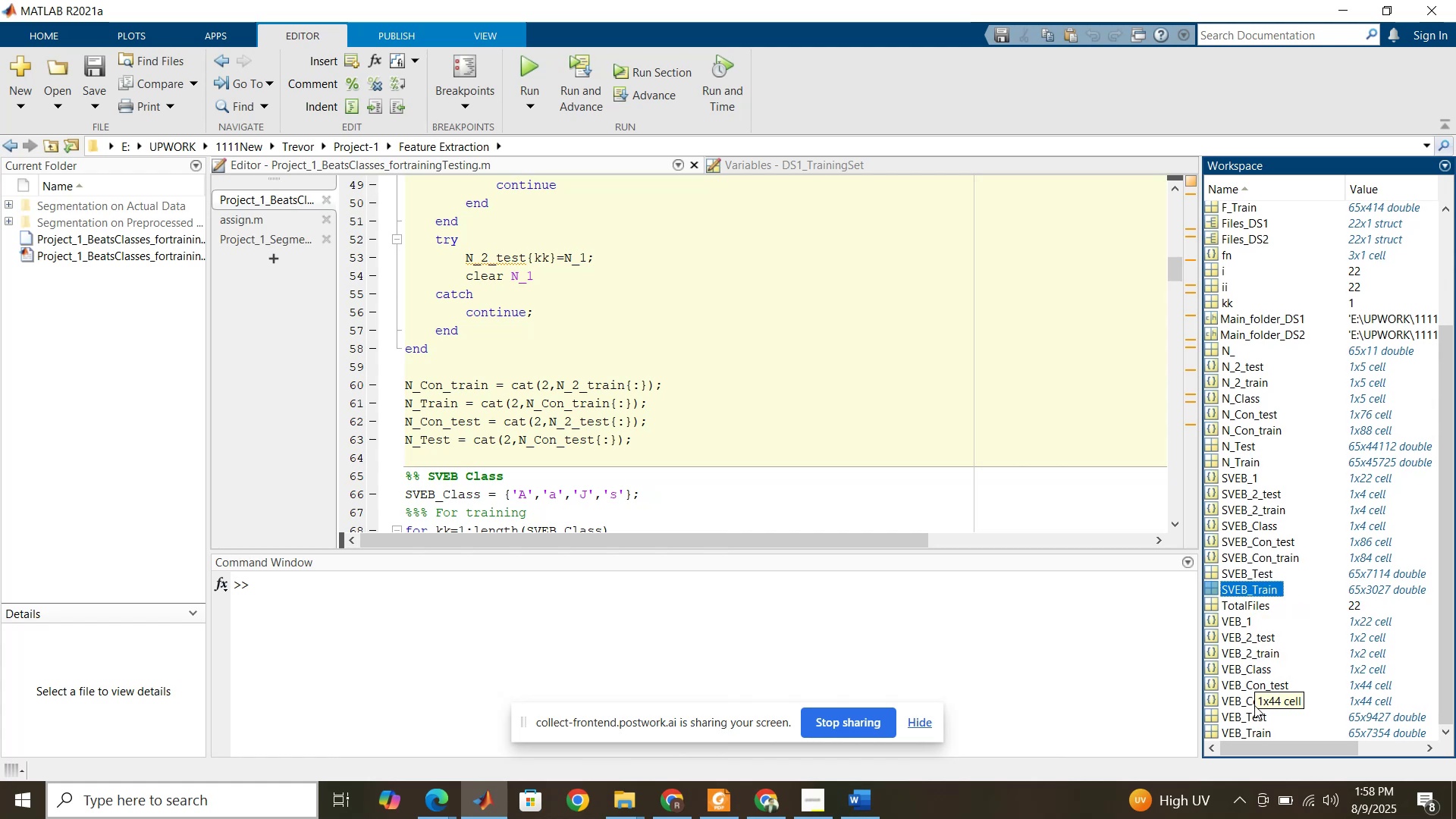 
left_click([1252, 716])
 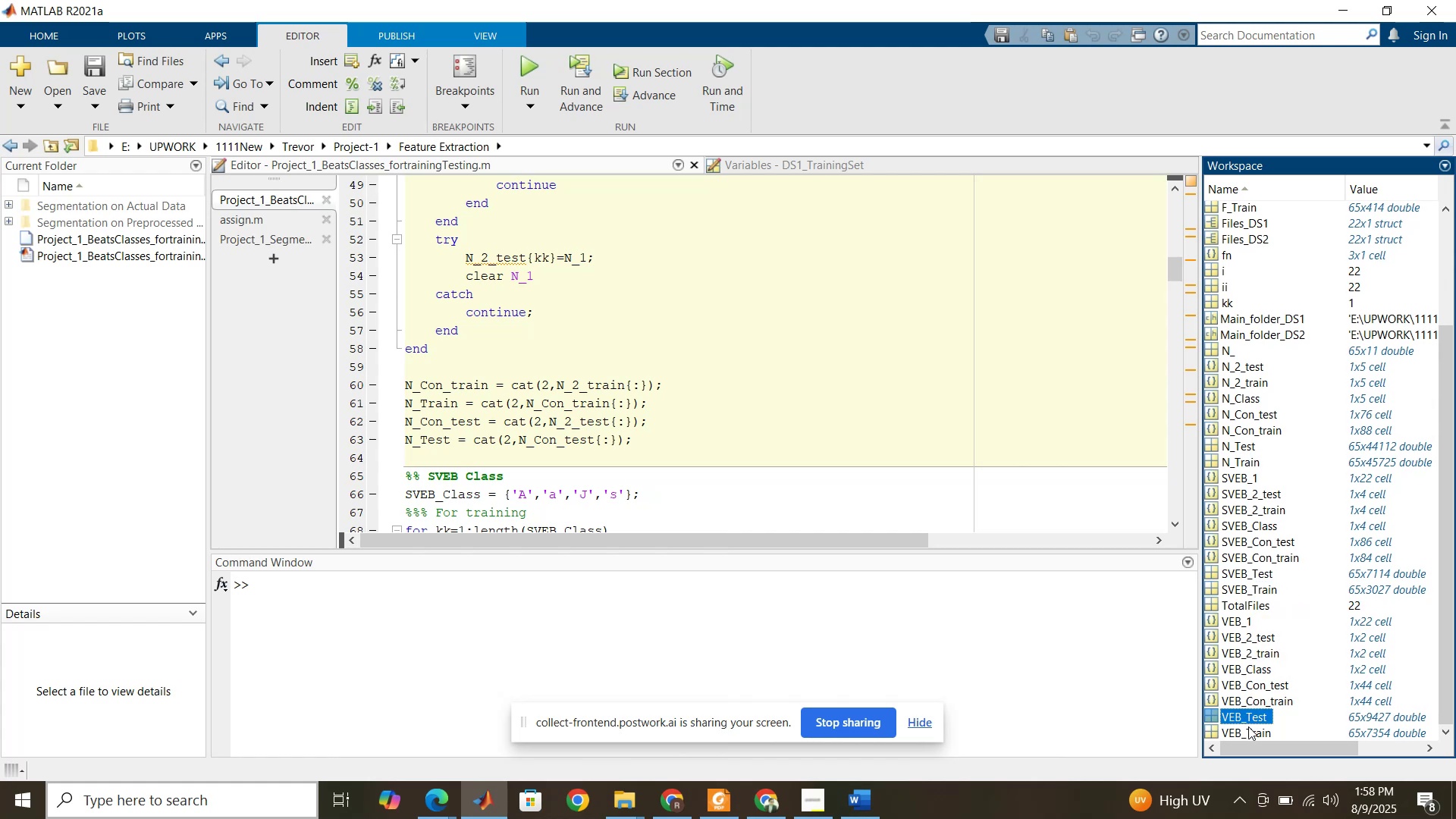 
left_click([1248, 726])
 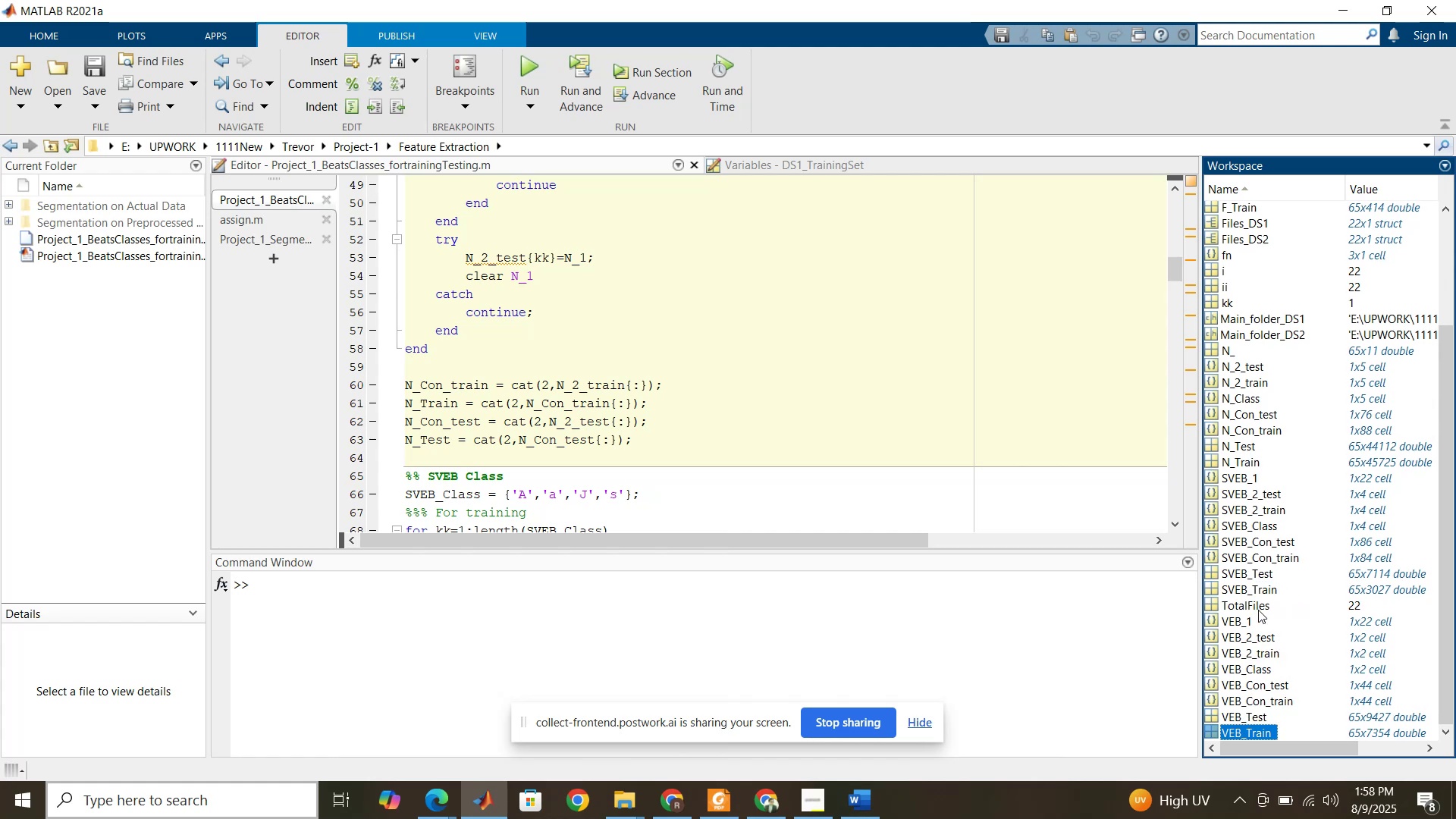 
scroll: coordinate [1258, 610], scroll_direction: up, amount: 1.0
 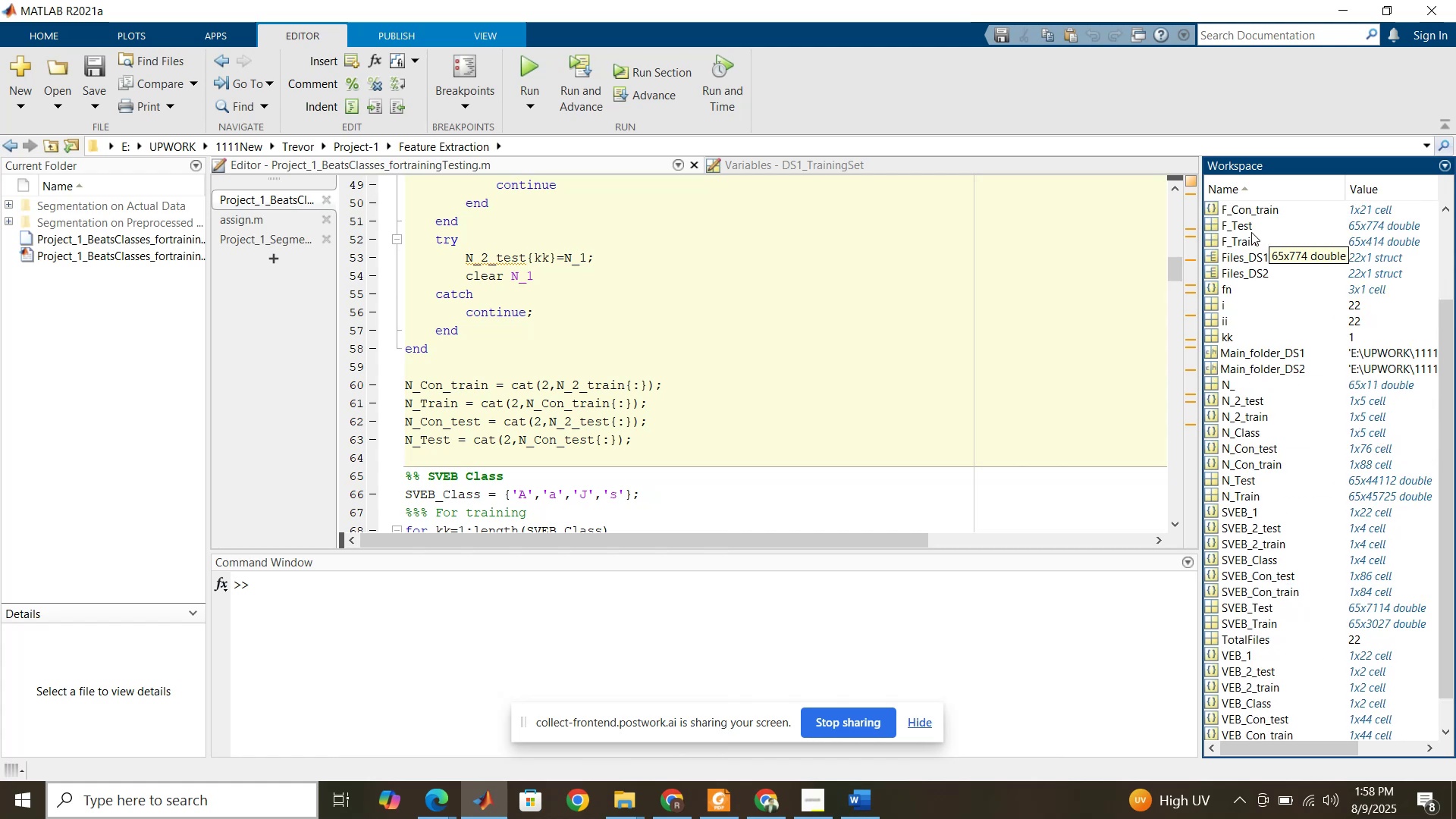 
left_click([1247, 231])
 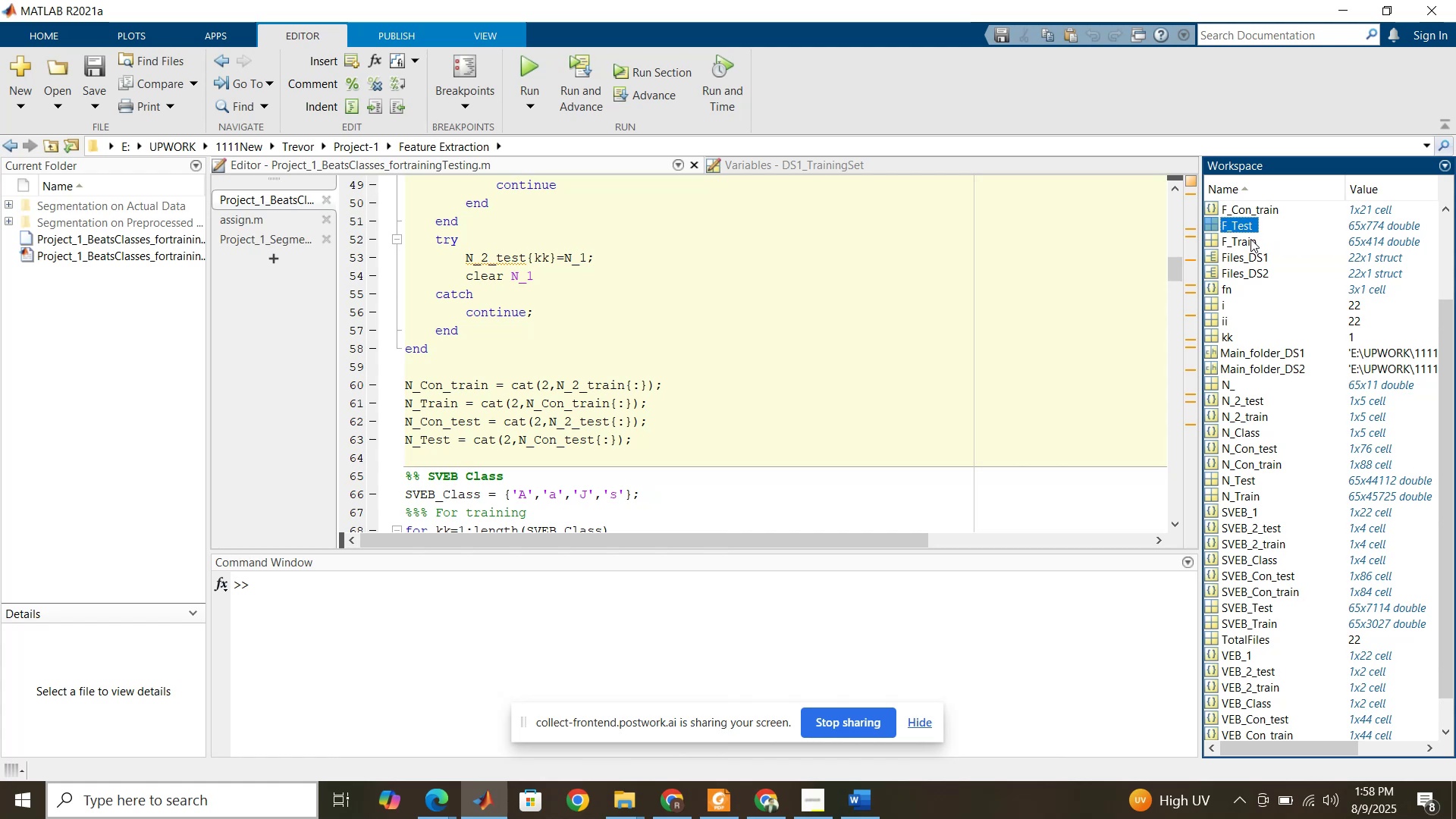 
left_click([1250, 239])
 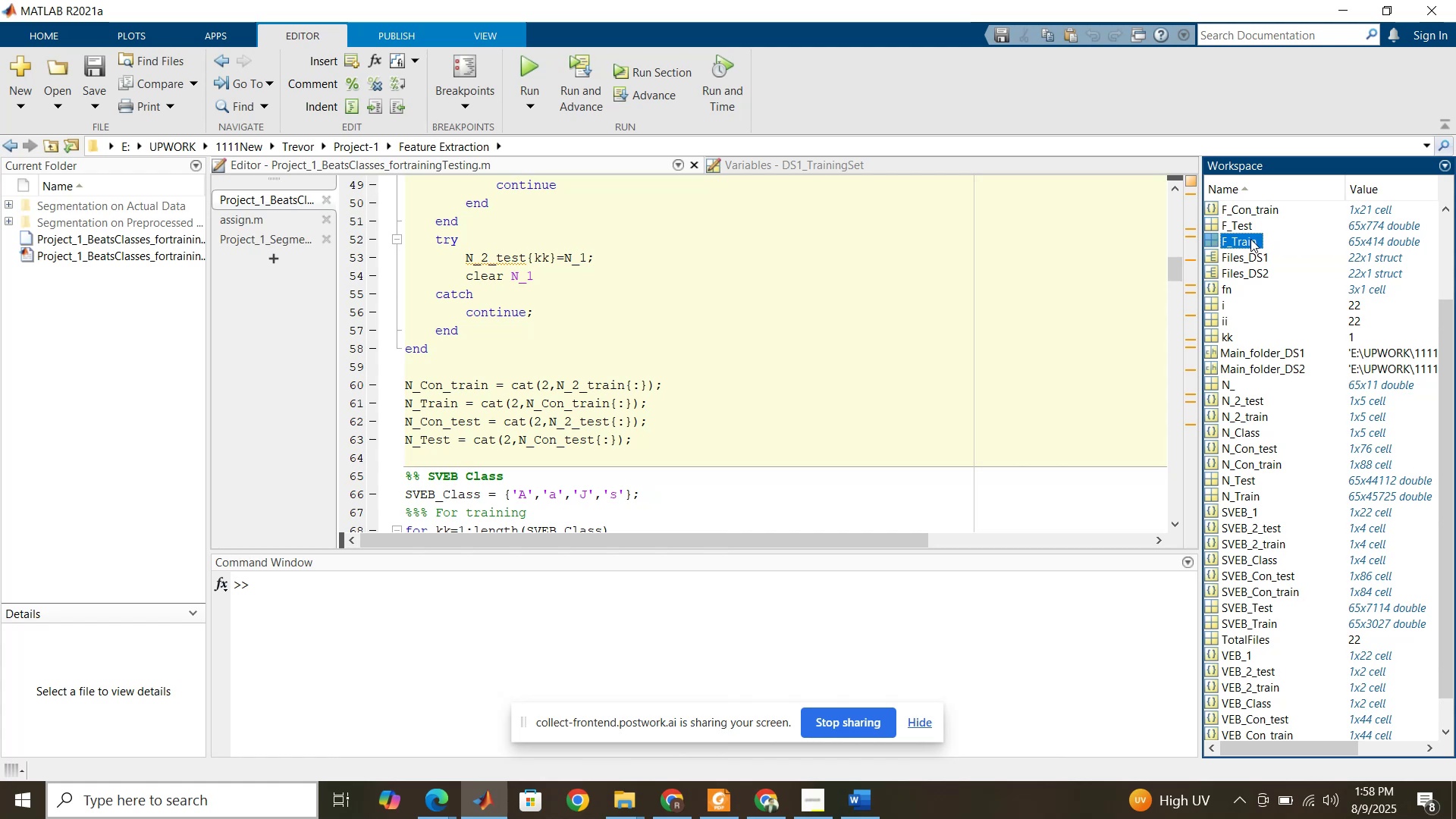 
wait(8.52)
 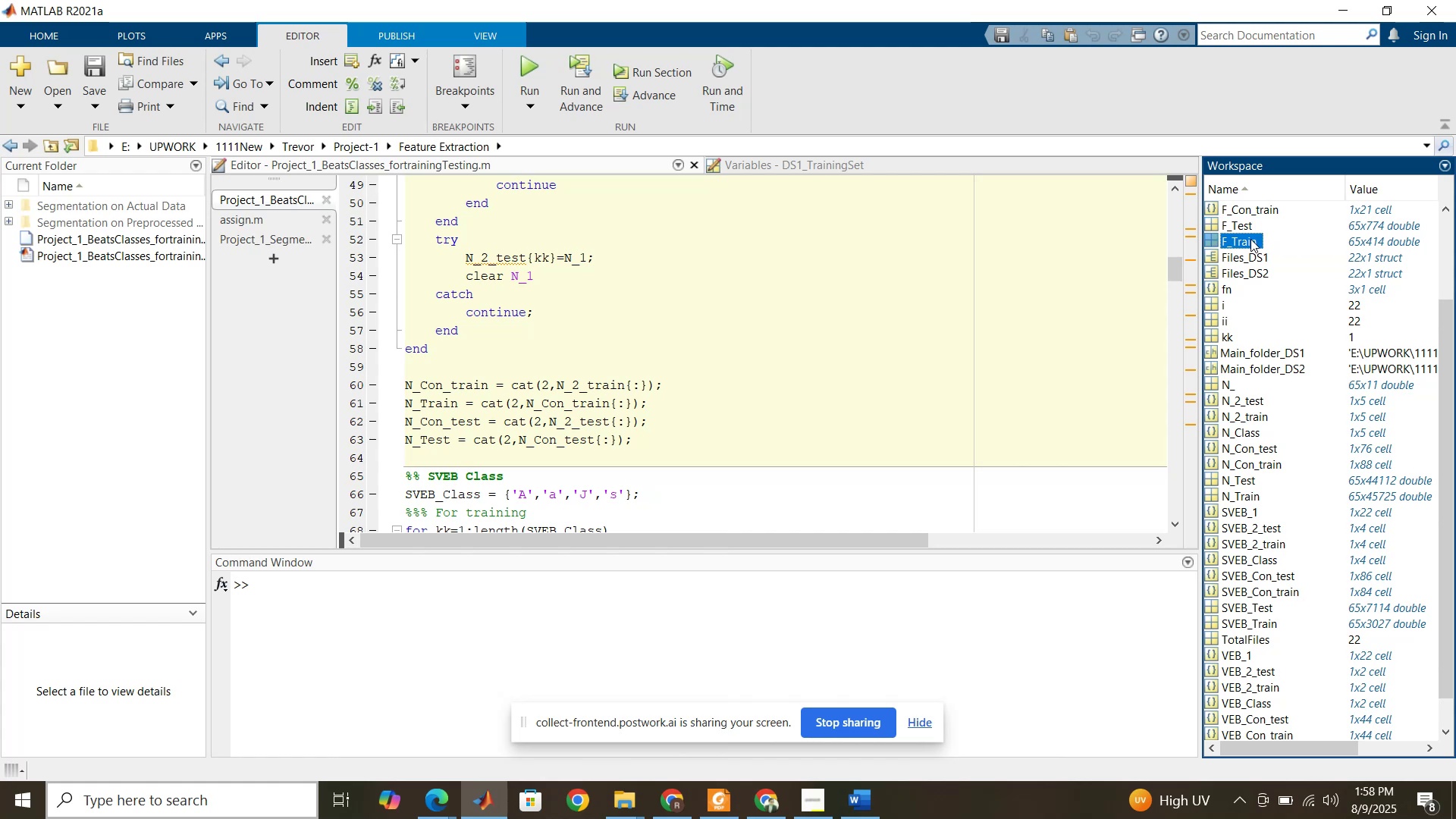 
scroll: coordinate [553, 491], scroll_direction: down, amount: 43.0
 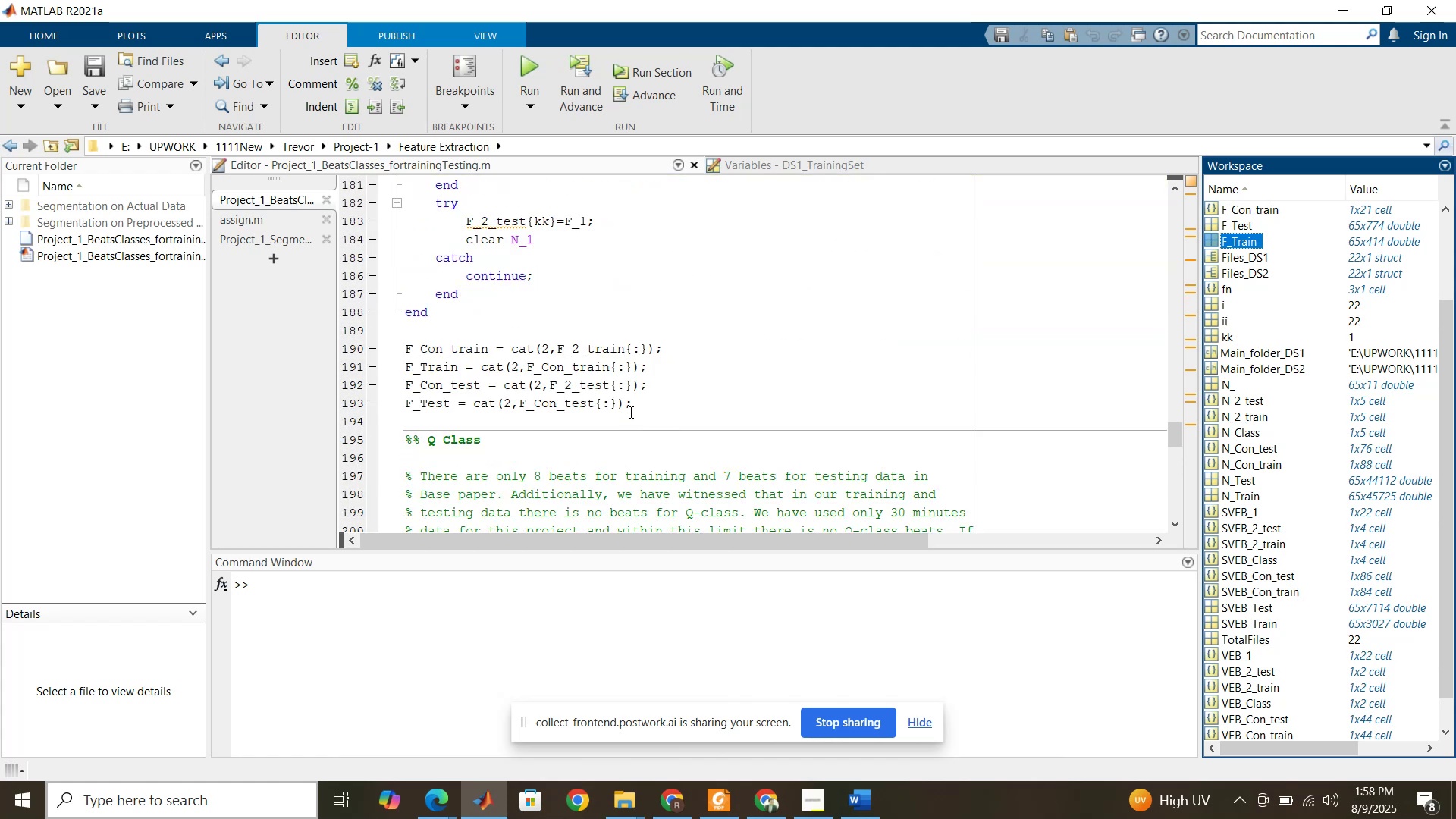 
left_click([629, 412])
 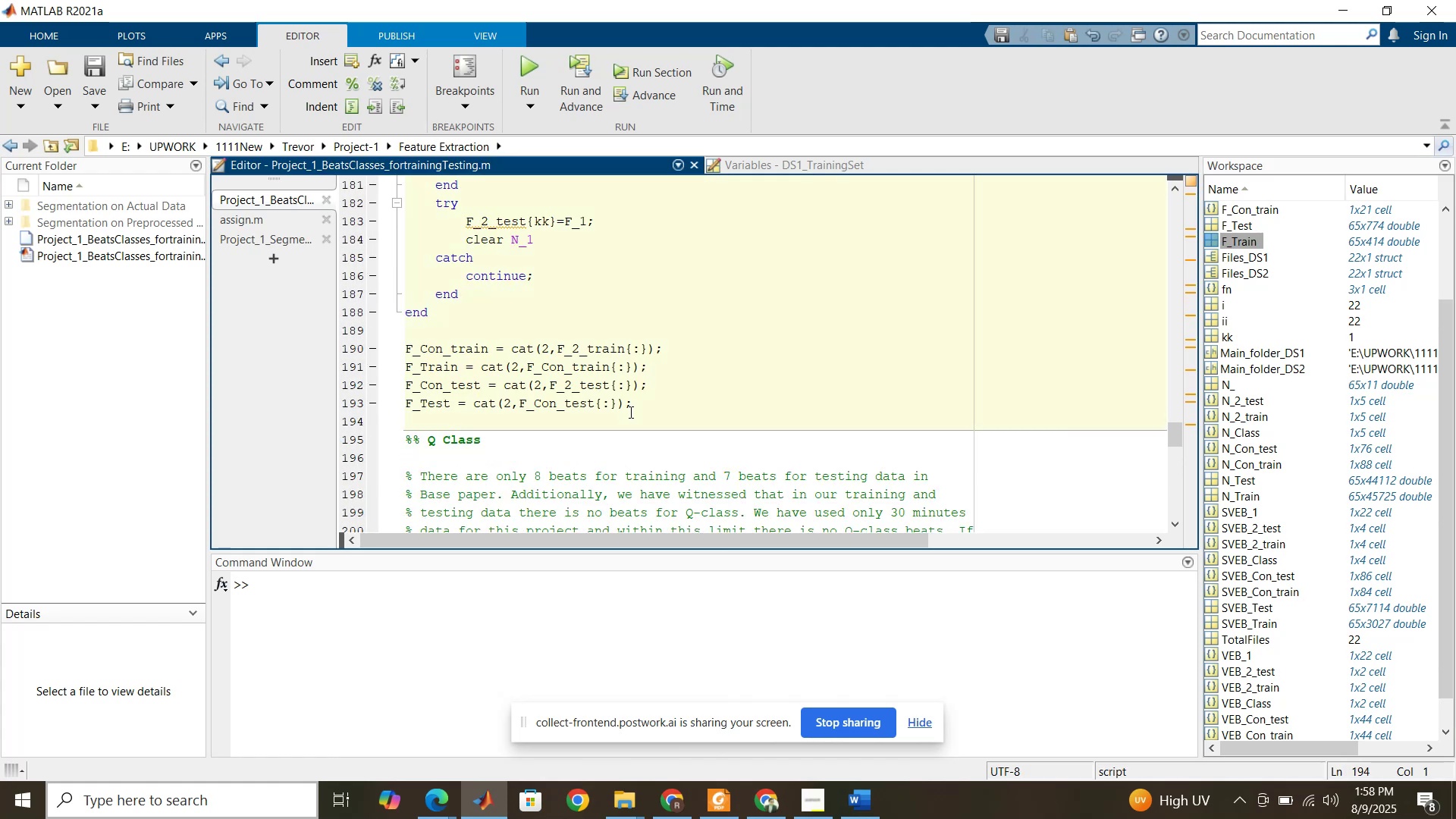 
type(%%)
 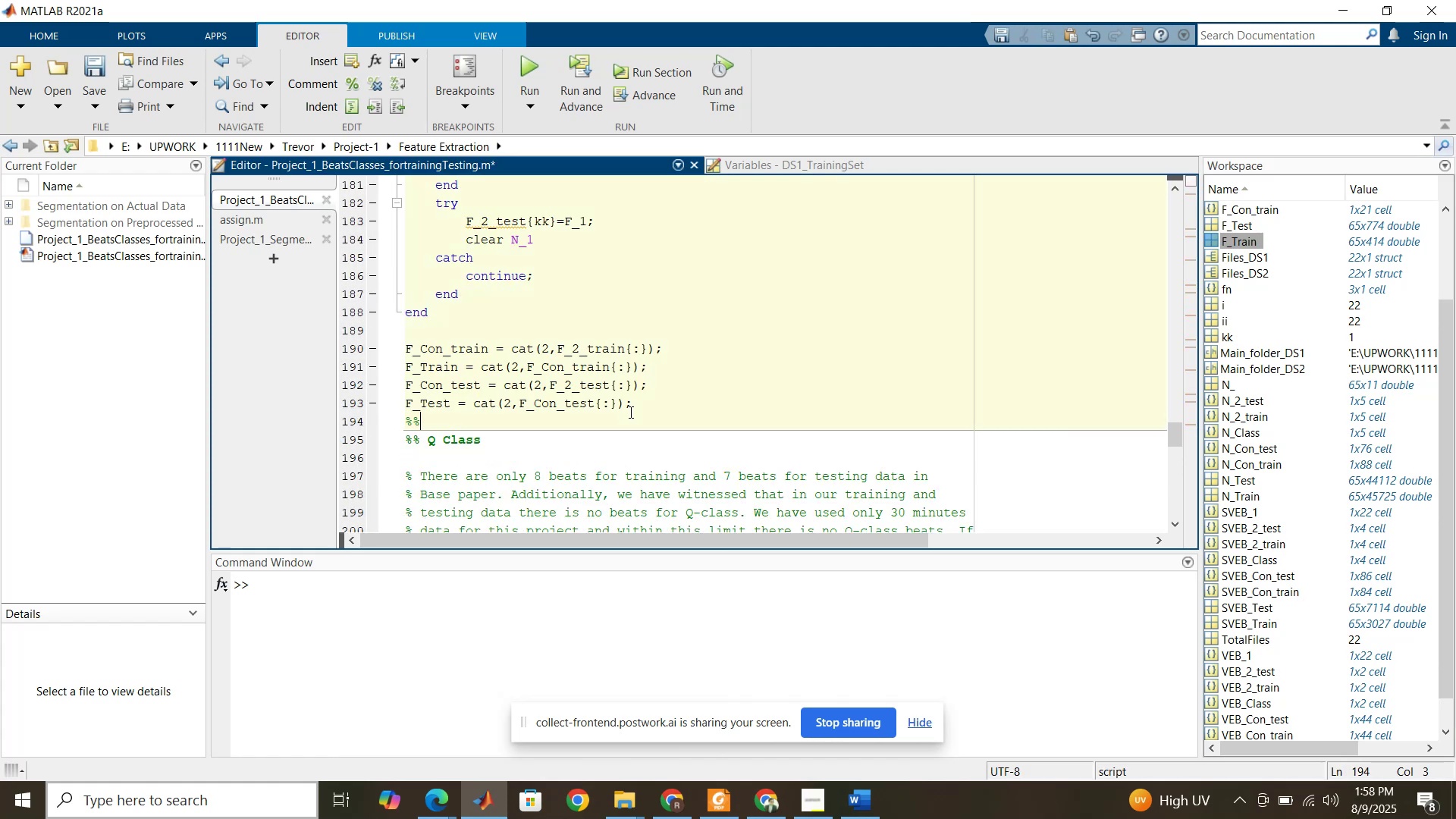 
key(Enter)
 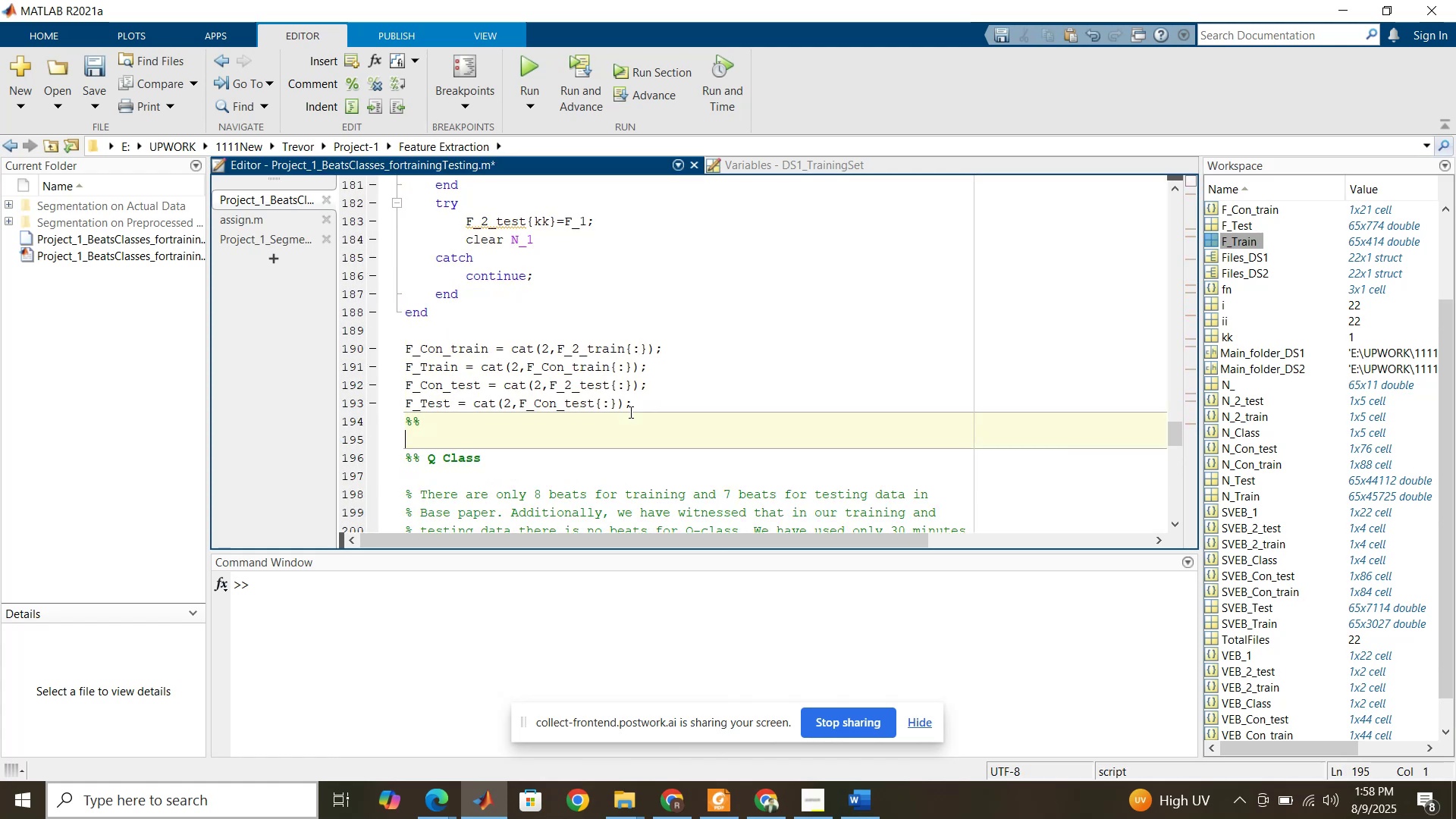 
key(Enter)
 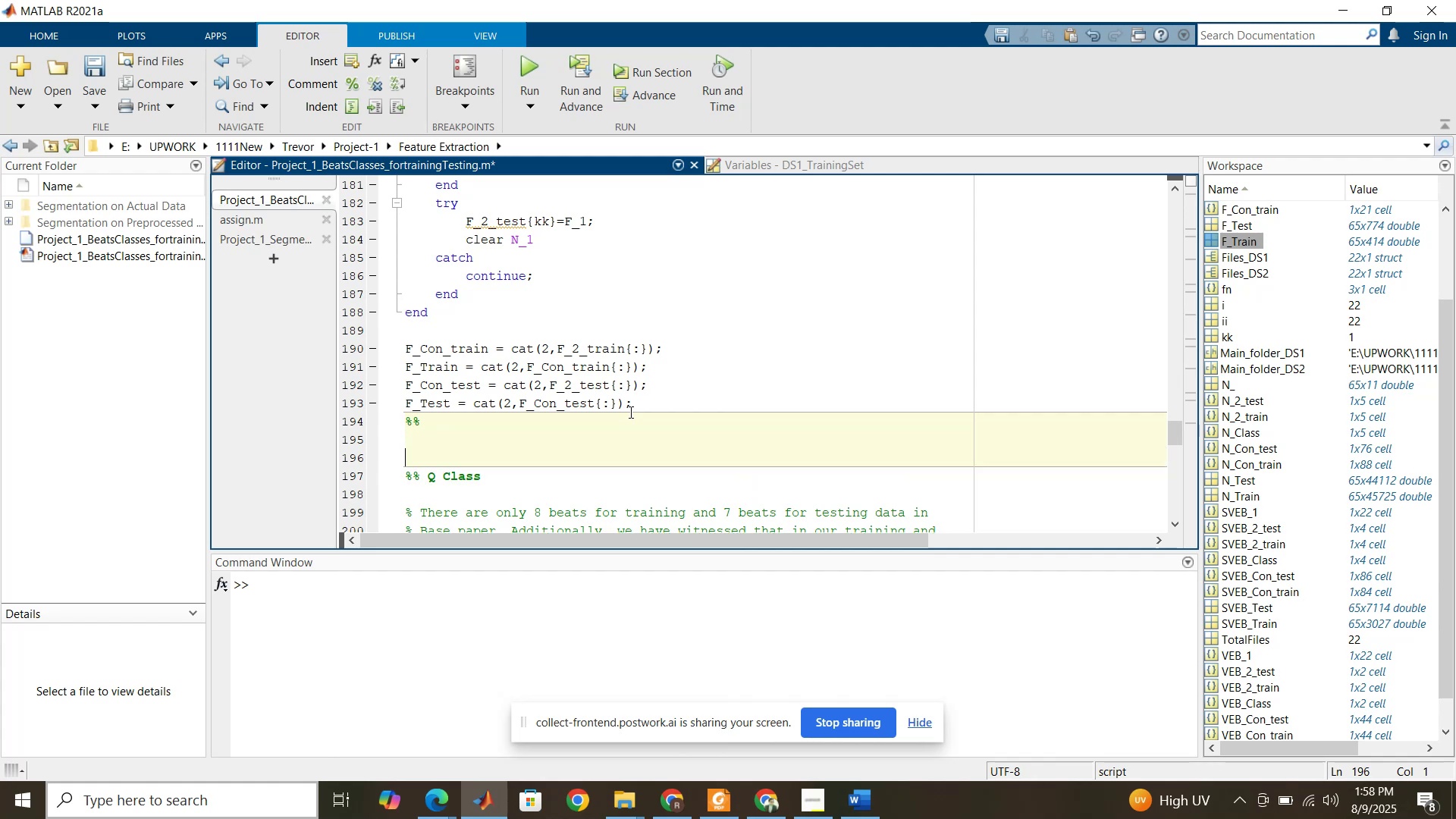 
key(Enter)
 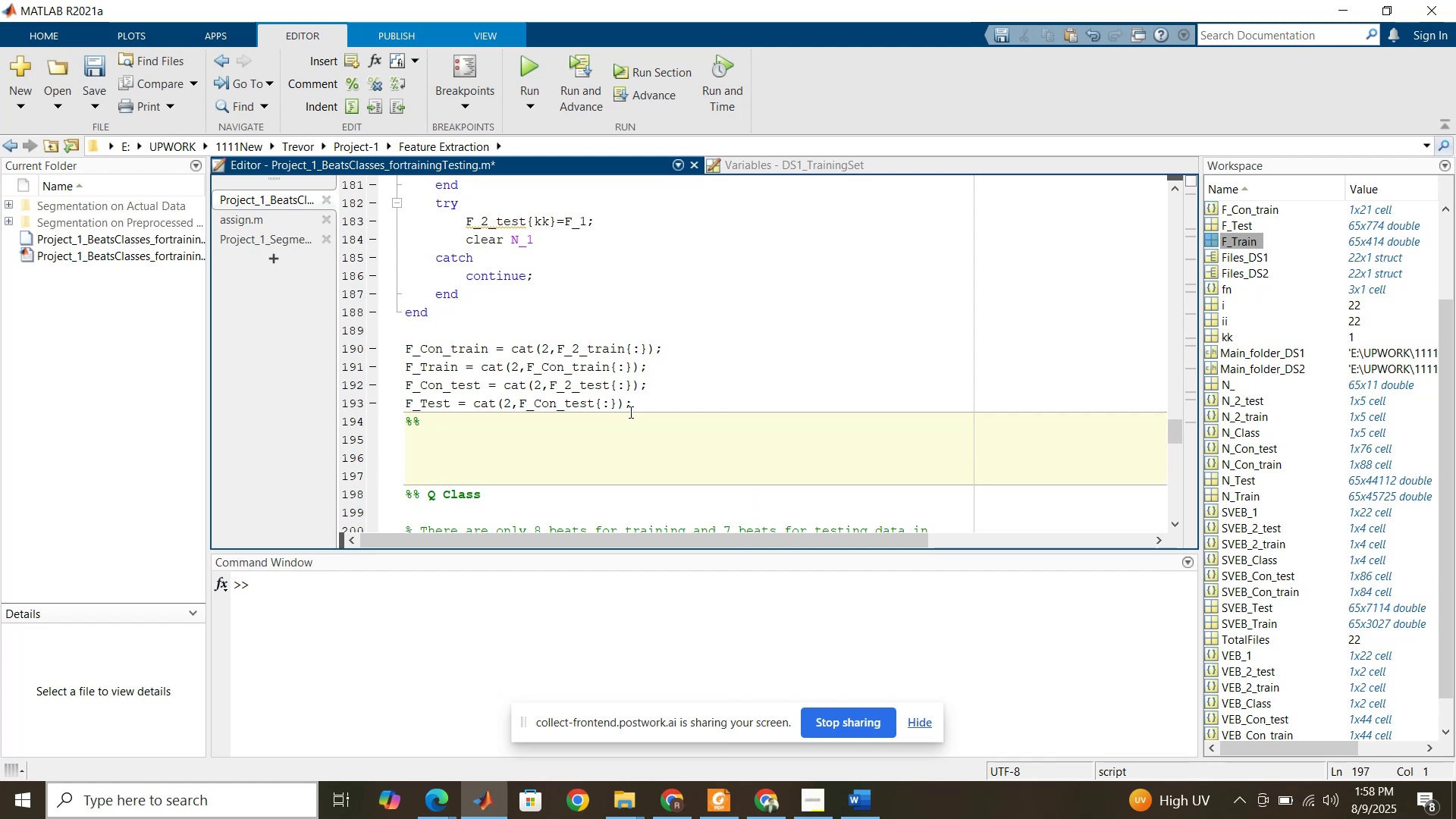 
key(ArrowUp)
 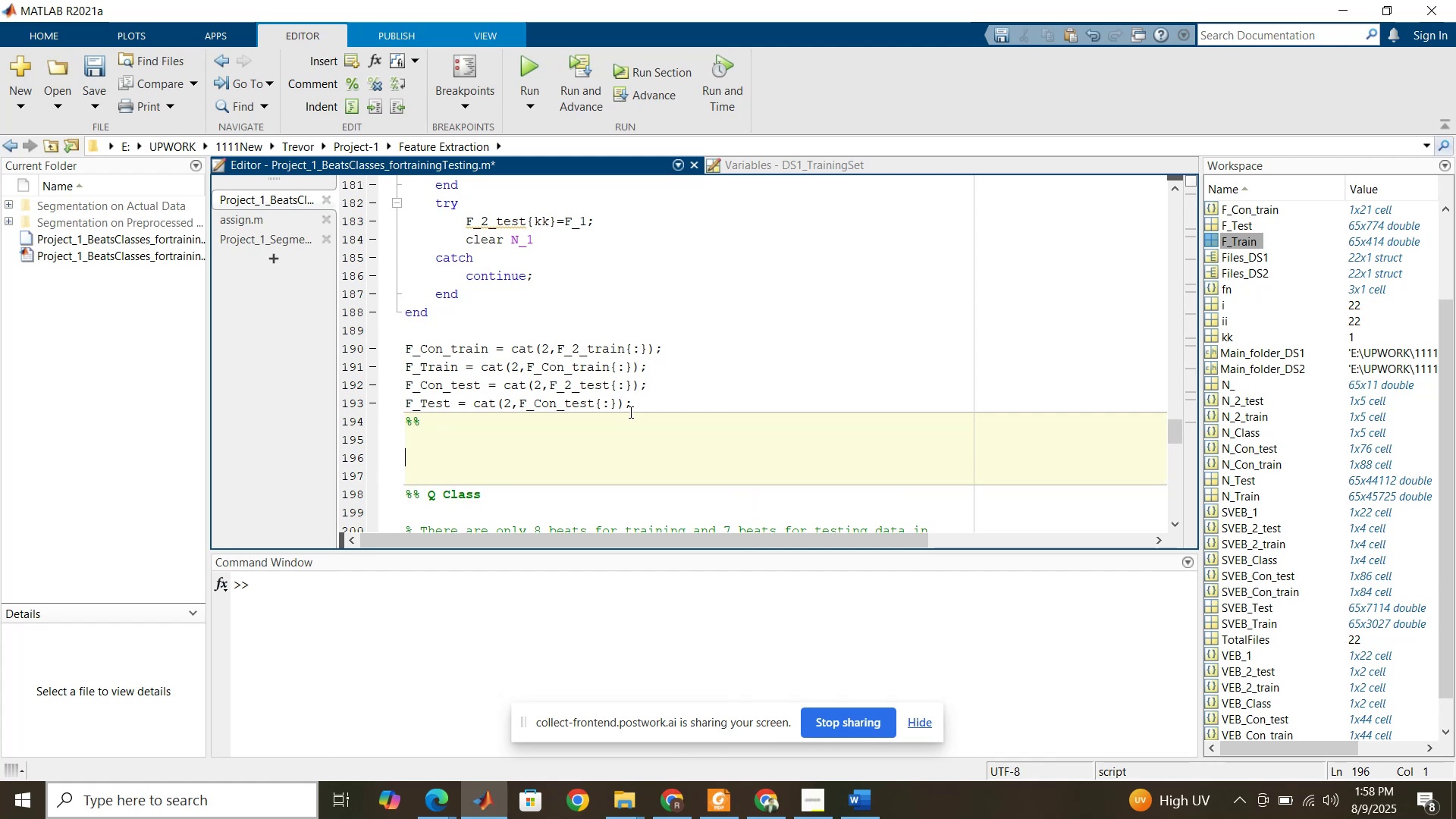 
key(ArrowUp)
 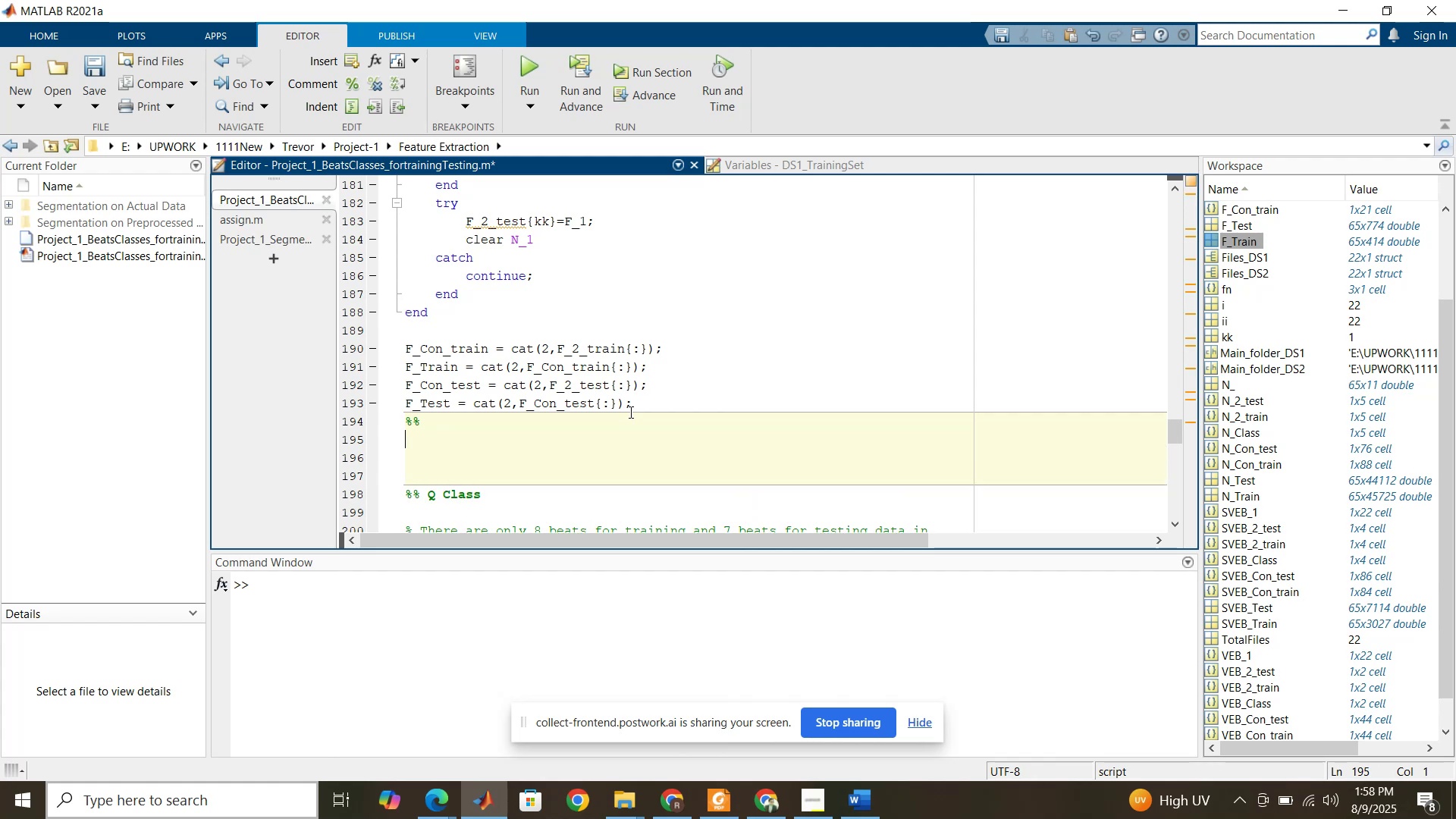 
key(ArrowDown)
 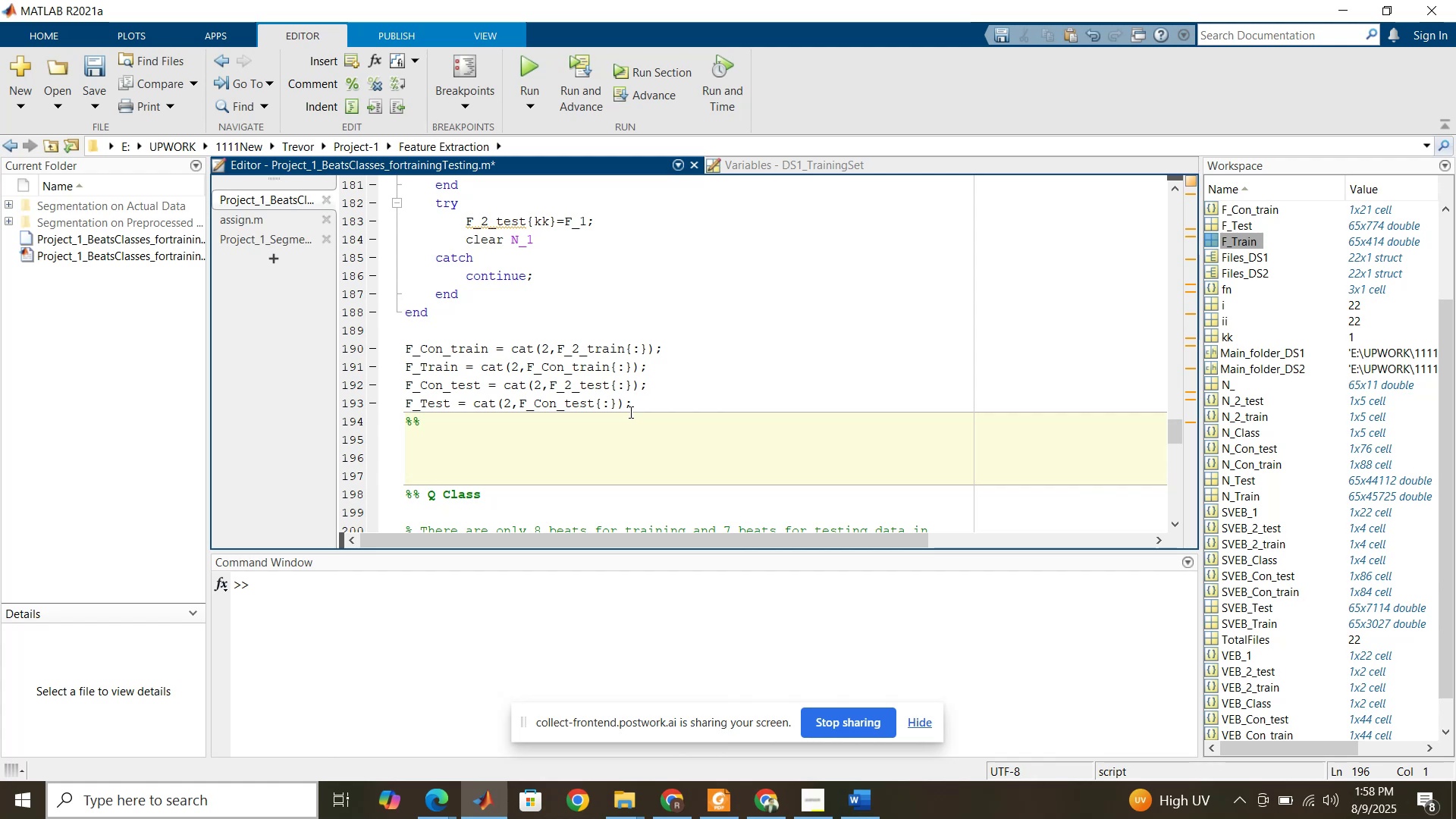 
wait(17.92)
 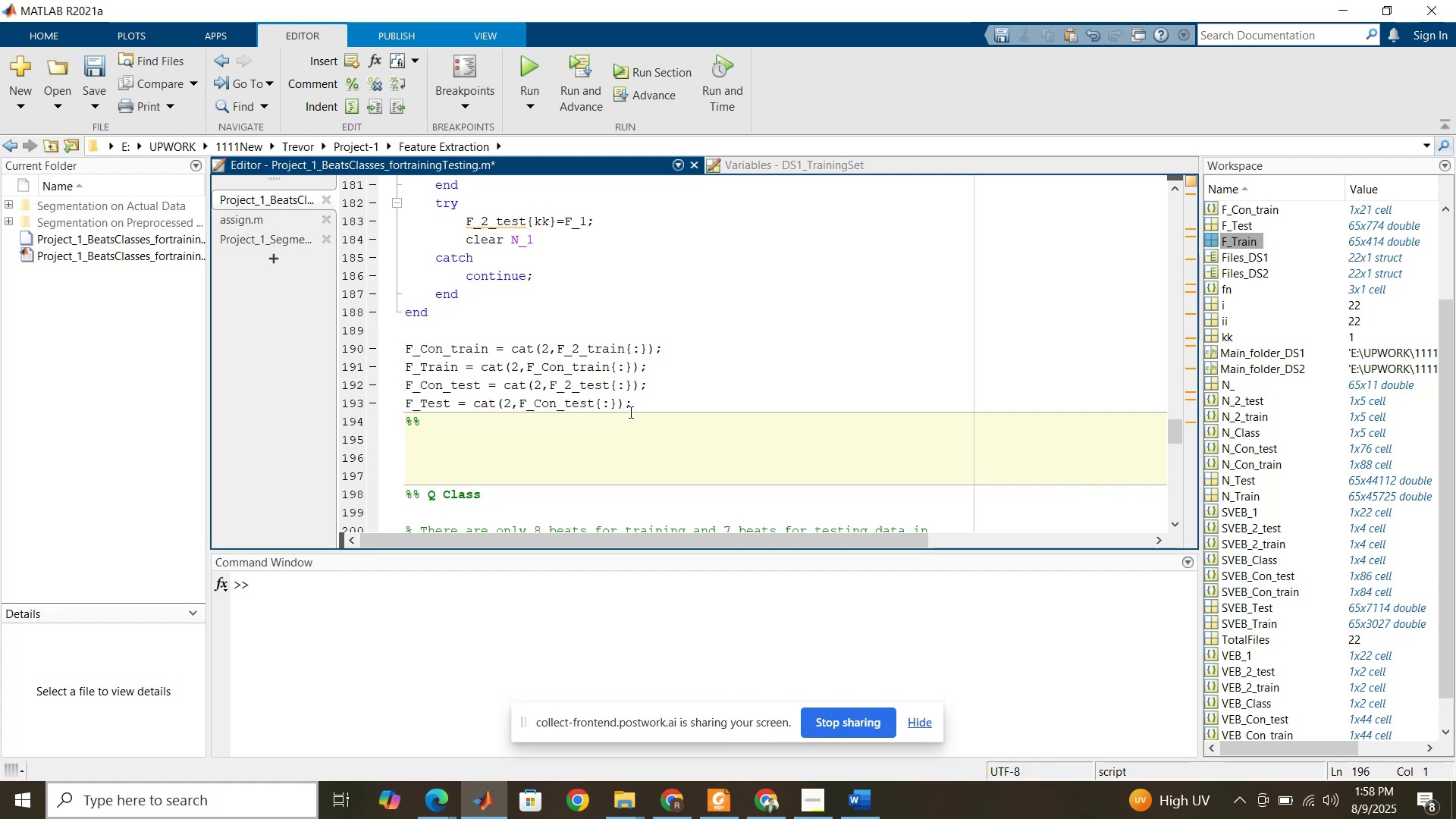 
left_click([283, 243])
 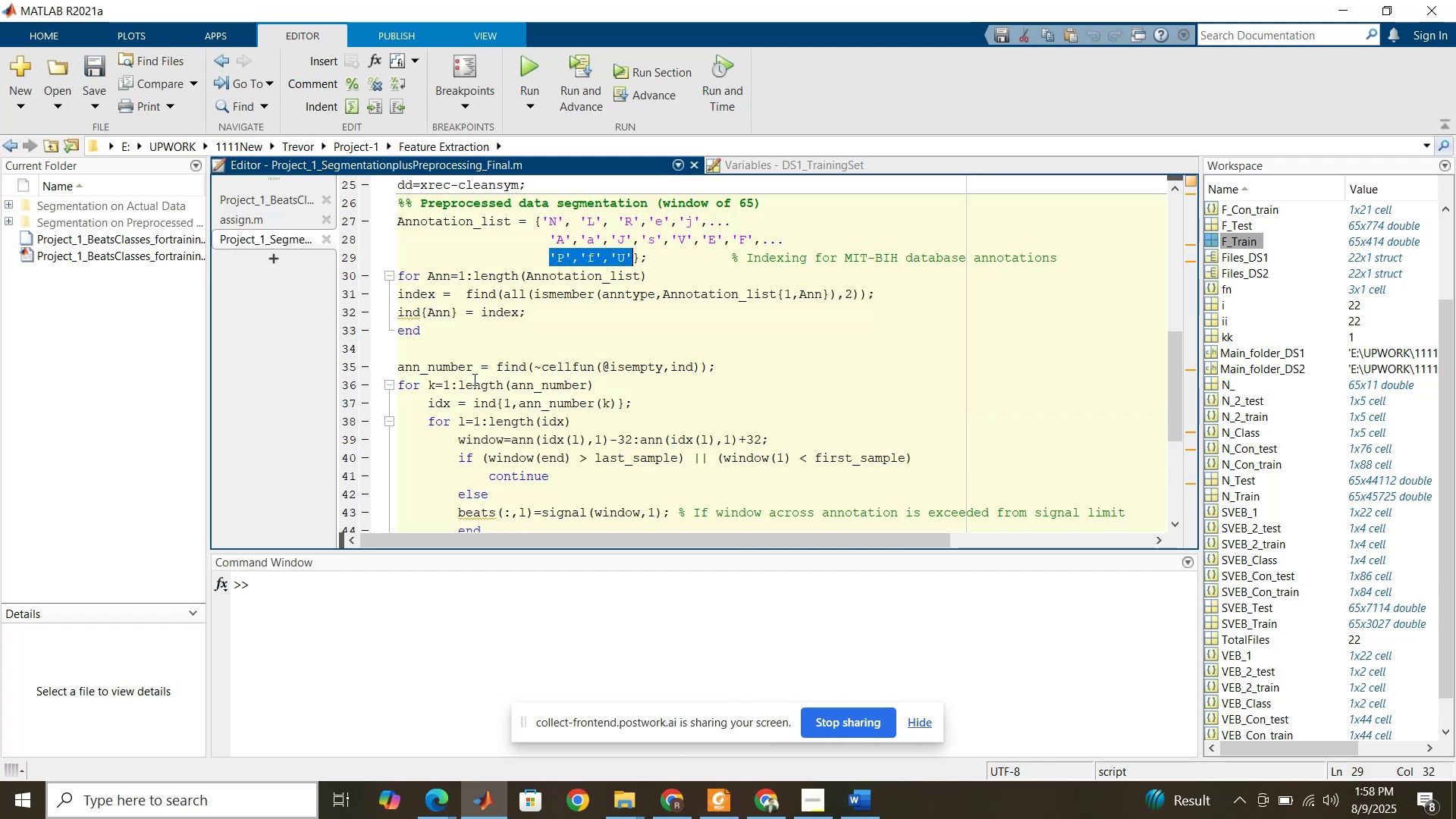 
scroll: coordinate [475, 378], scroll_direction: down, amount: 16.0
 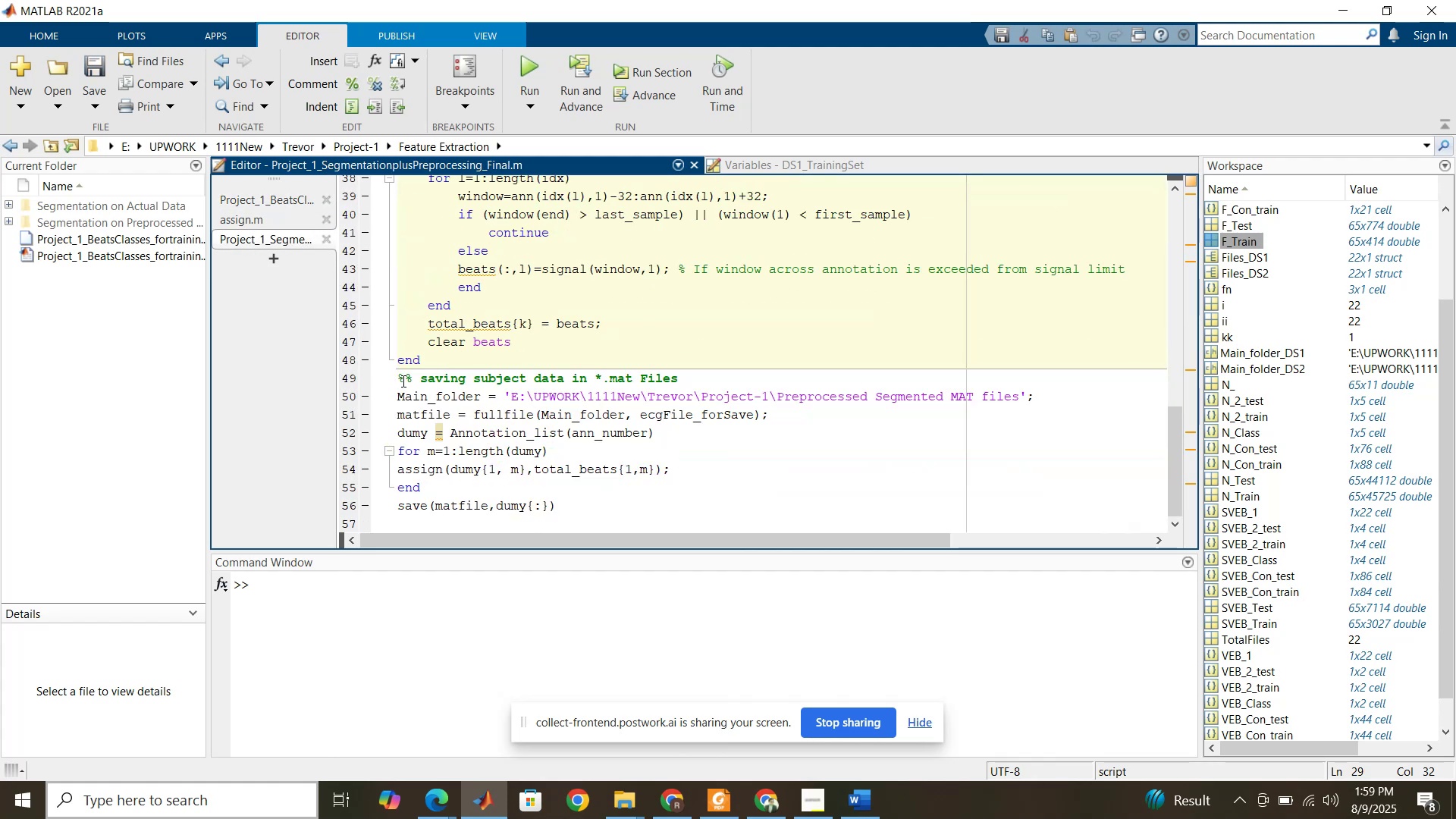 
left_click_drag(start_coordinate=[402, 381], to_coordinate=[569, 513])
 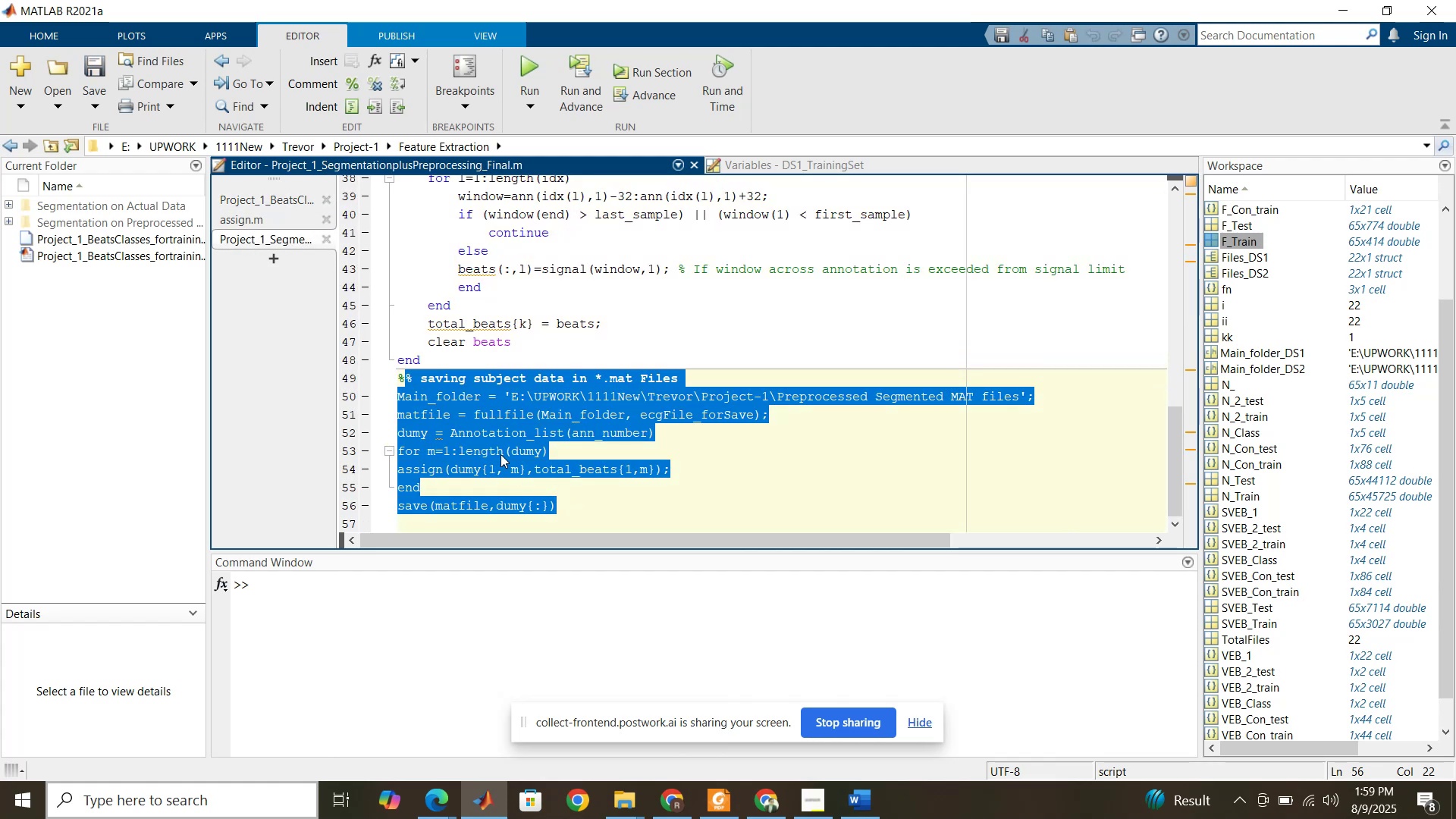 
right_click([500, 454])
 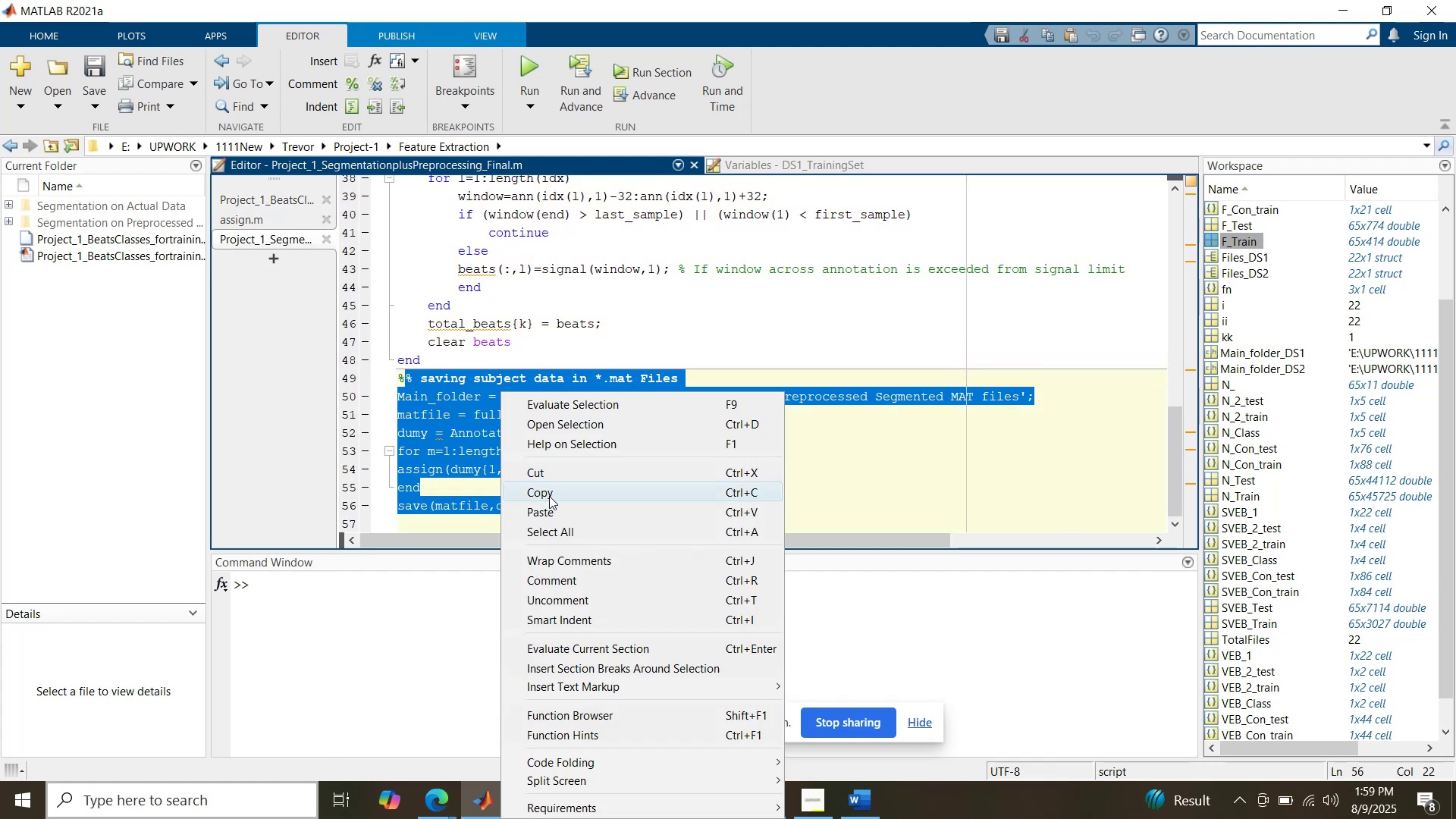 
left_click([549, 496])
 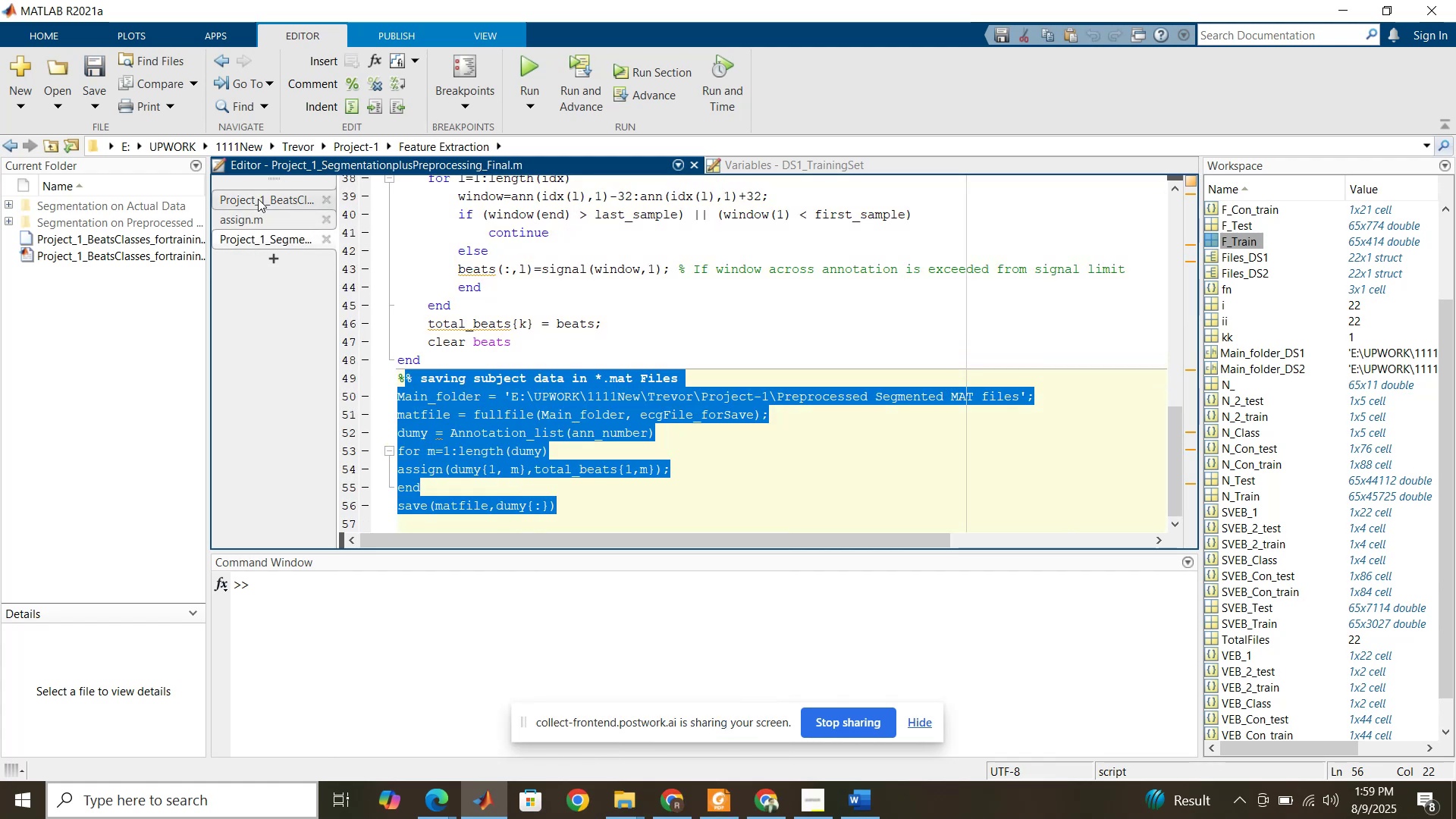 
left_click([258, 199])
 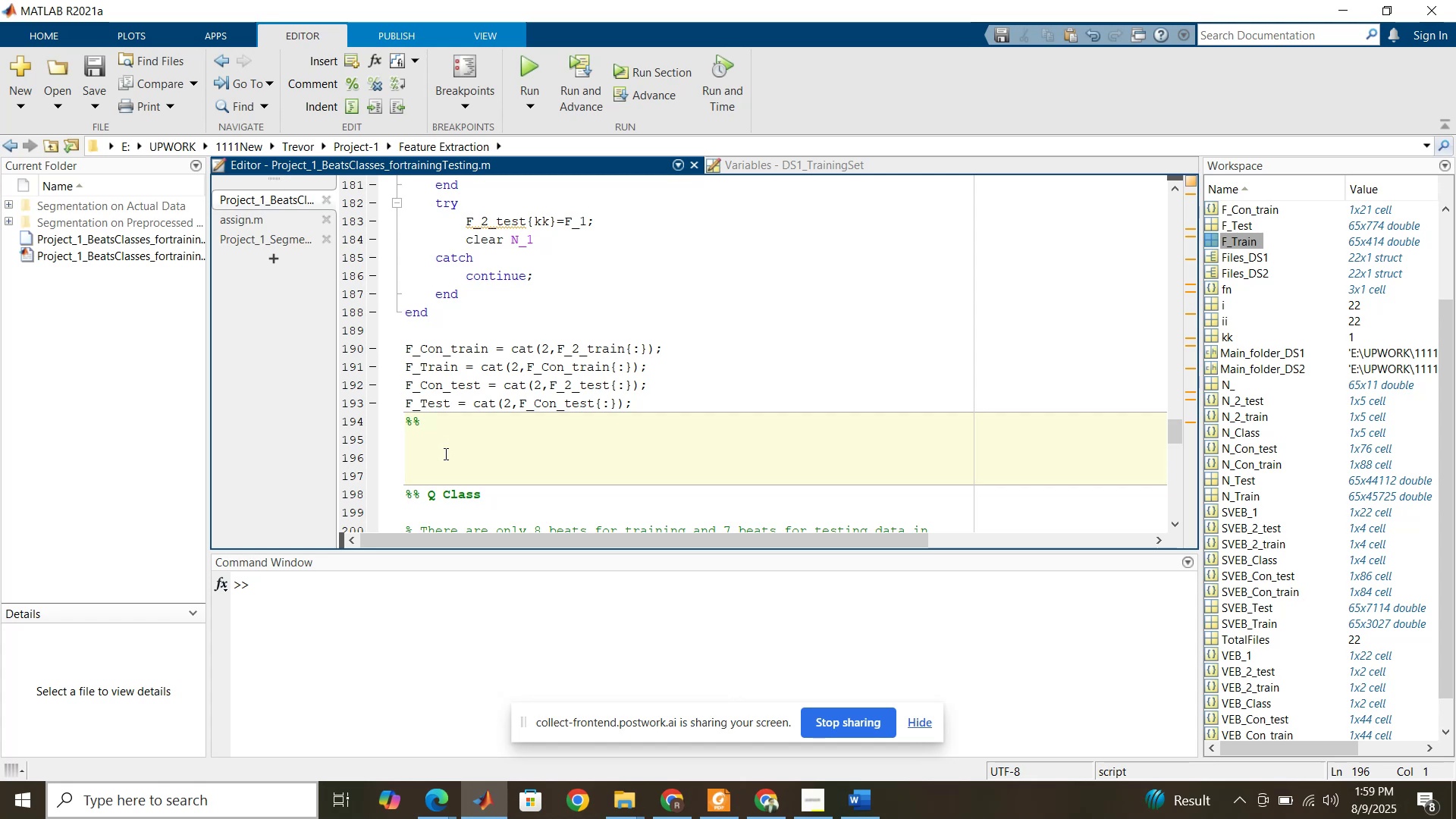 
left_click([444, 453])
 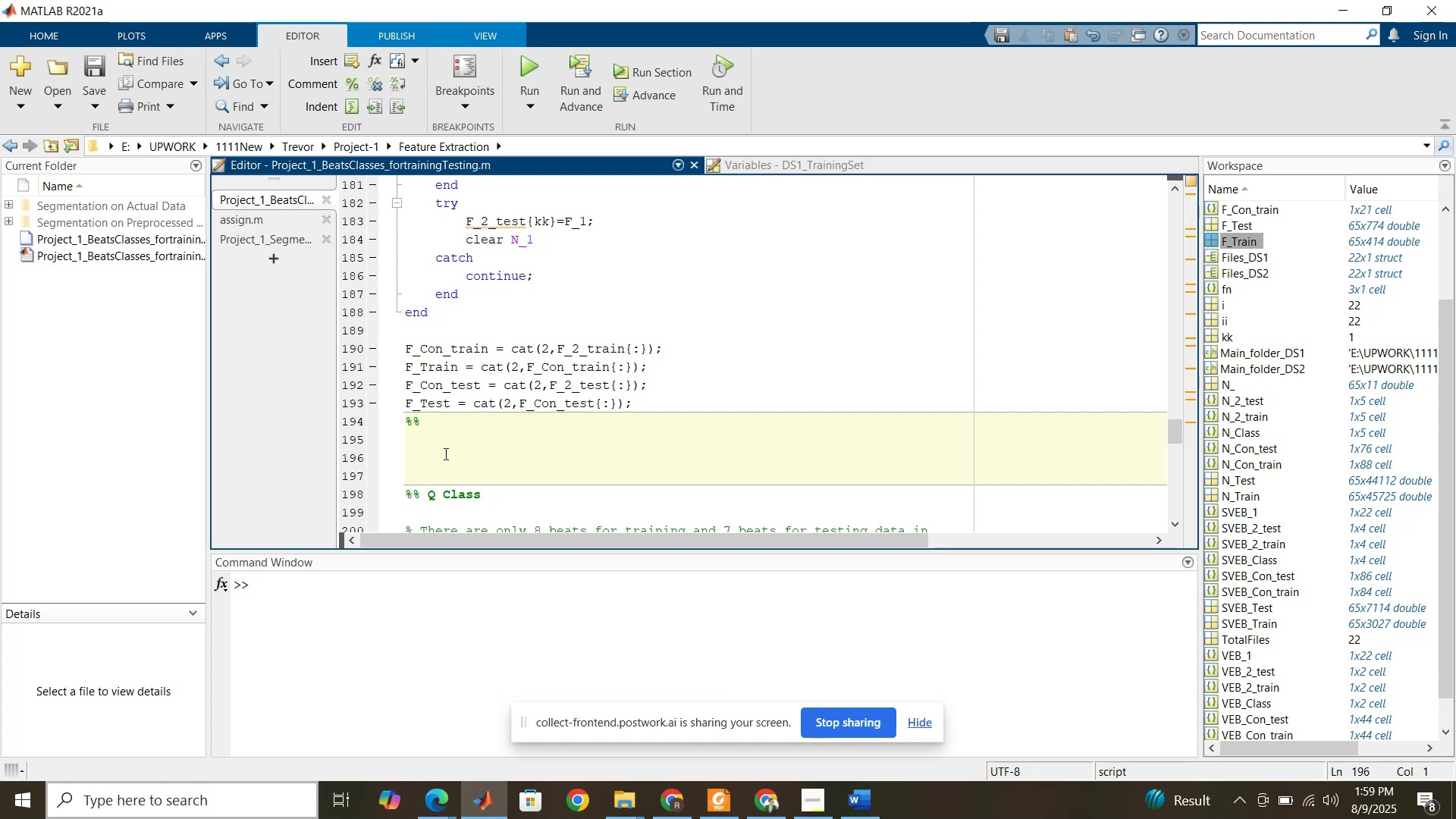 
key(Control+V)
 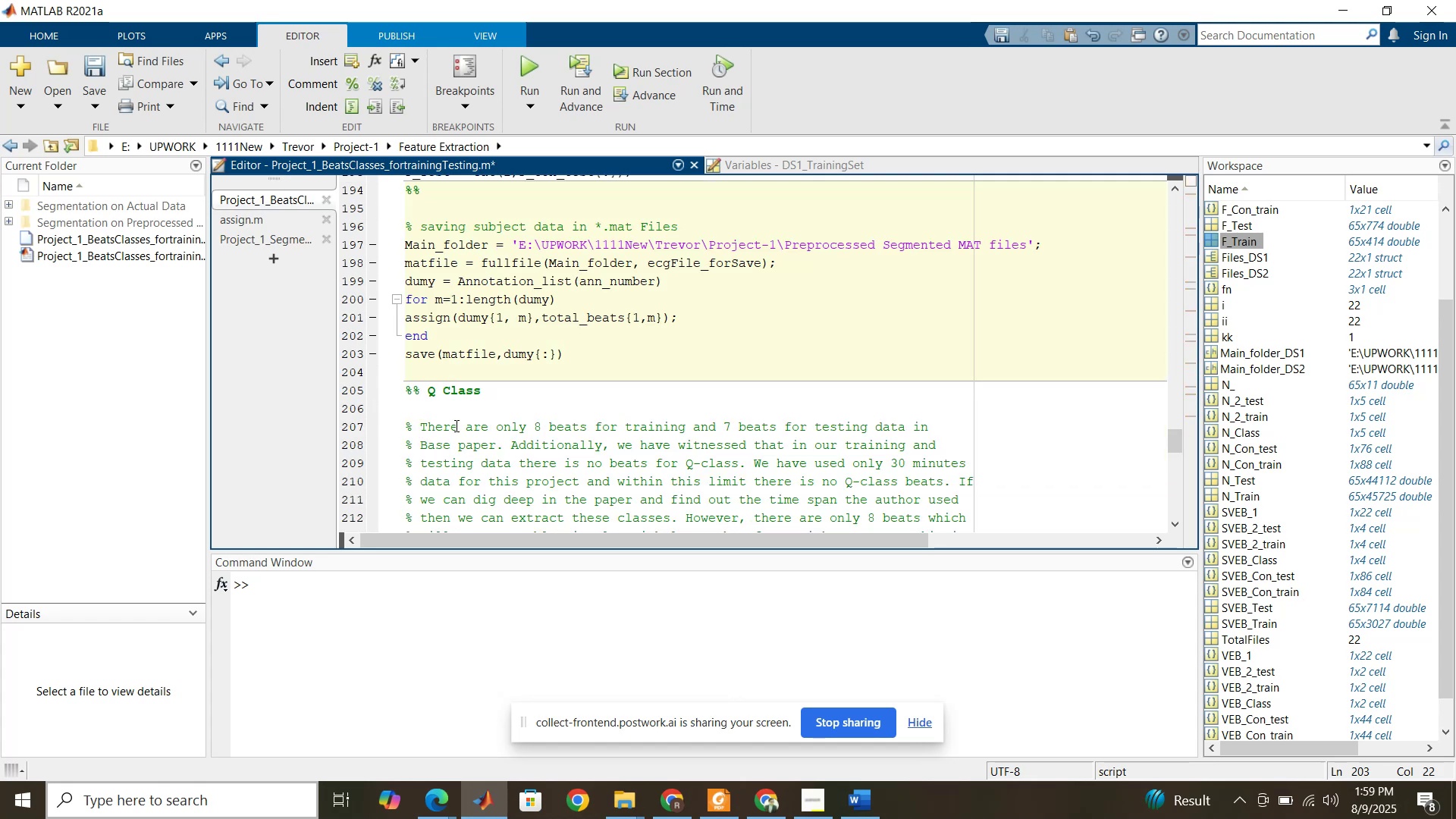 
scroll: coordinate [454, 401], scroll_direction: up, amount: 2.0
 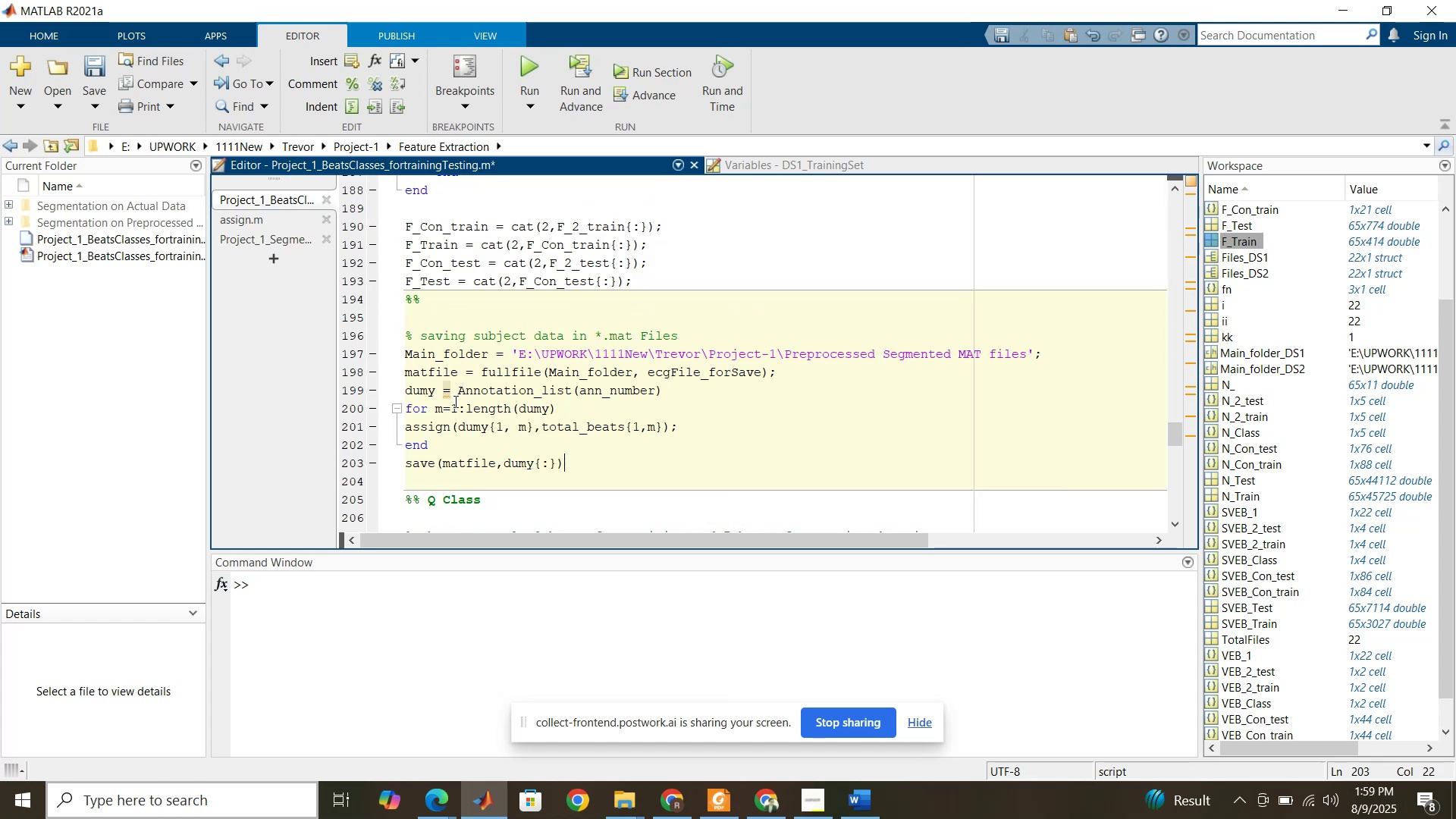 
wait(9.01)
 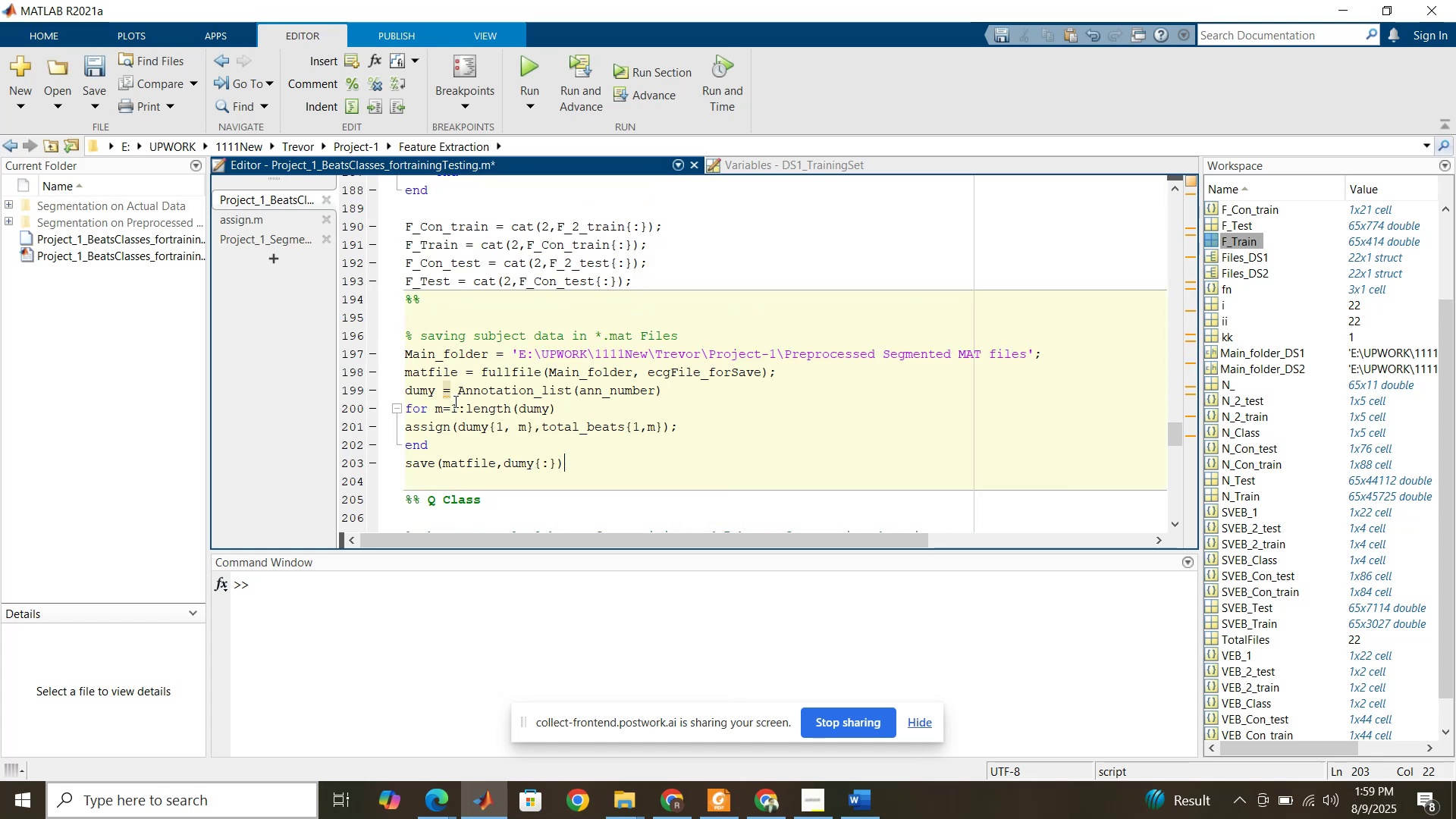 
right_click([49, 307])
 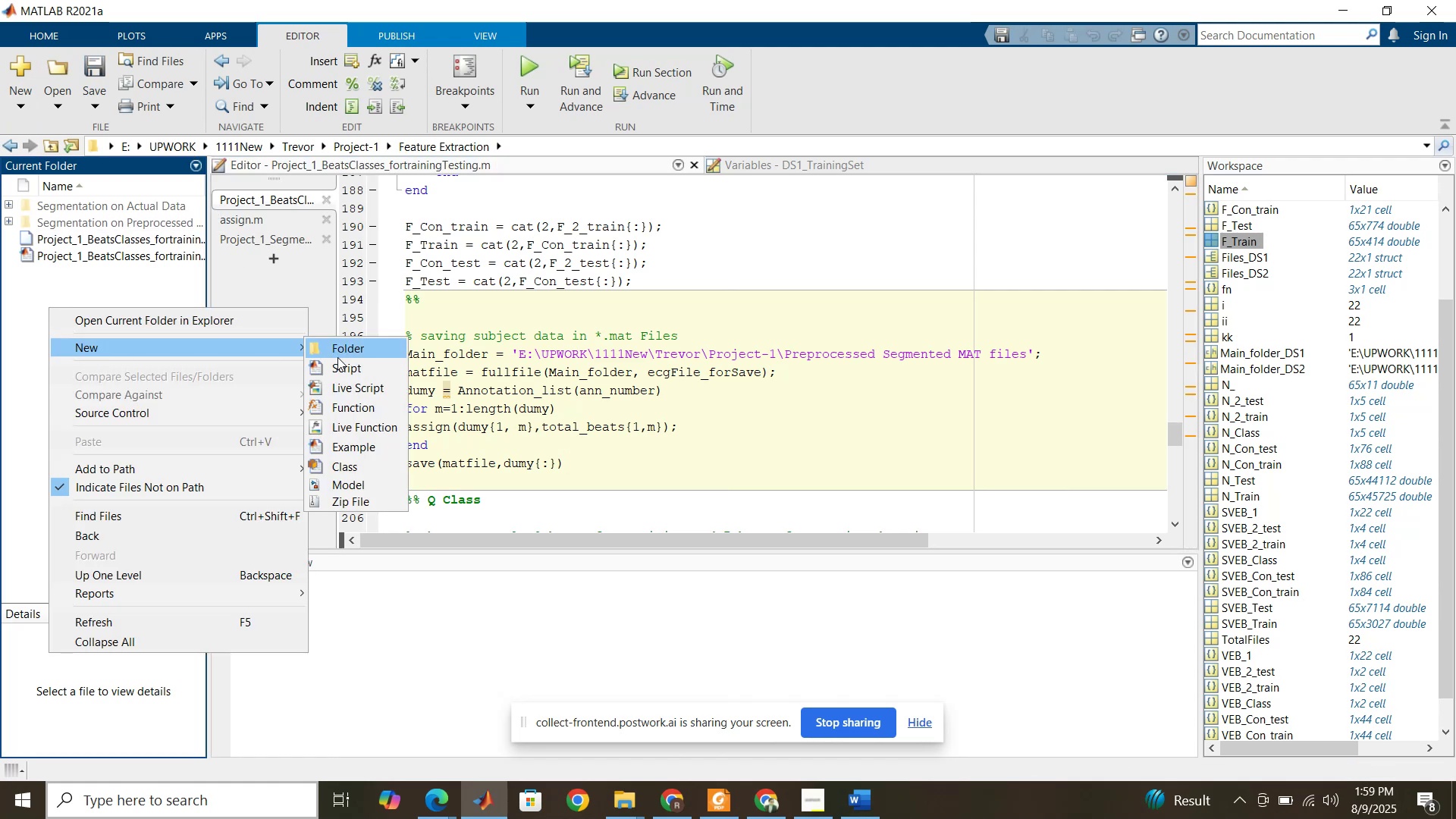 
left_click([338, 357])
 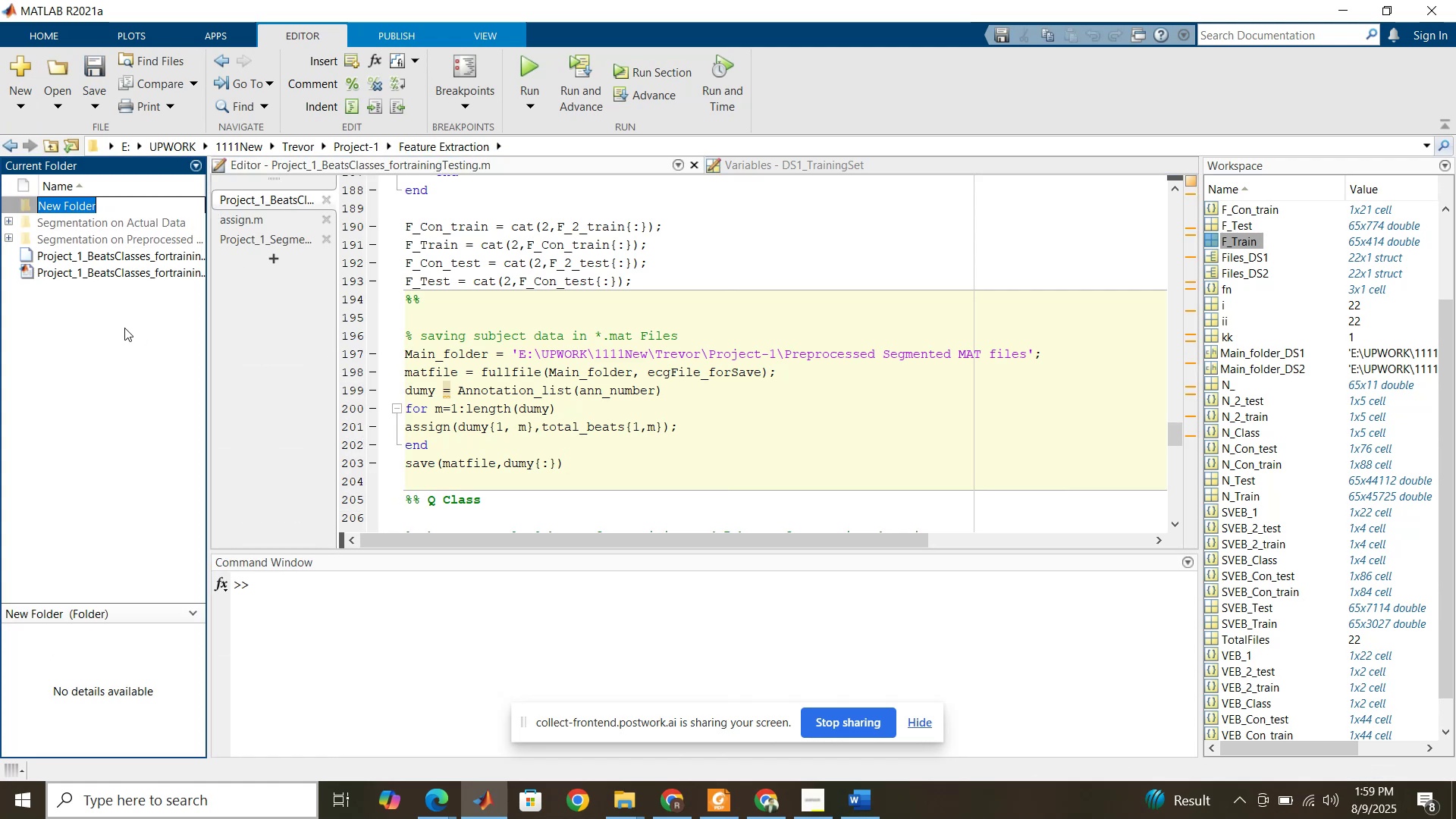 
type(AAMI classes segmetted)
key(Backspace)
key(Backspace)
key(Backspace)
key(Backspace)
type(nted data)
 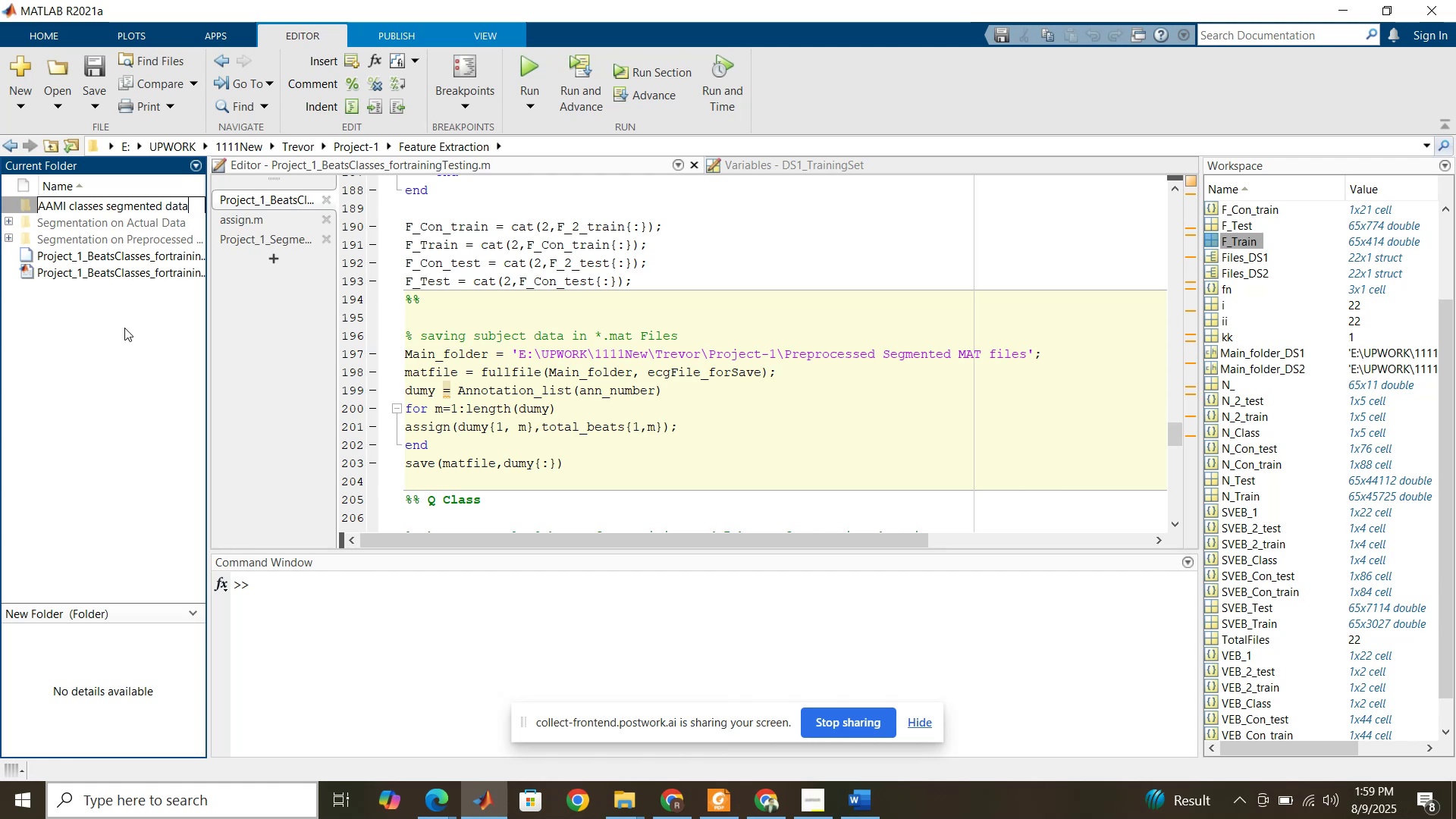 
left_click([124, 328])
 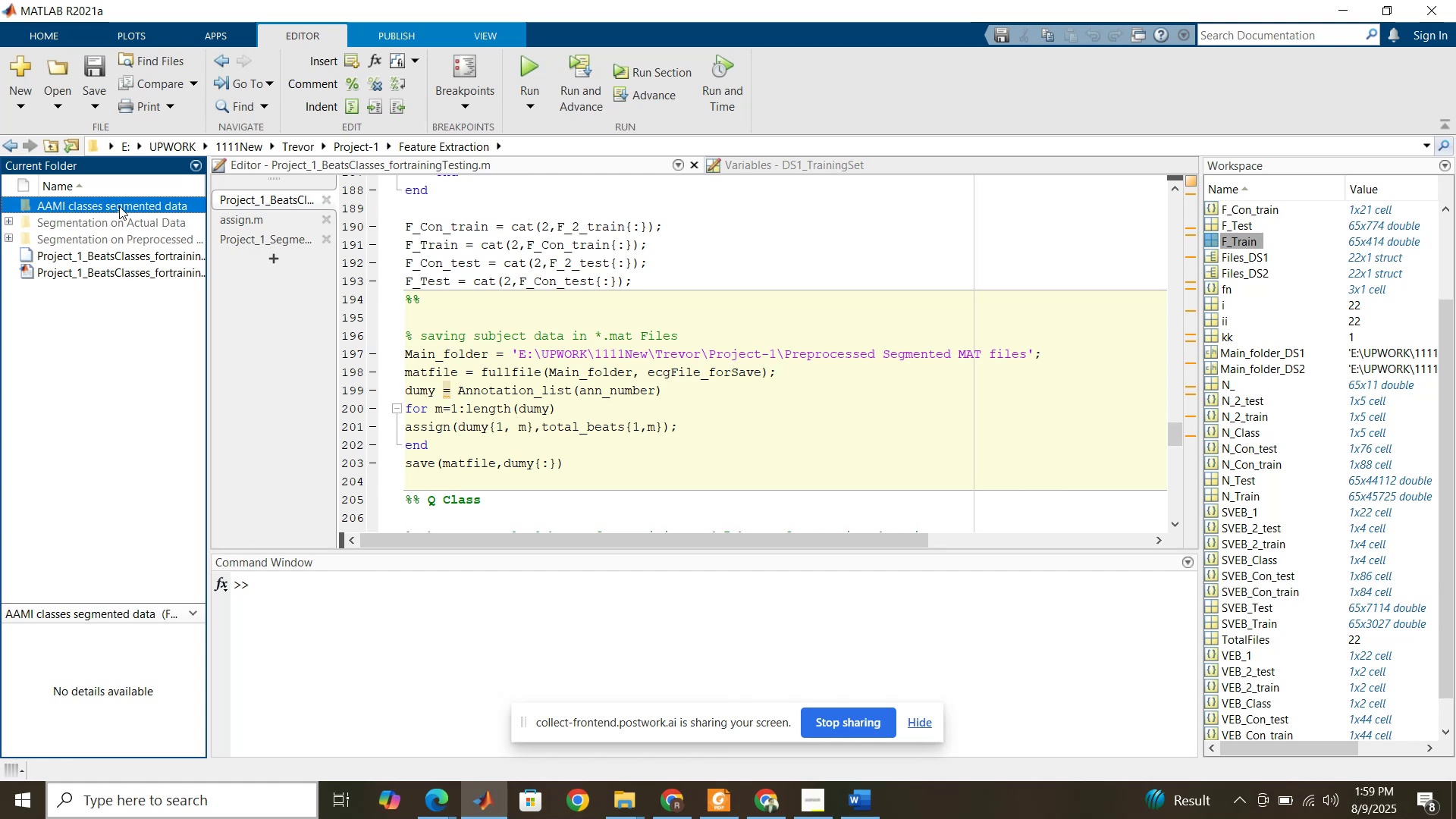 
double_click([119, 206])
 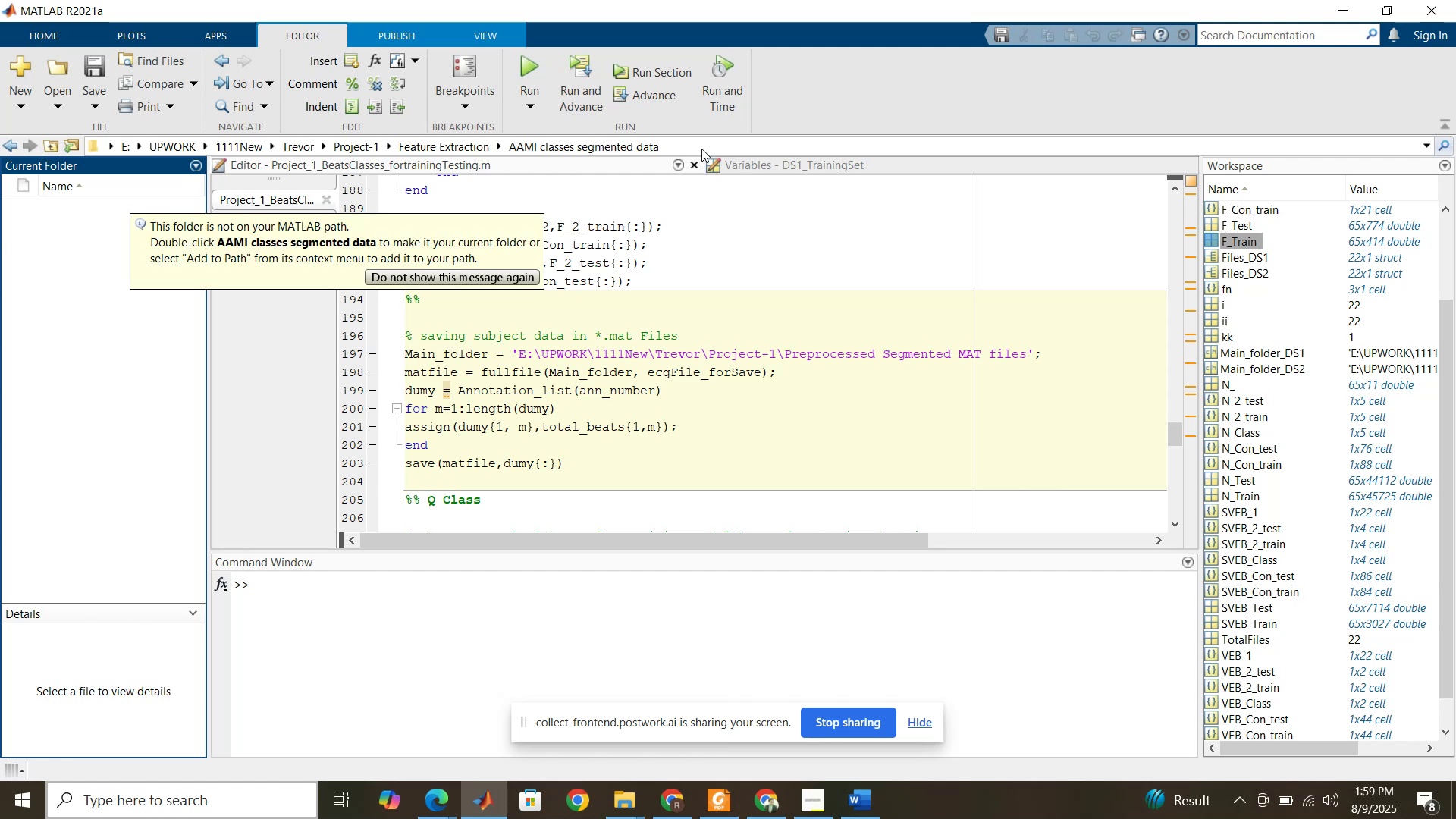 
left_click([704, 149])
 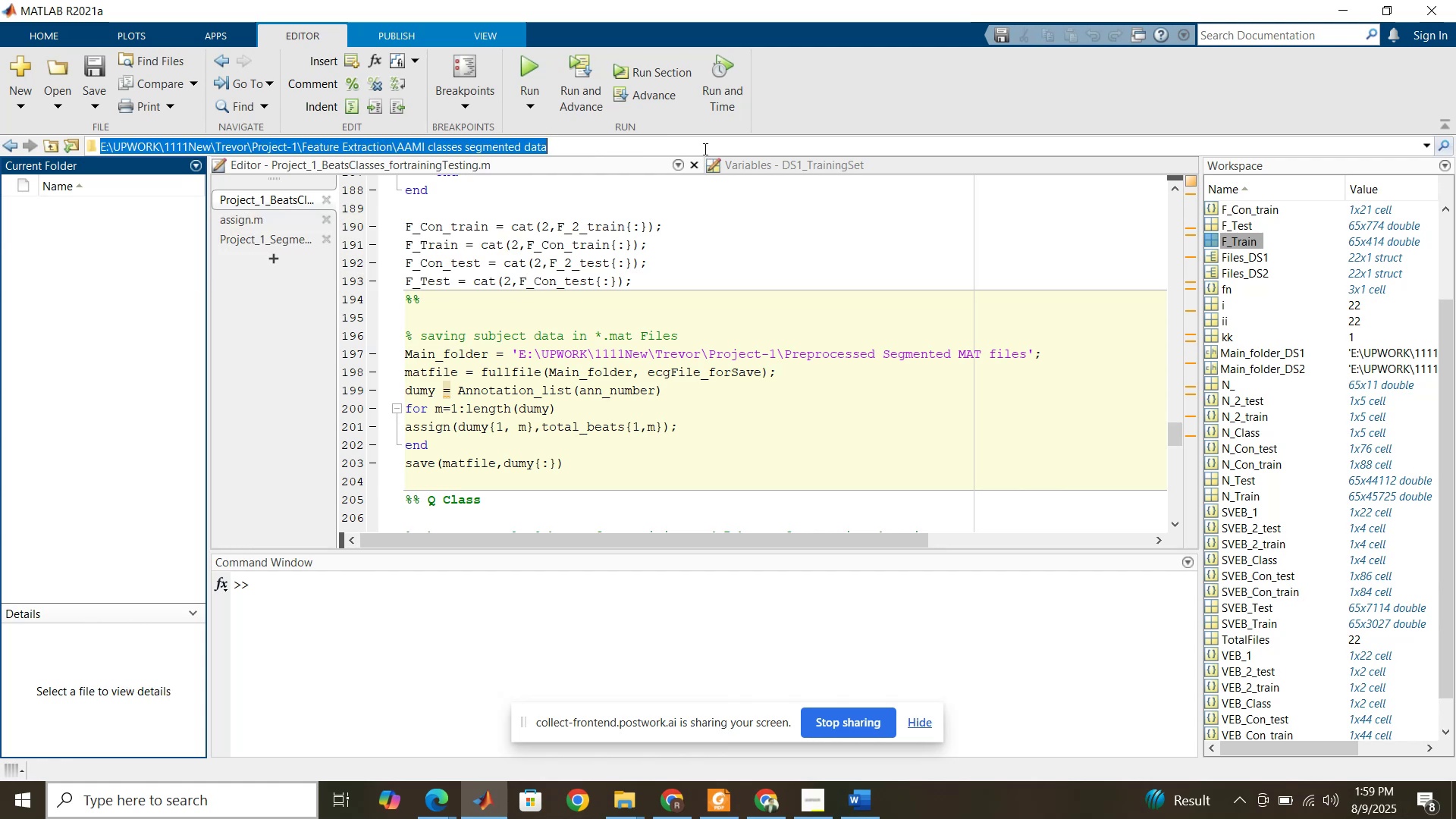 
key(Control+C)
 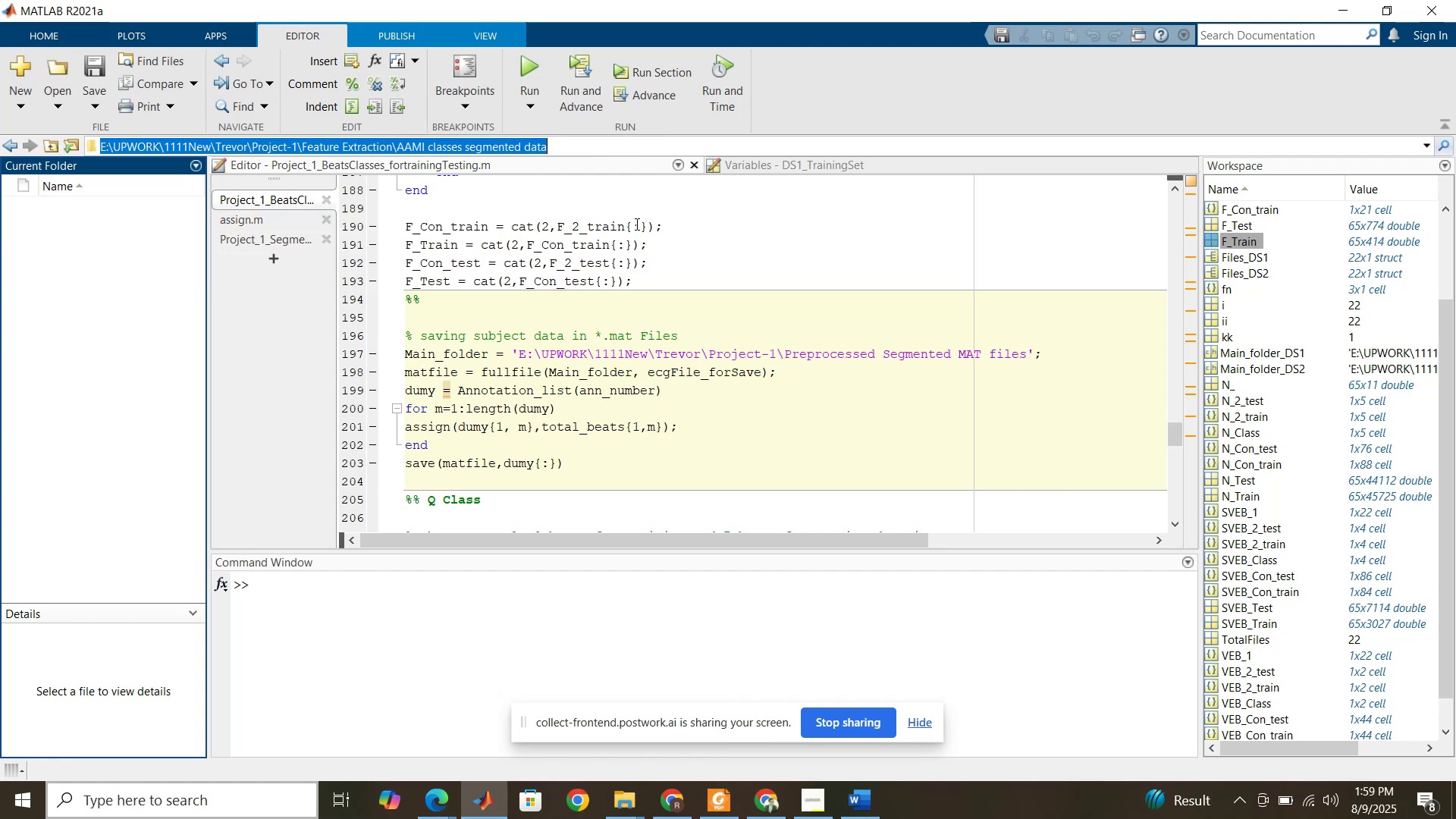 
scroll: coordinate [635, 224], scroll_direction: down, amount: 3.0
 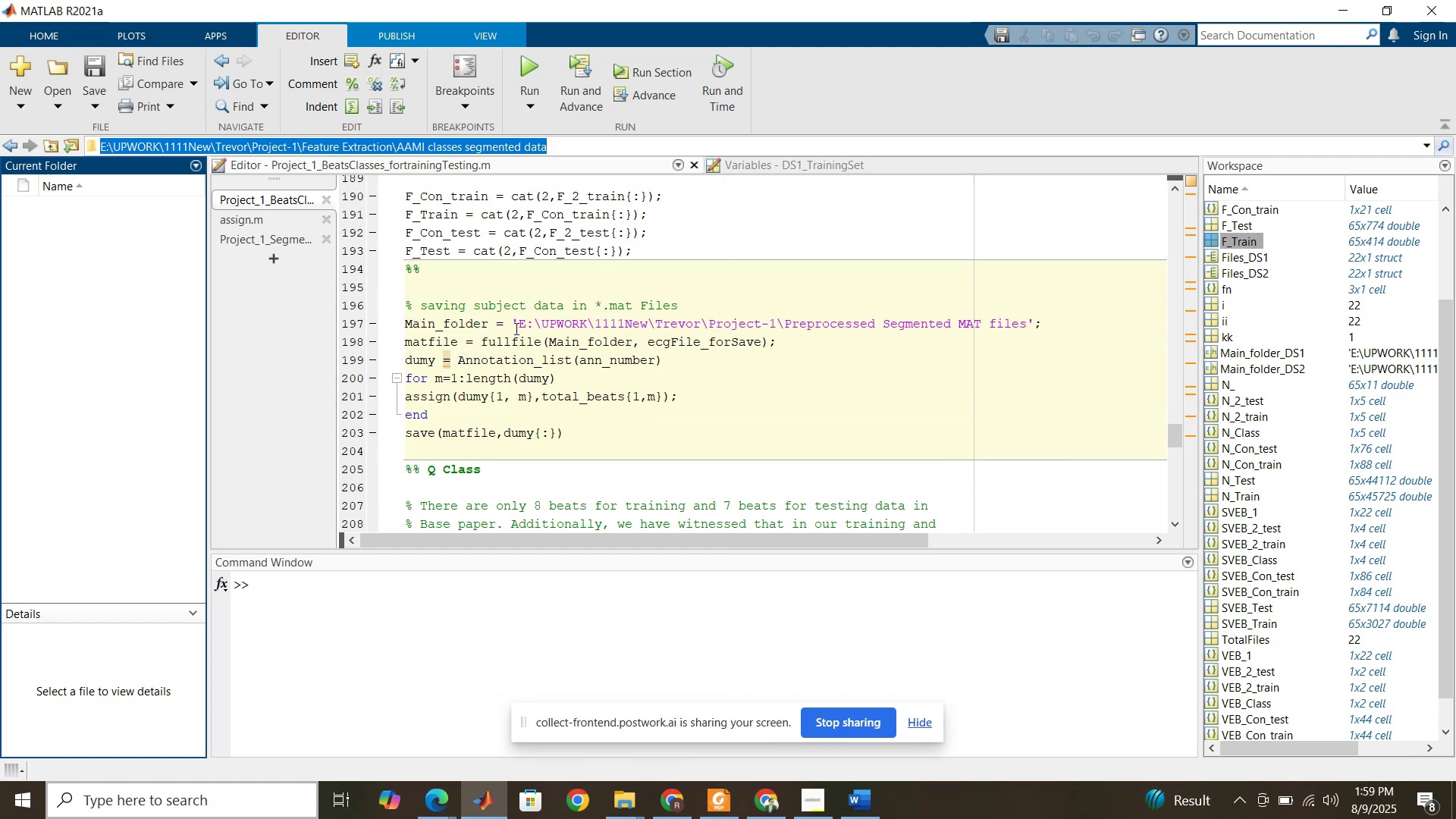 
left_click_drag(start_coordinate=[519, 324], to_coordinate=[1028, 323])
 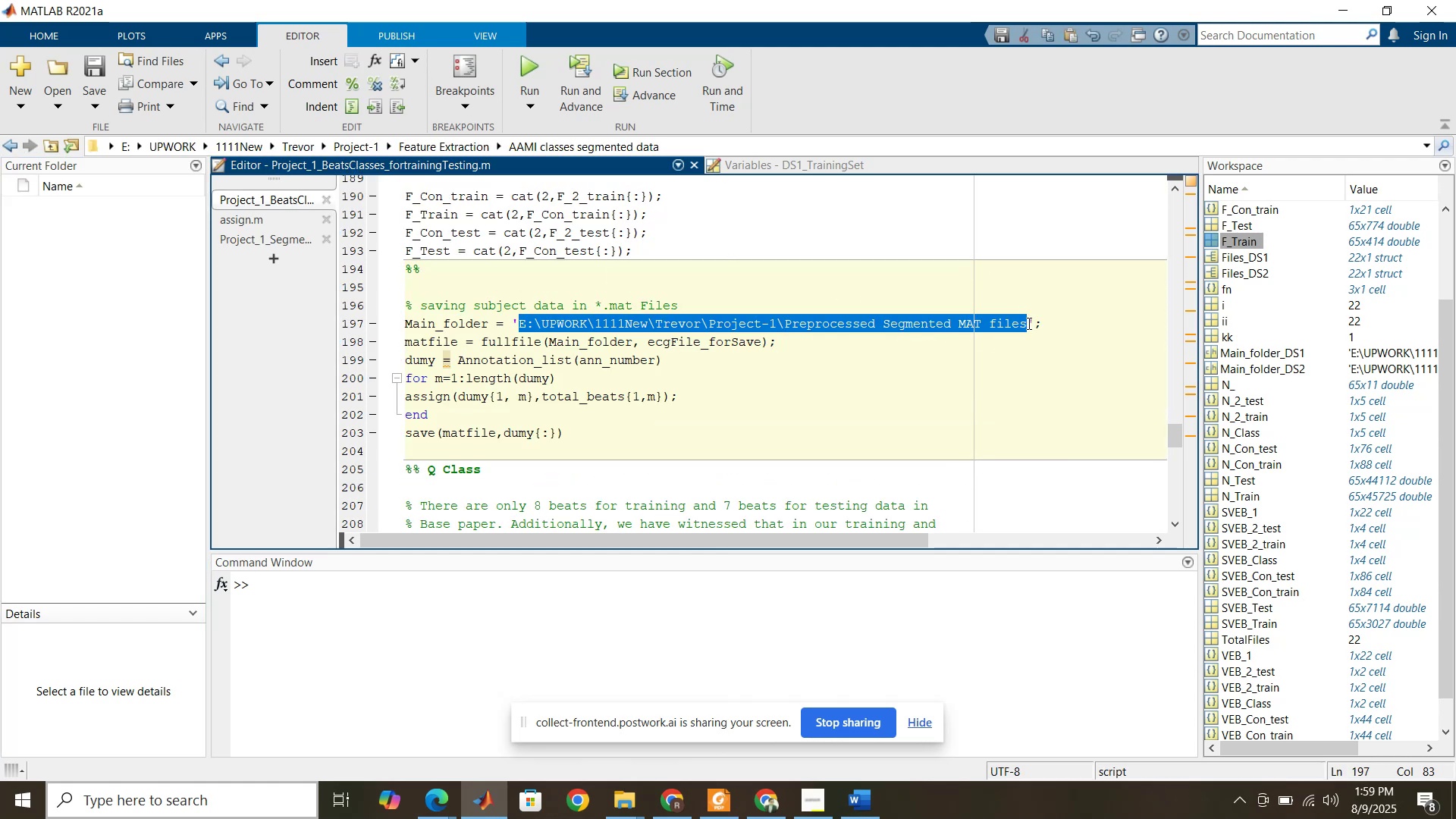 
hold_key(key=ControlLeft, duration=1.5)
 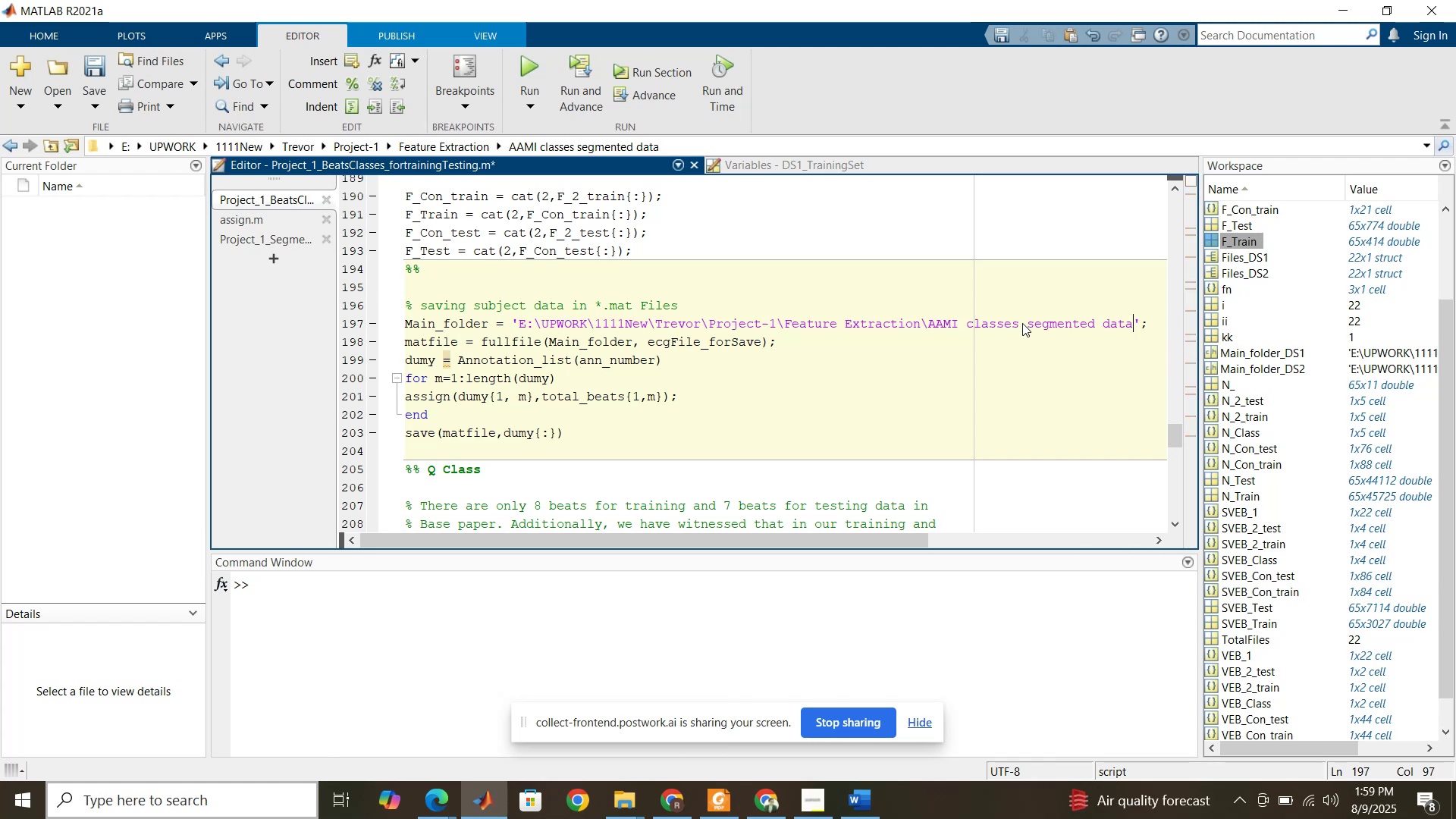 
key(Control+V)
 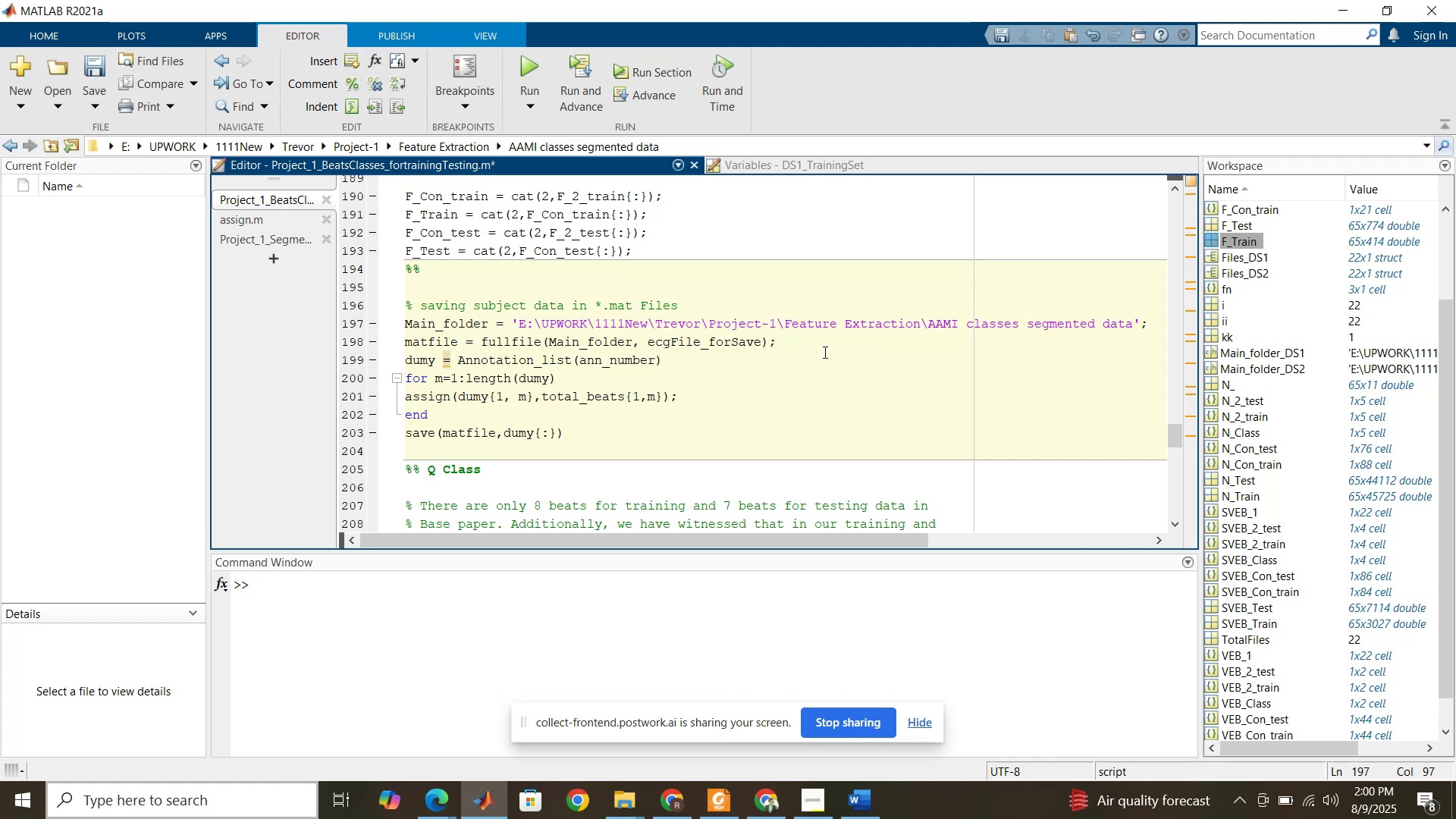 
wait(9.94)
 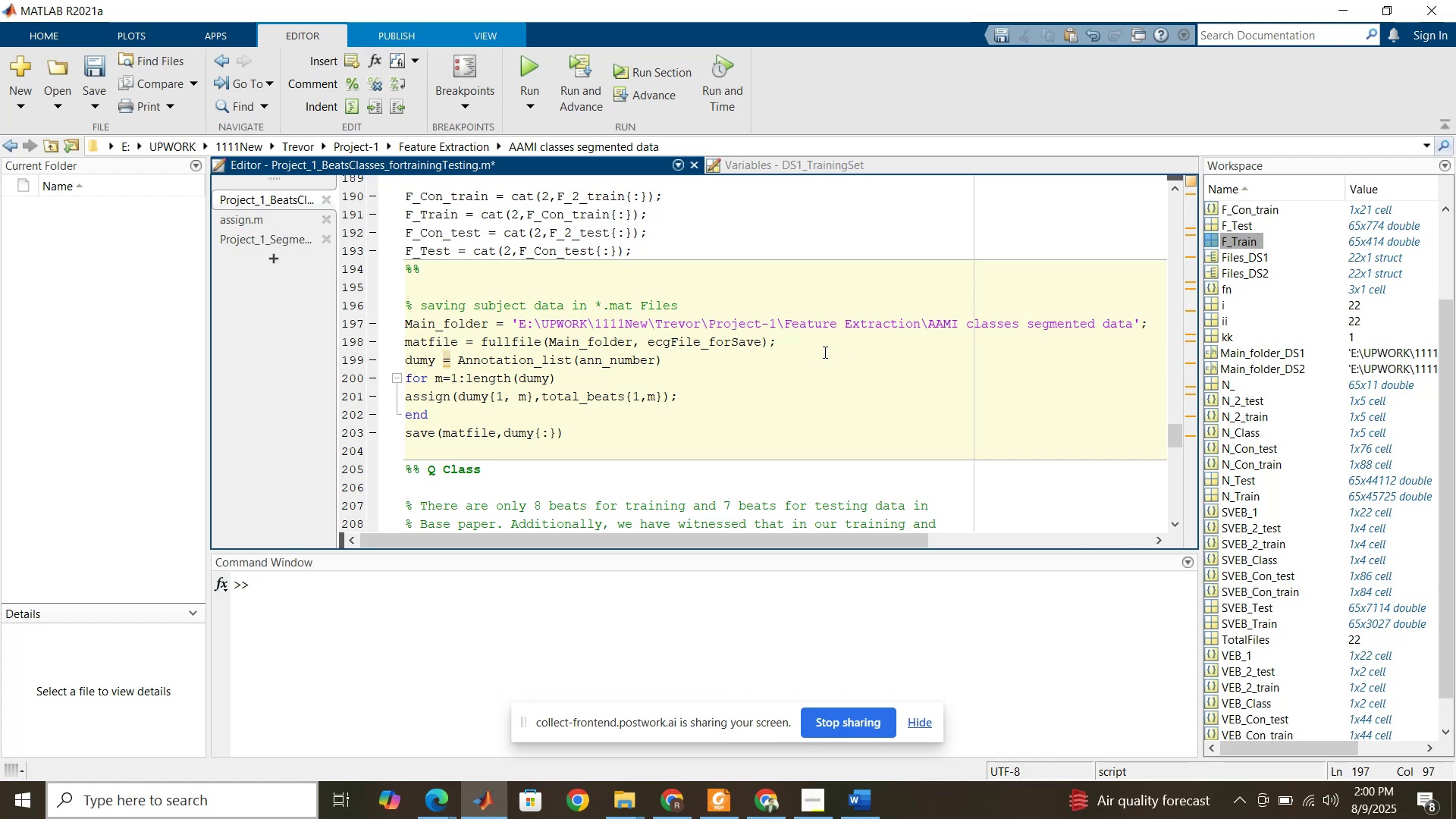 
left_click([468, 151])
 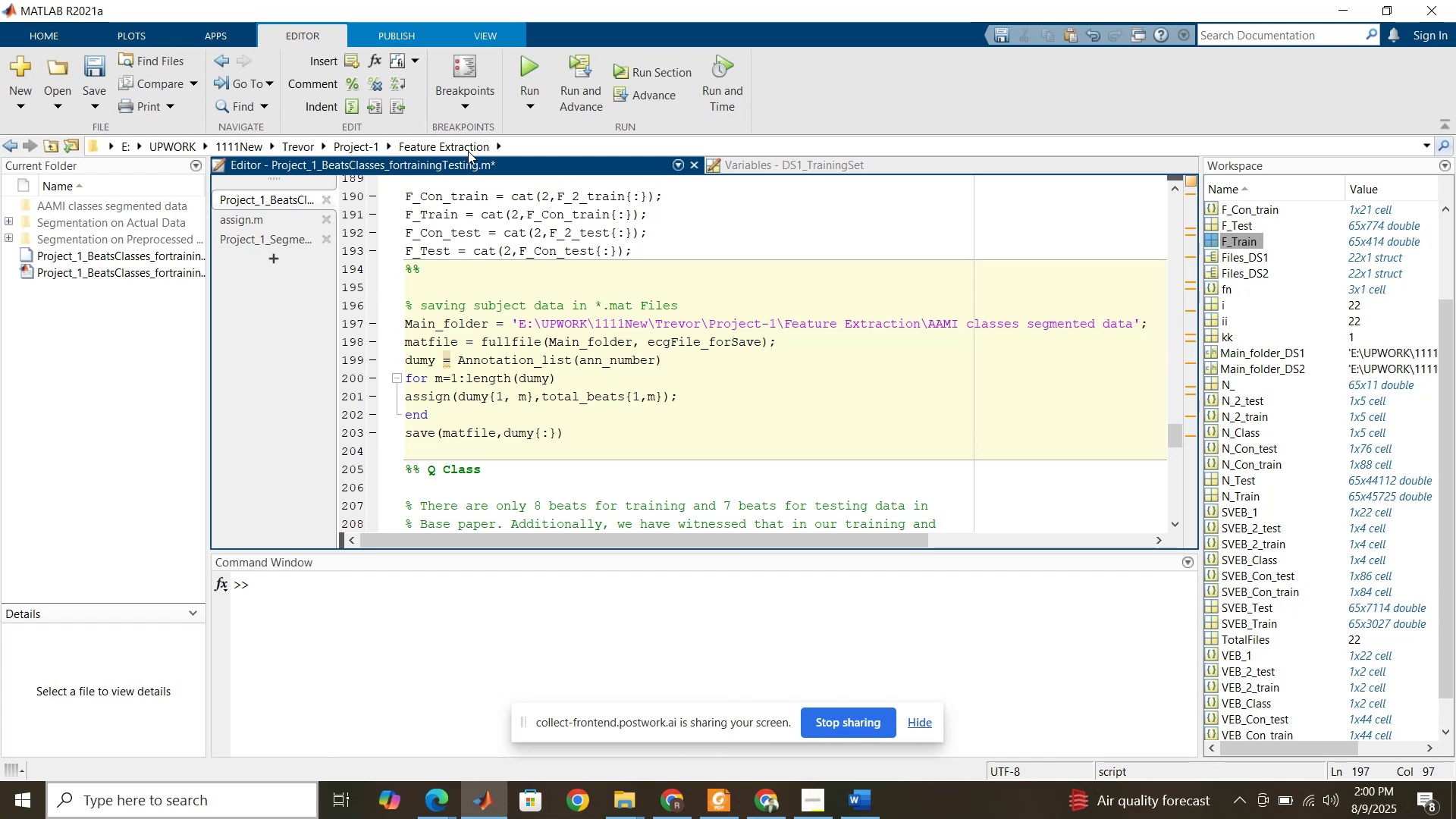 
wait(19.45)
 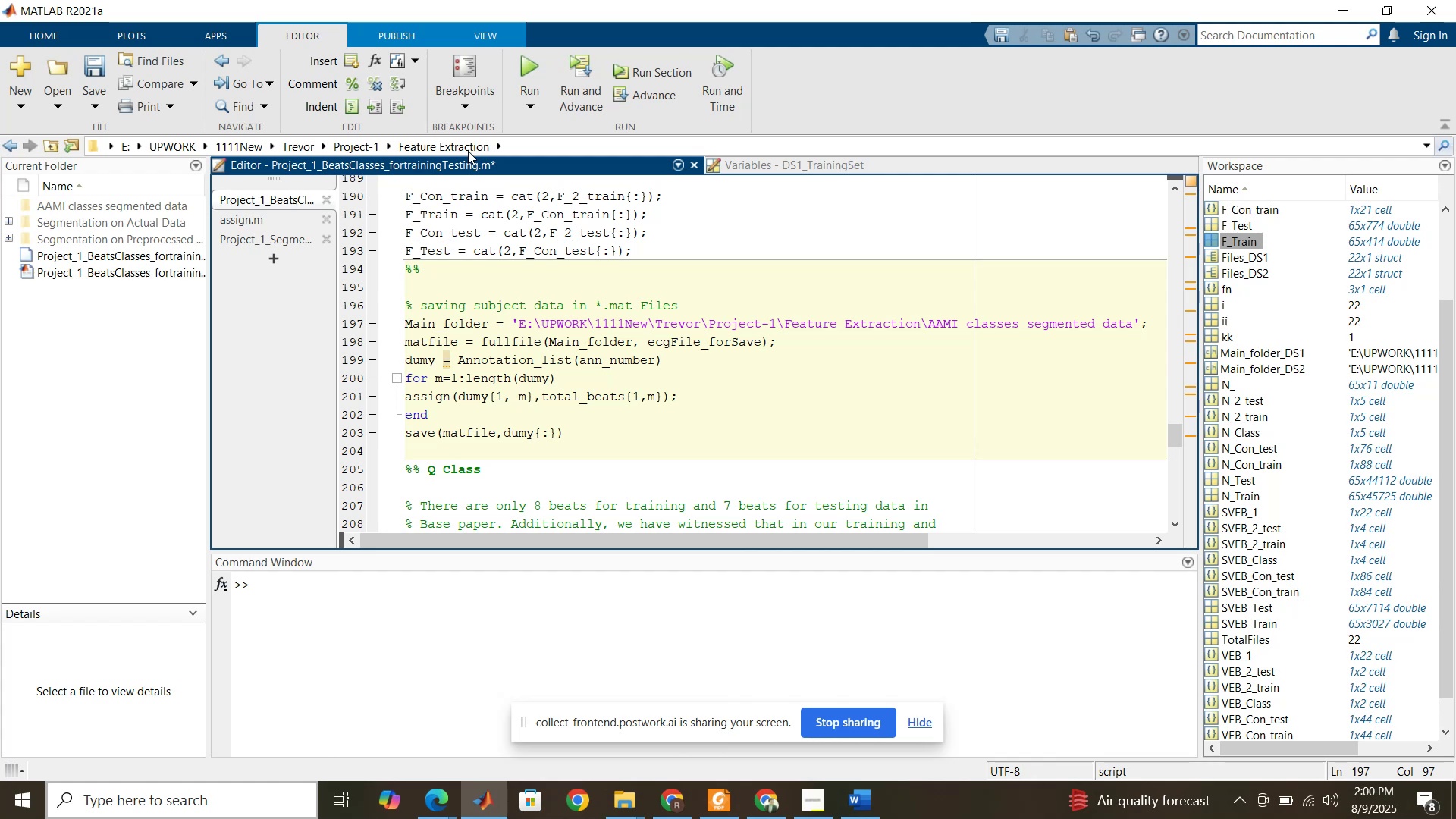 
left_click([576, 343])
 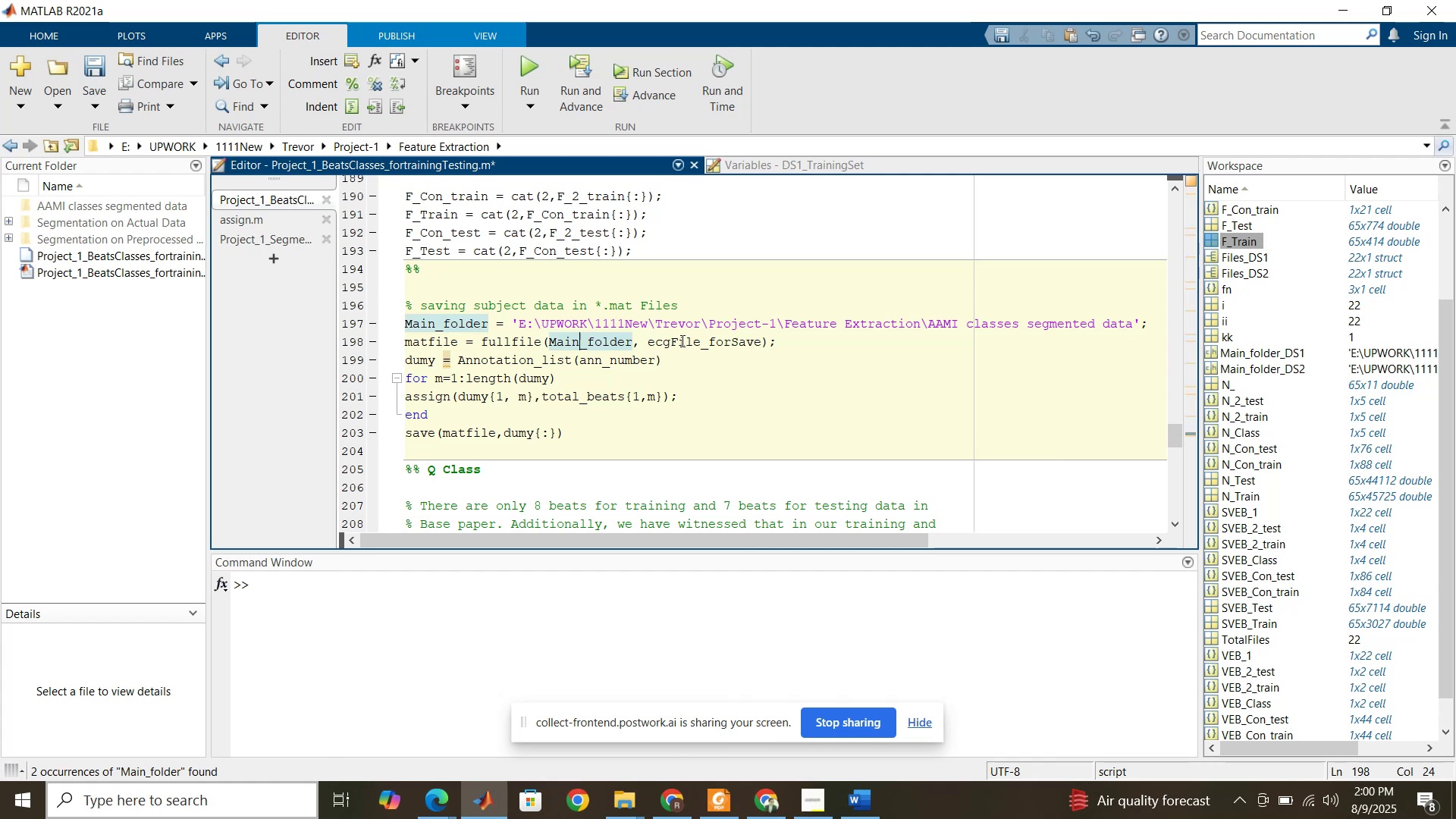 
double_click([681, 340])
 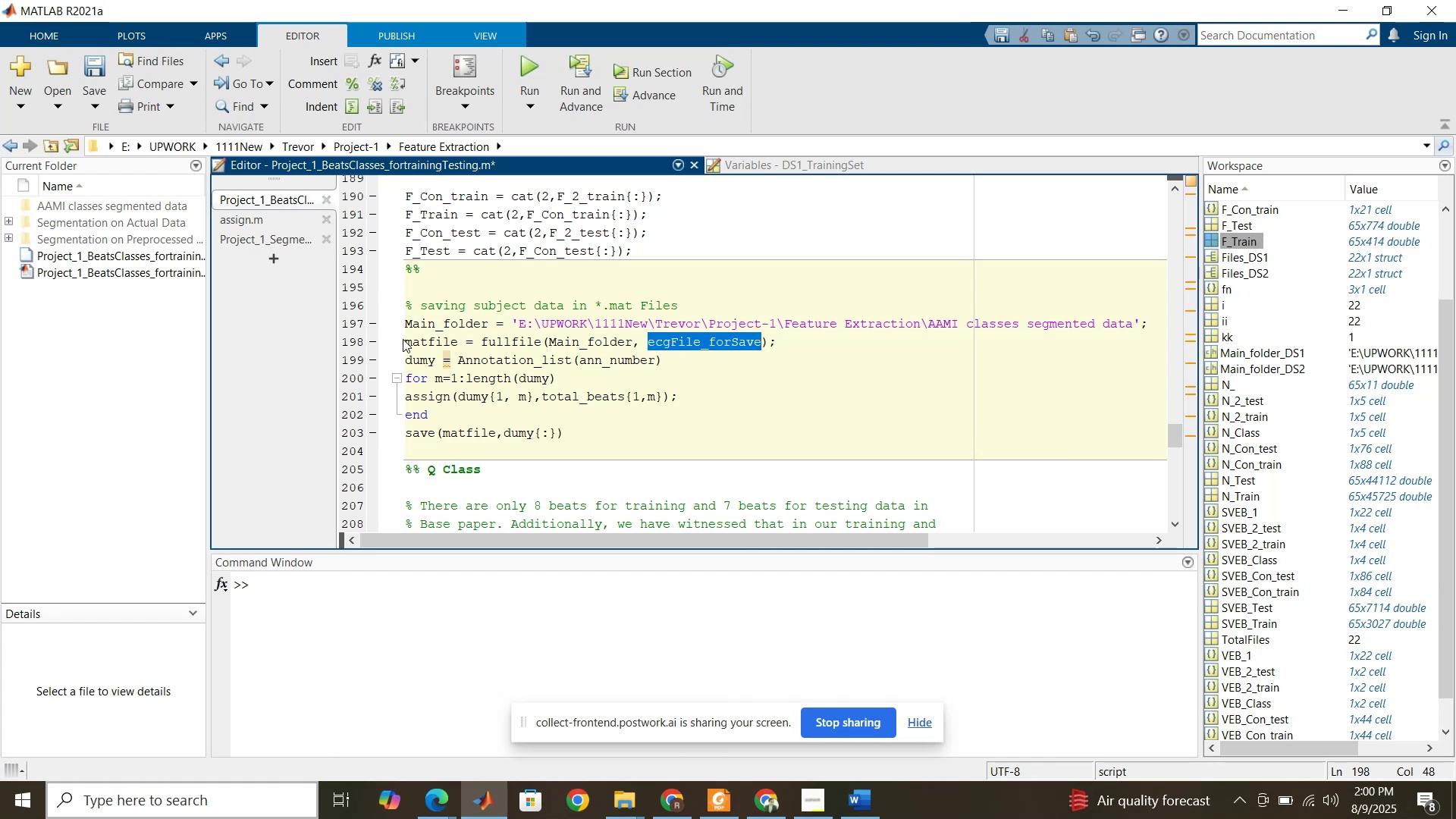 
left_click([408, 344])
 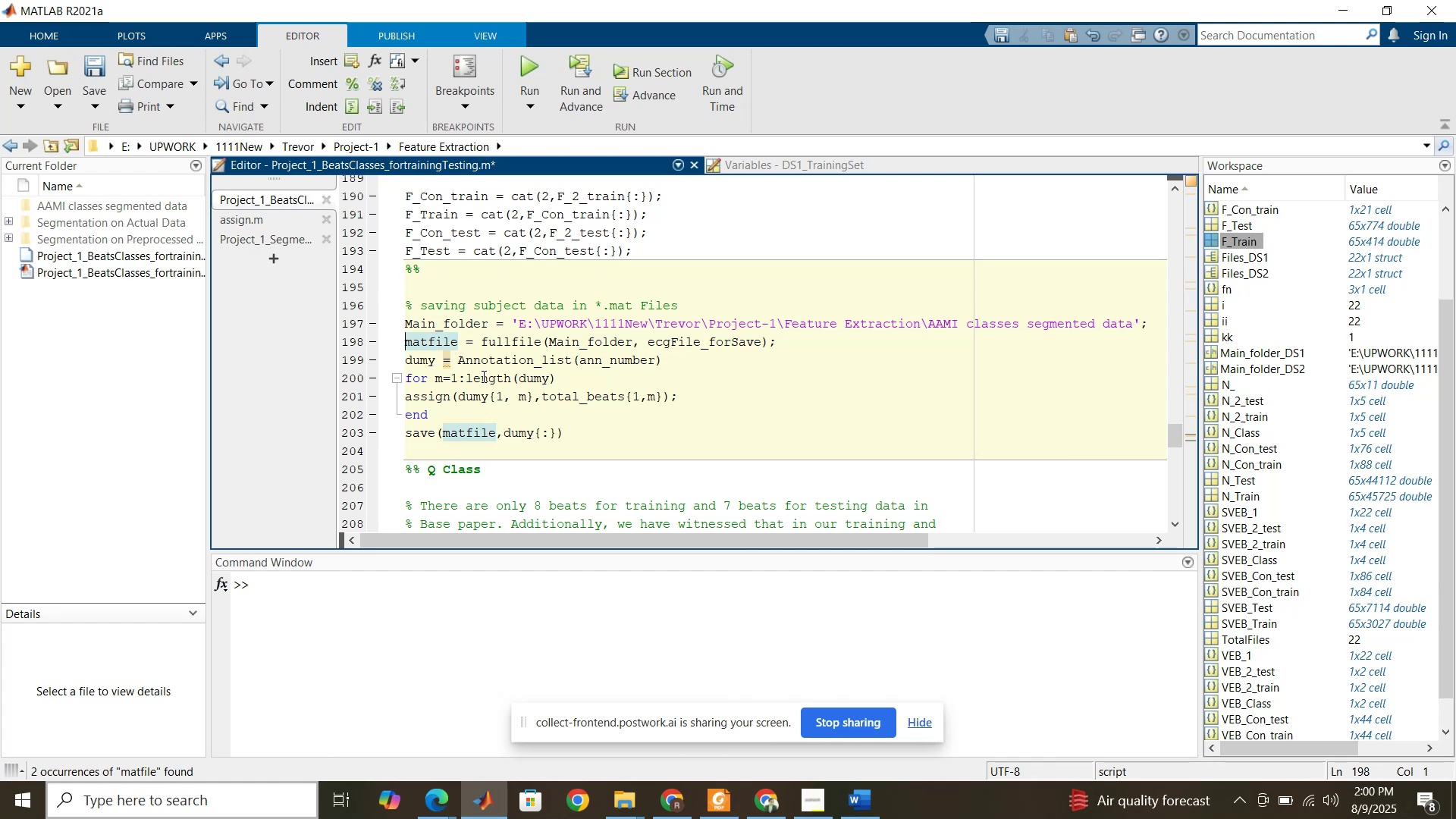 
key(Enter)
 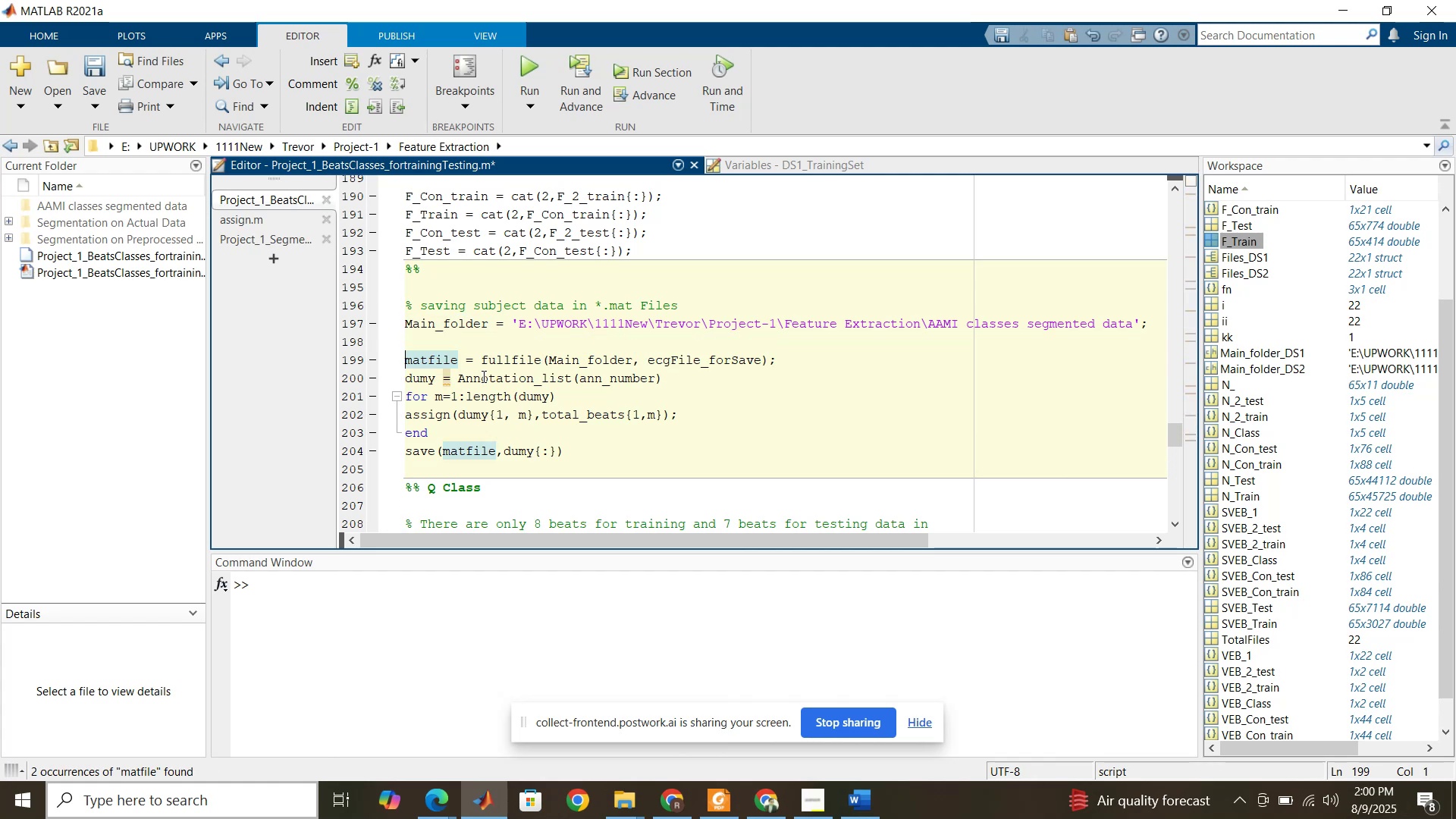 
key(ArrowUp)
 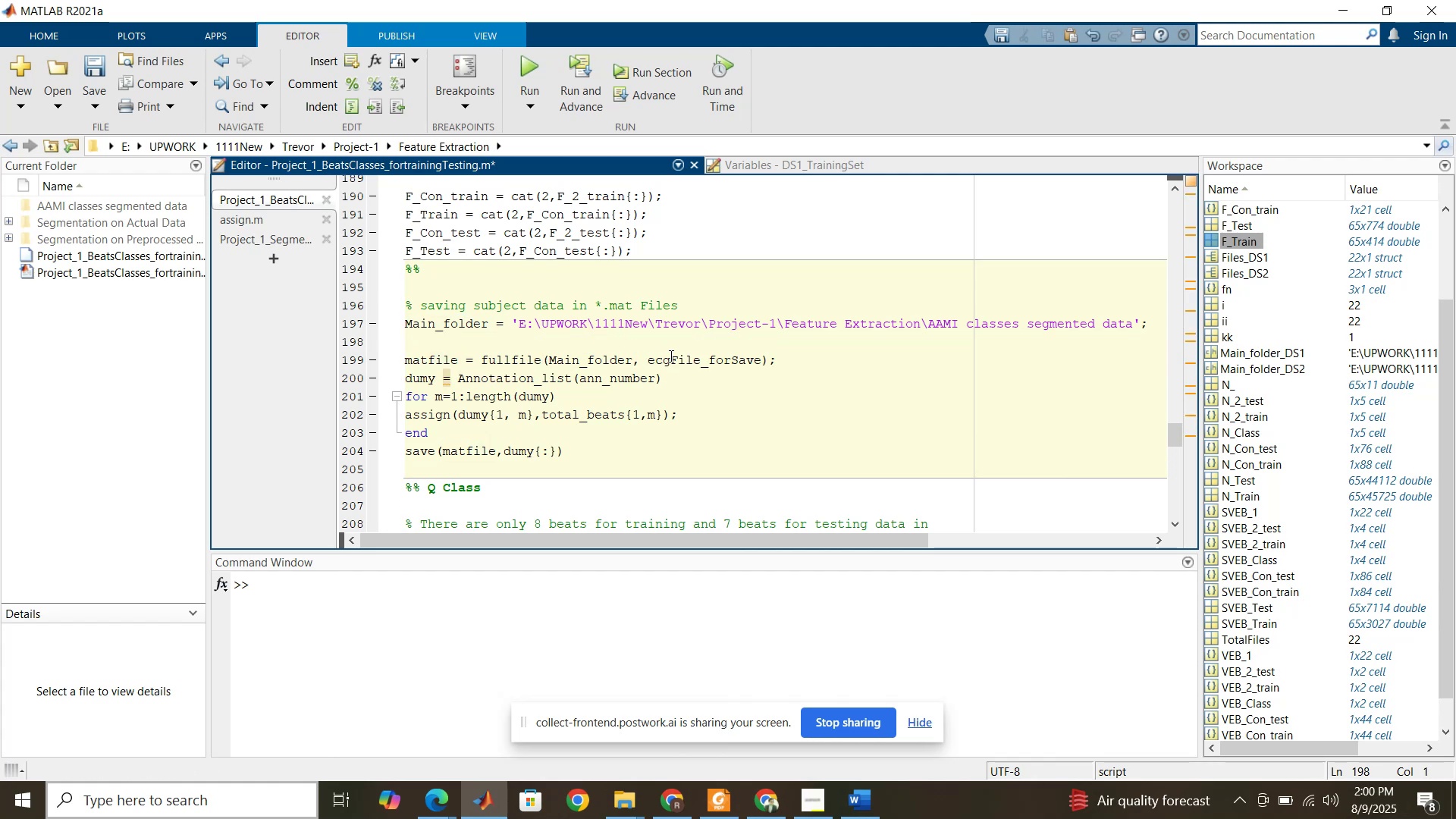 
double_click([679, 356])
 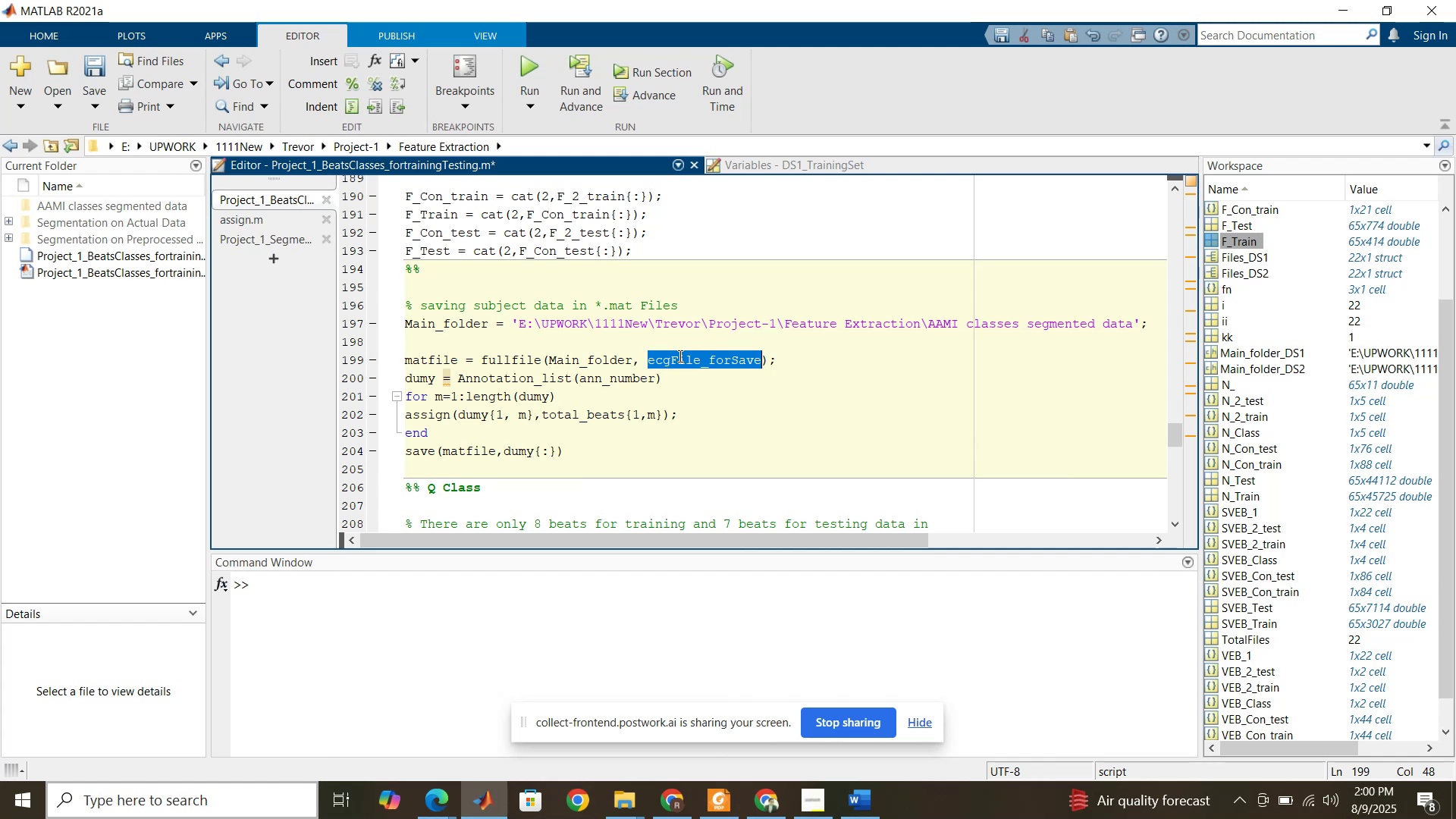 
key(Control+C)
 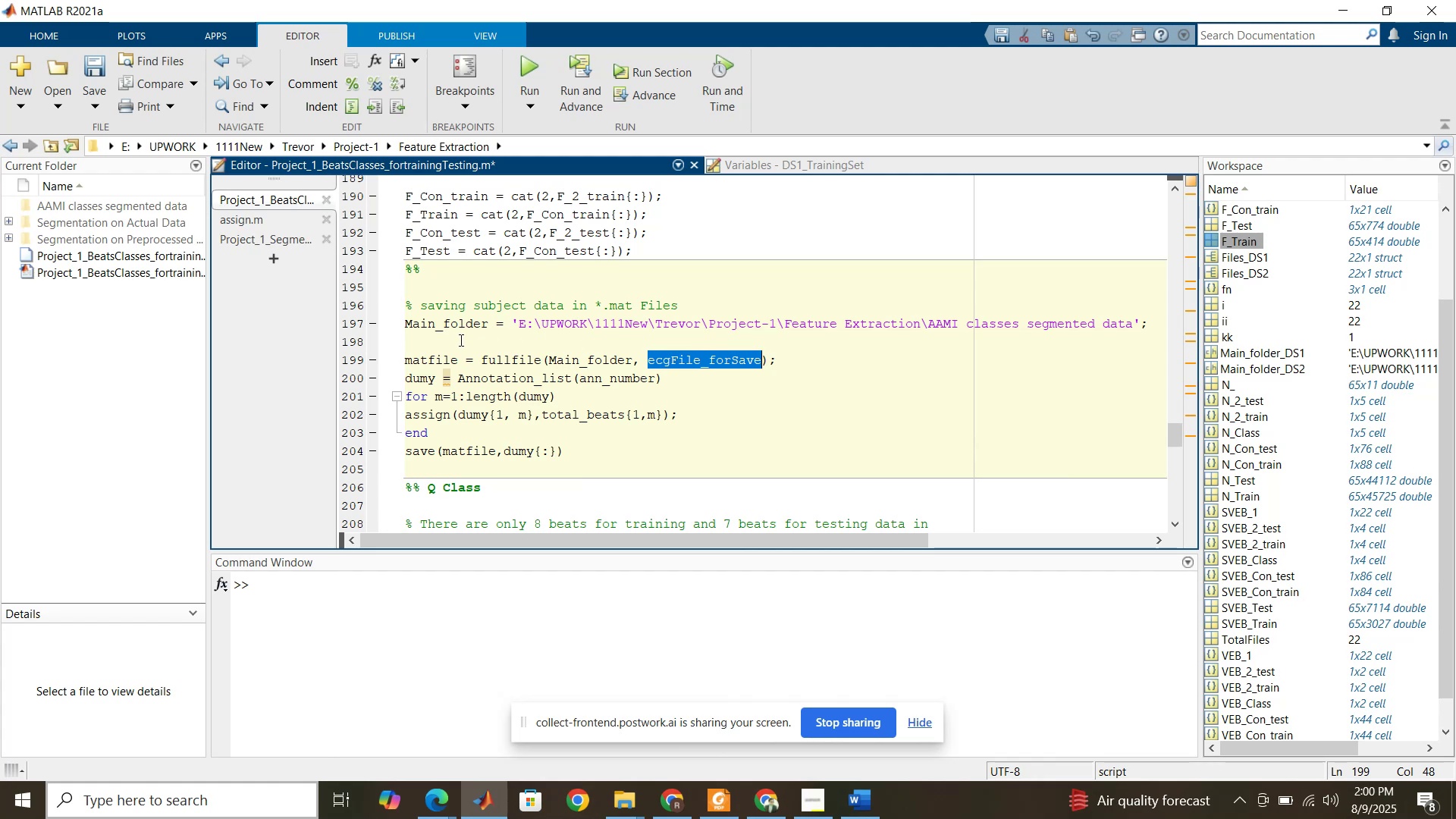 
left_click([460, 340])
 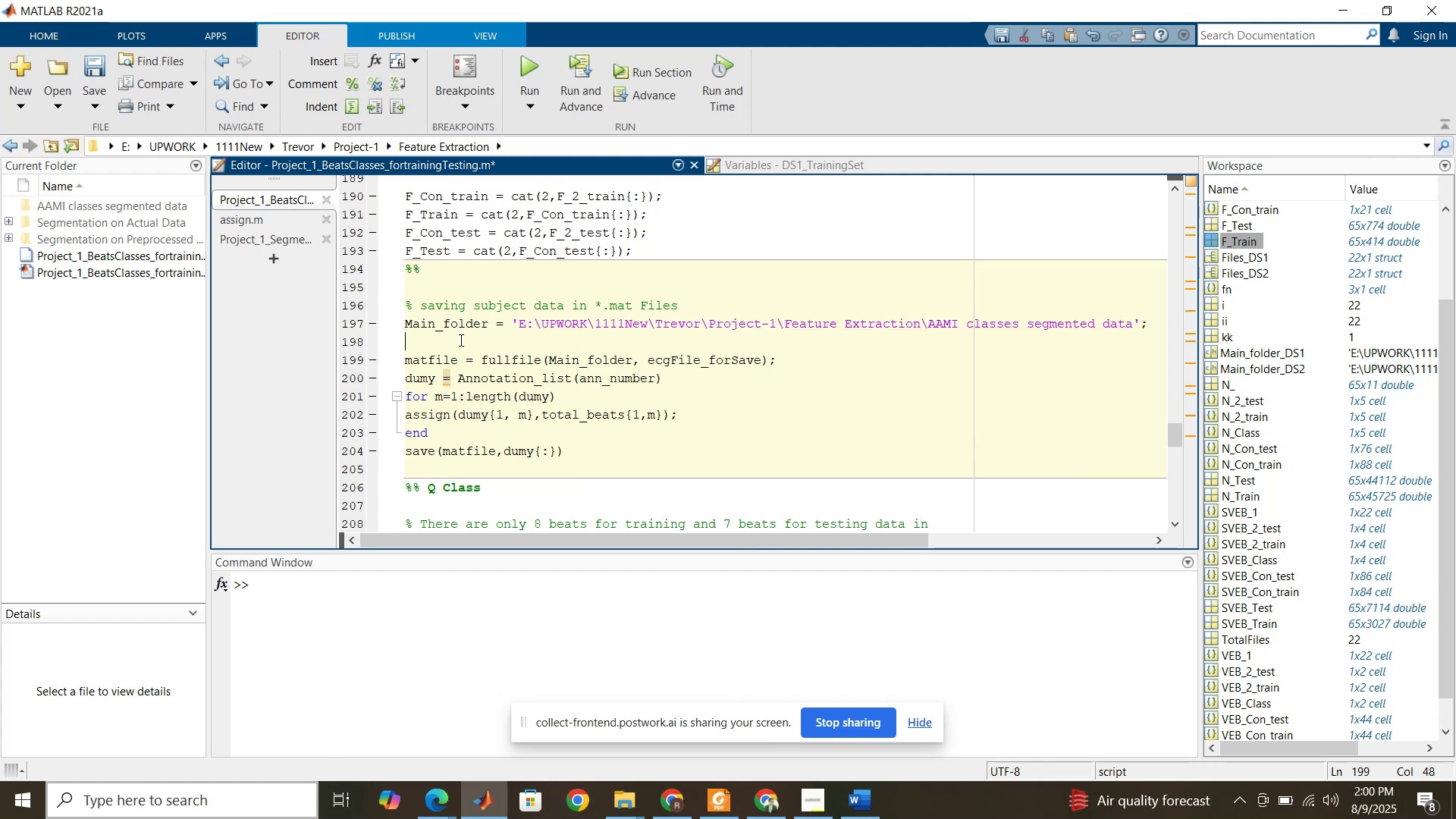 
key(Control+V)
 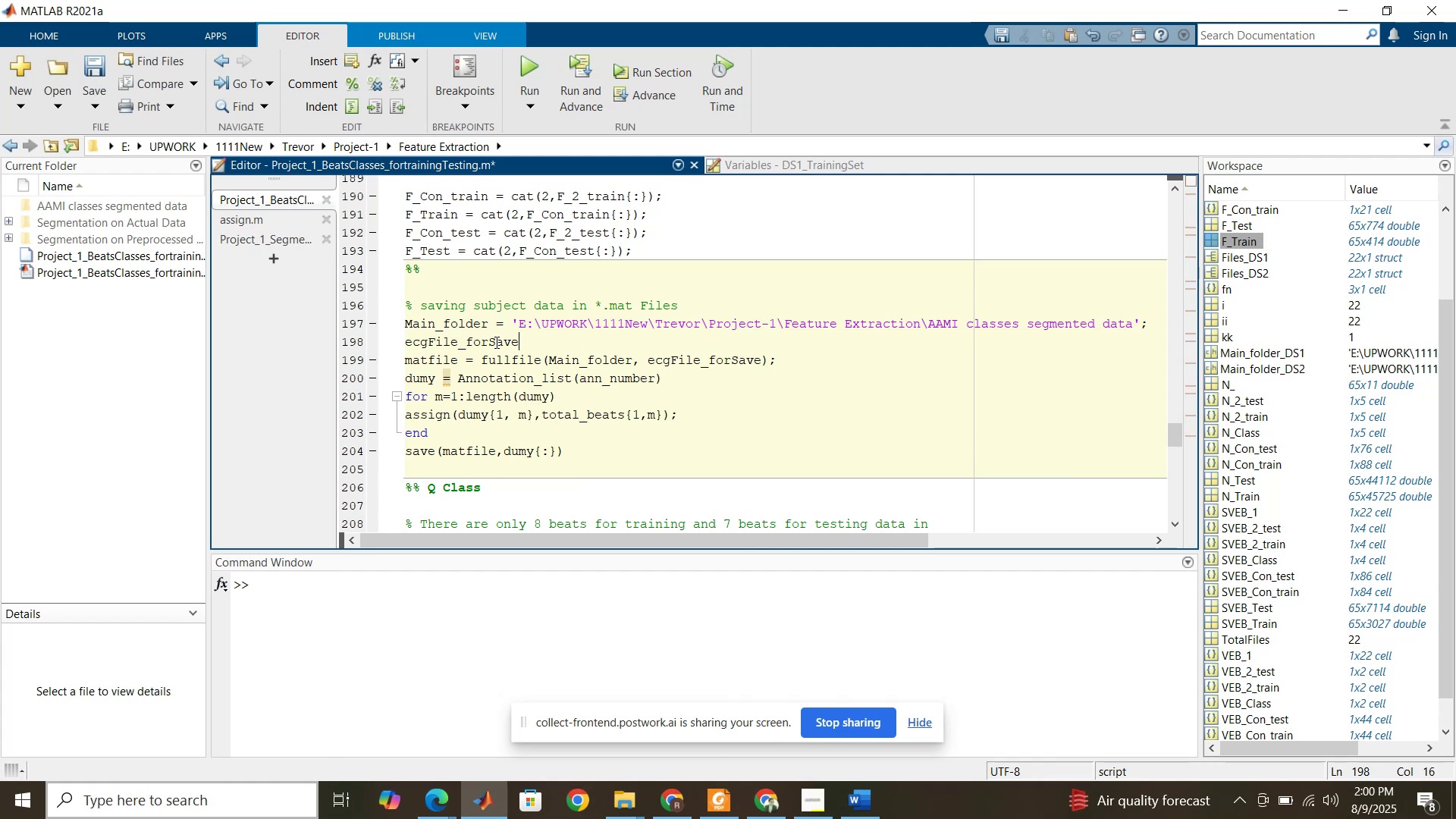 
key(Space)
 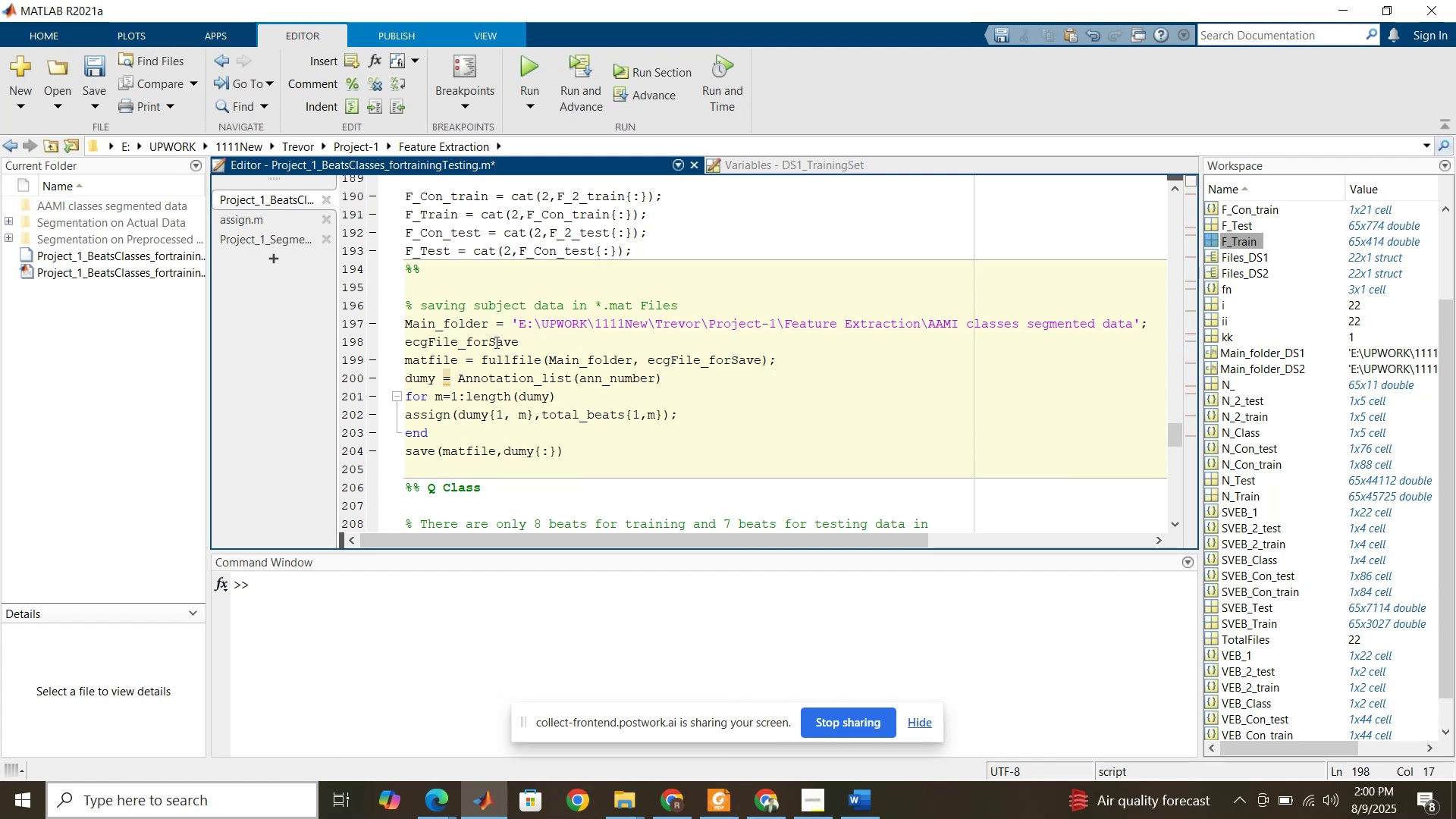 
key(Equal)
 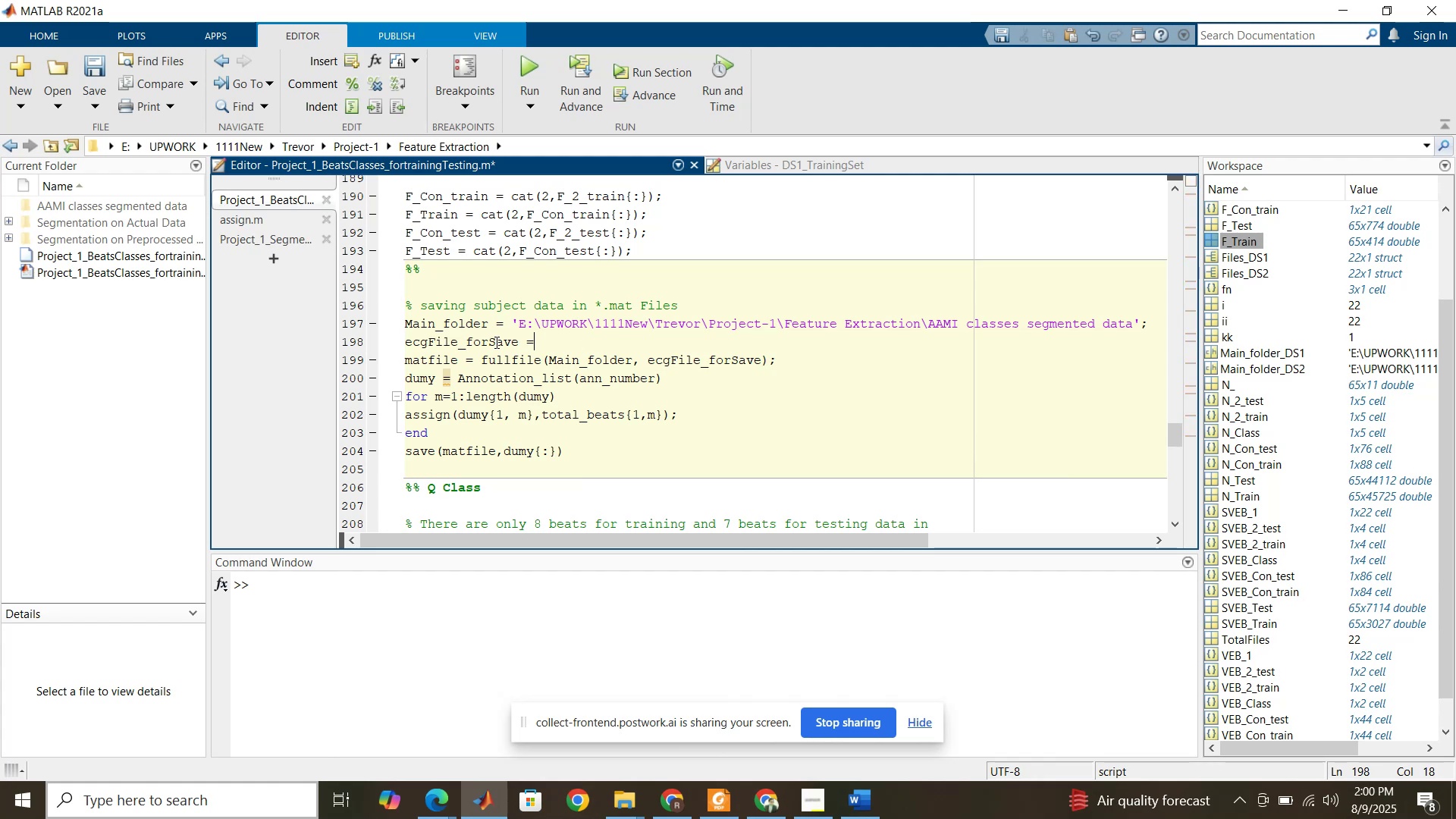 
key(Space)
 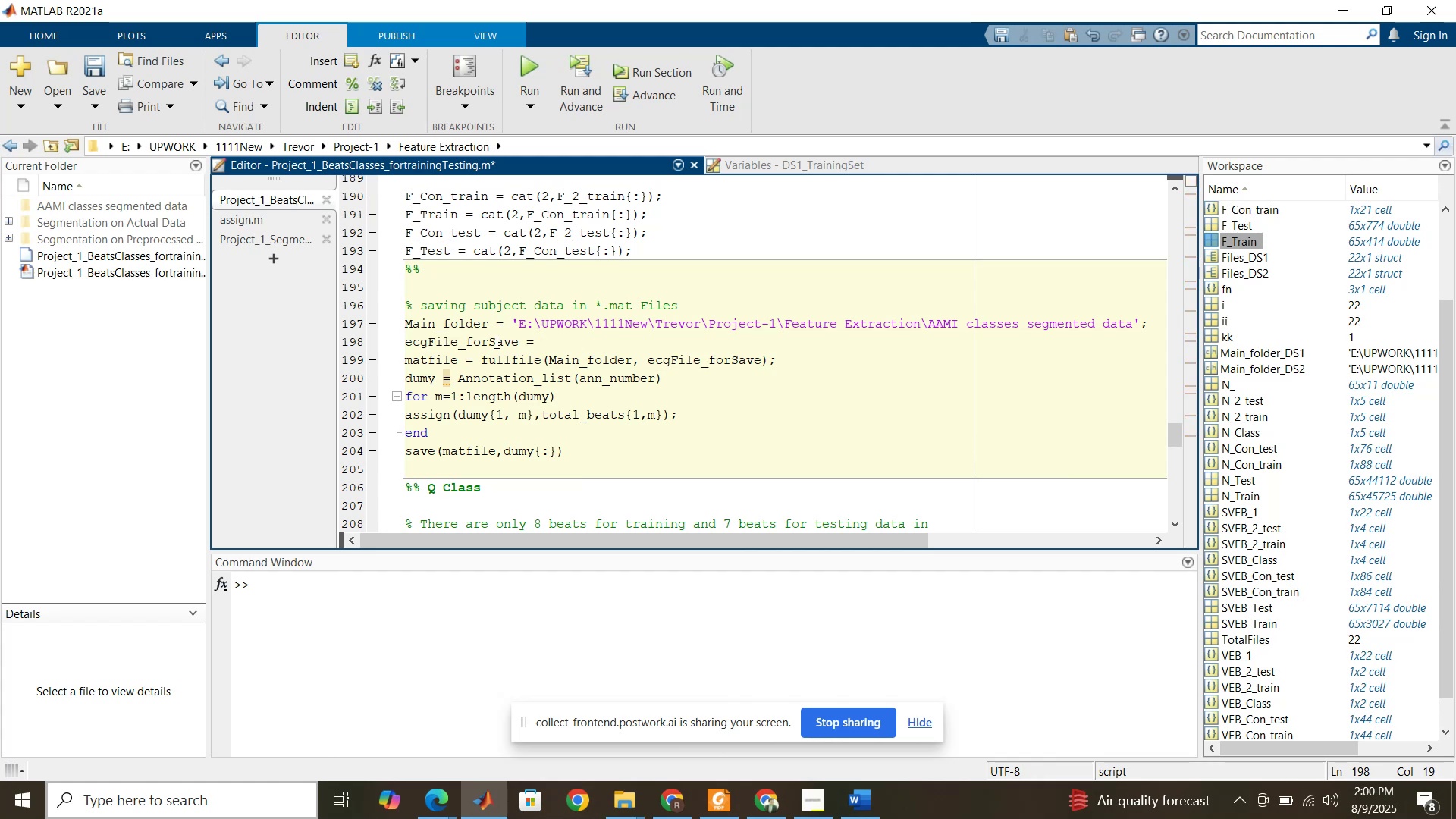 
key(Quote)
 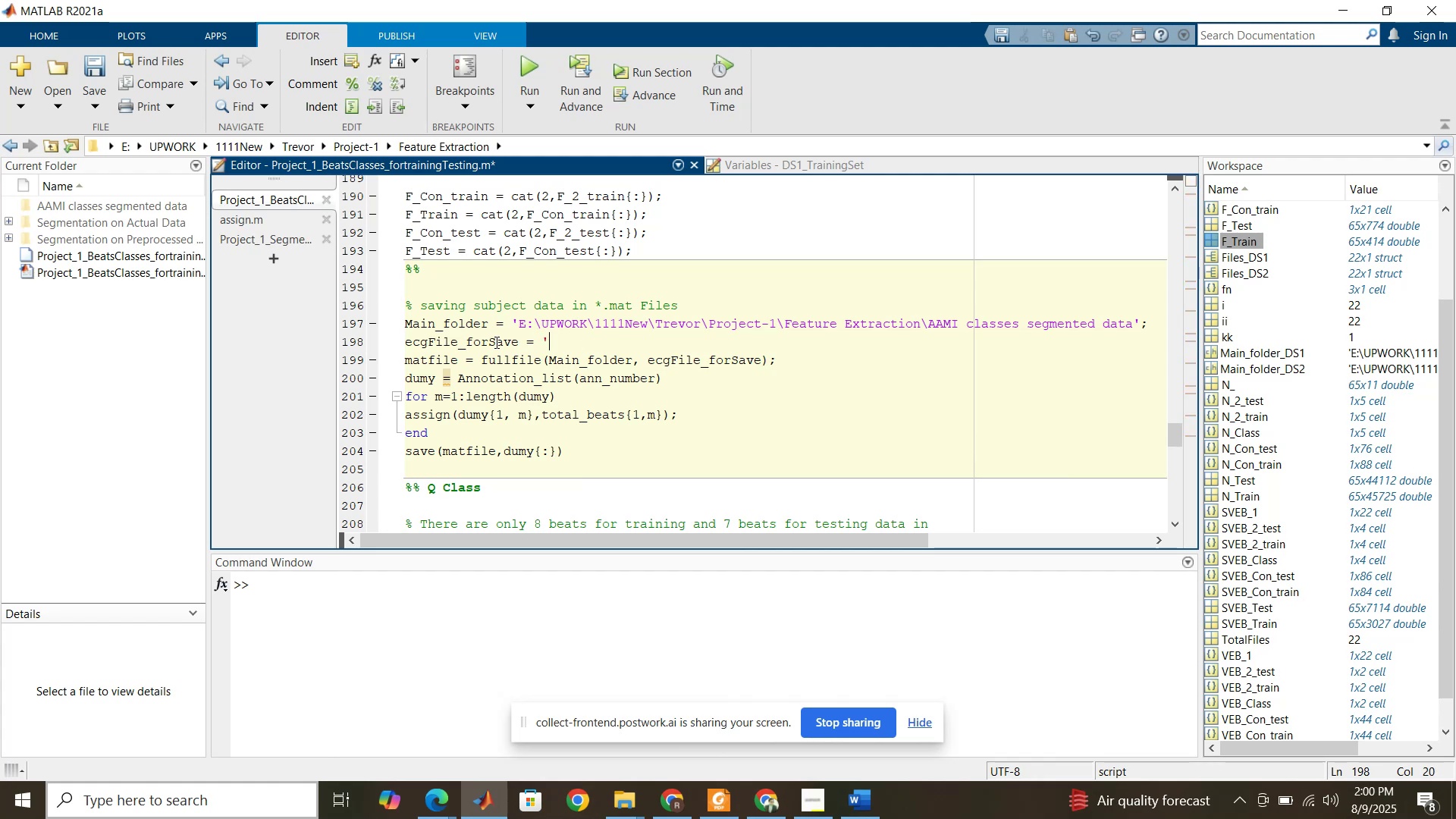 
key(Quote)
 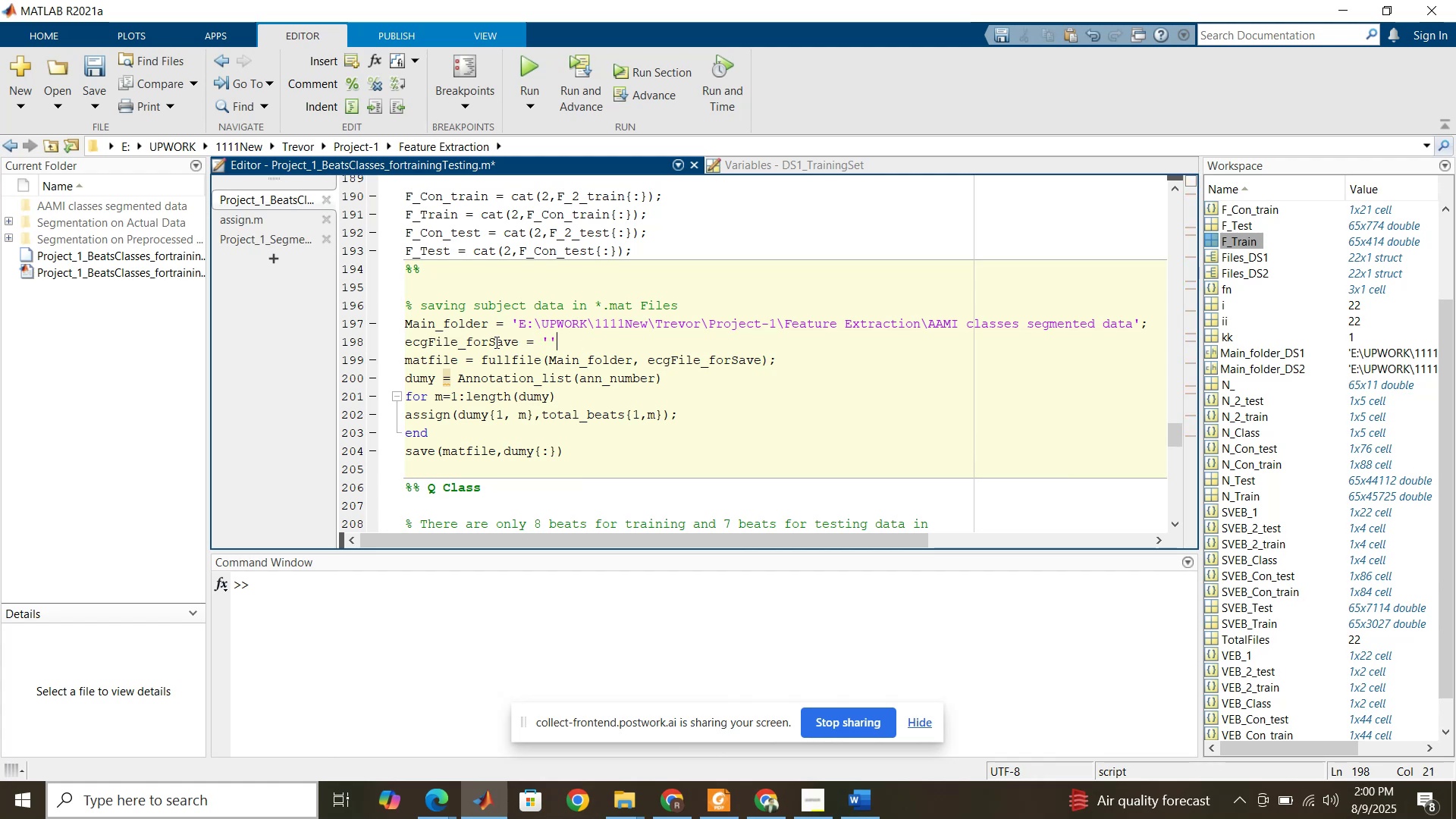 
key(ArrowLeft)
 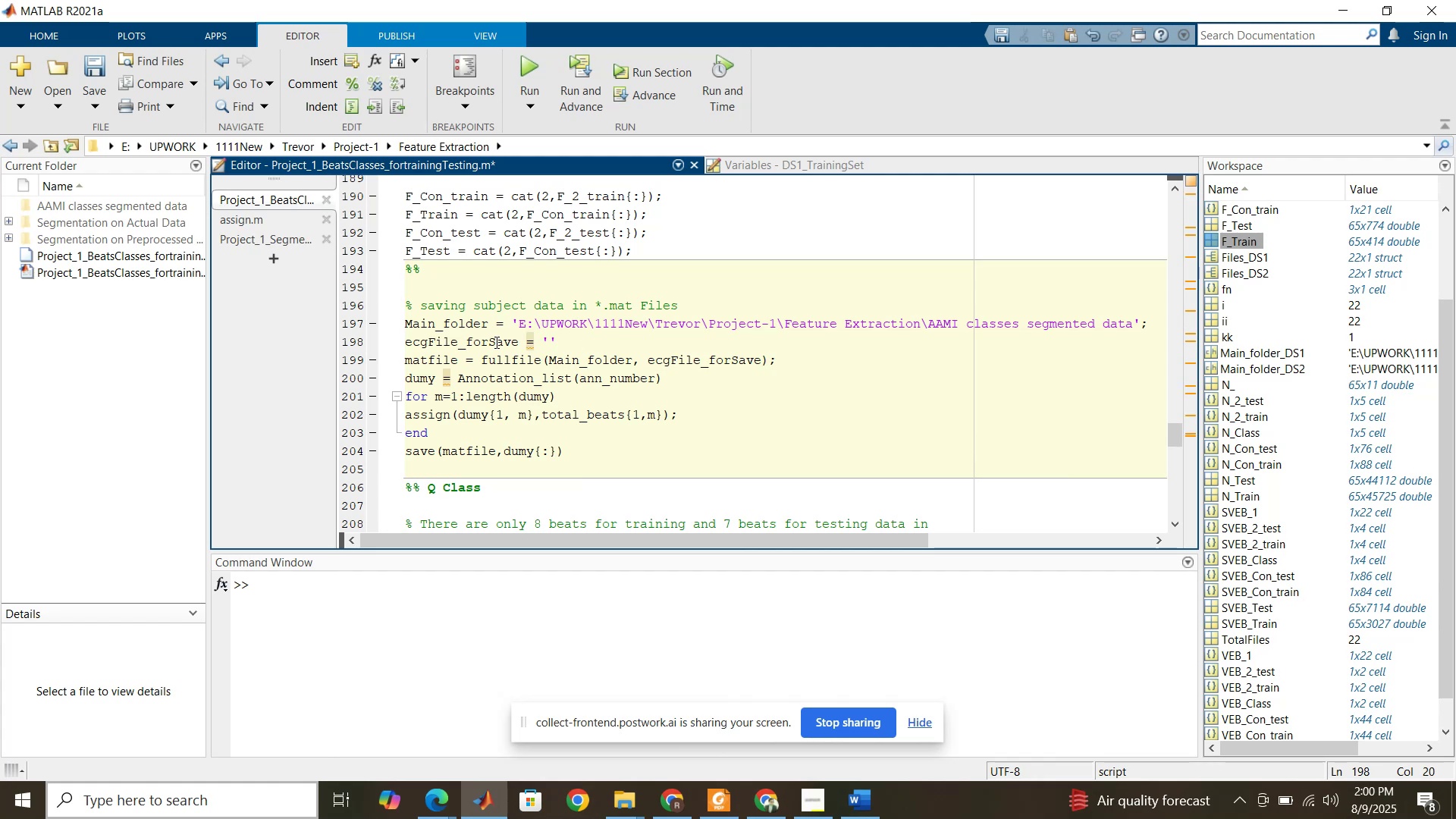 
type(NOrmal)
key(Backspace)
key(Backspace)
key(Backspace)
key(Backspace)
key(Backspace)
 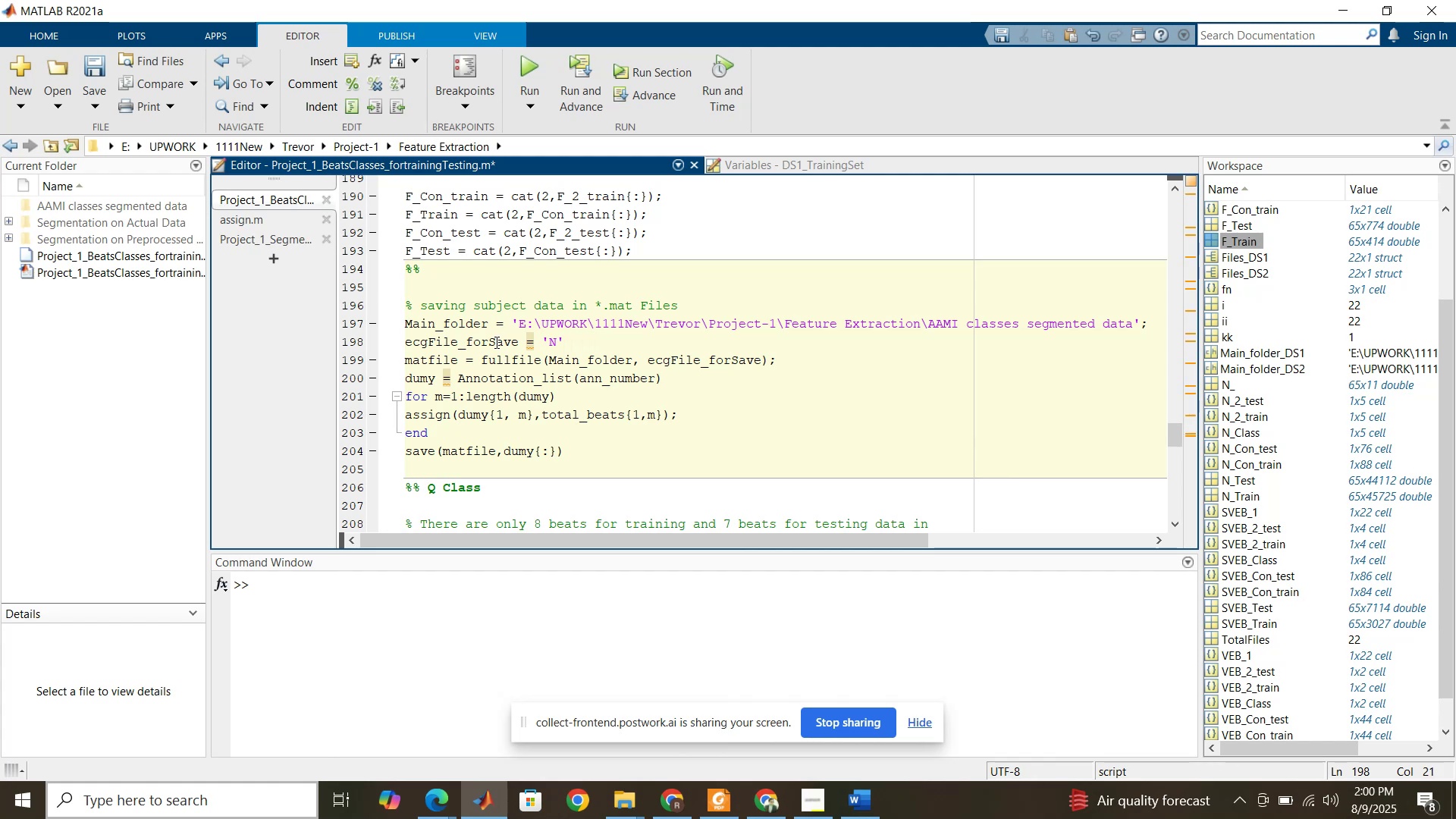 
type(_class.mat)
 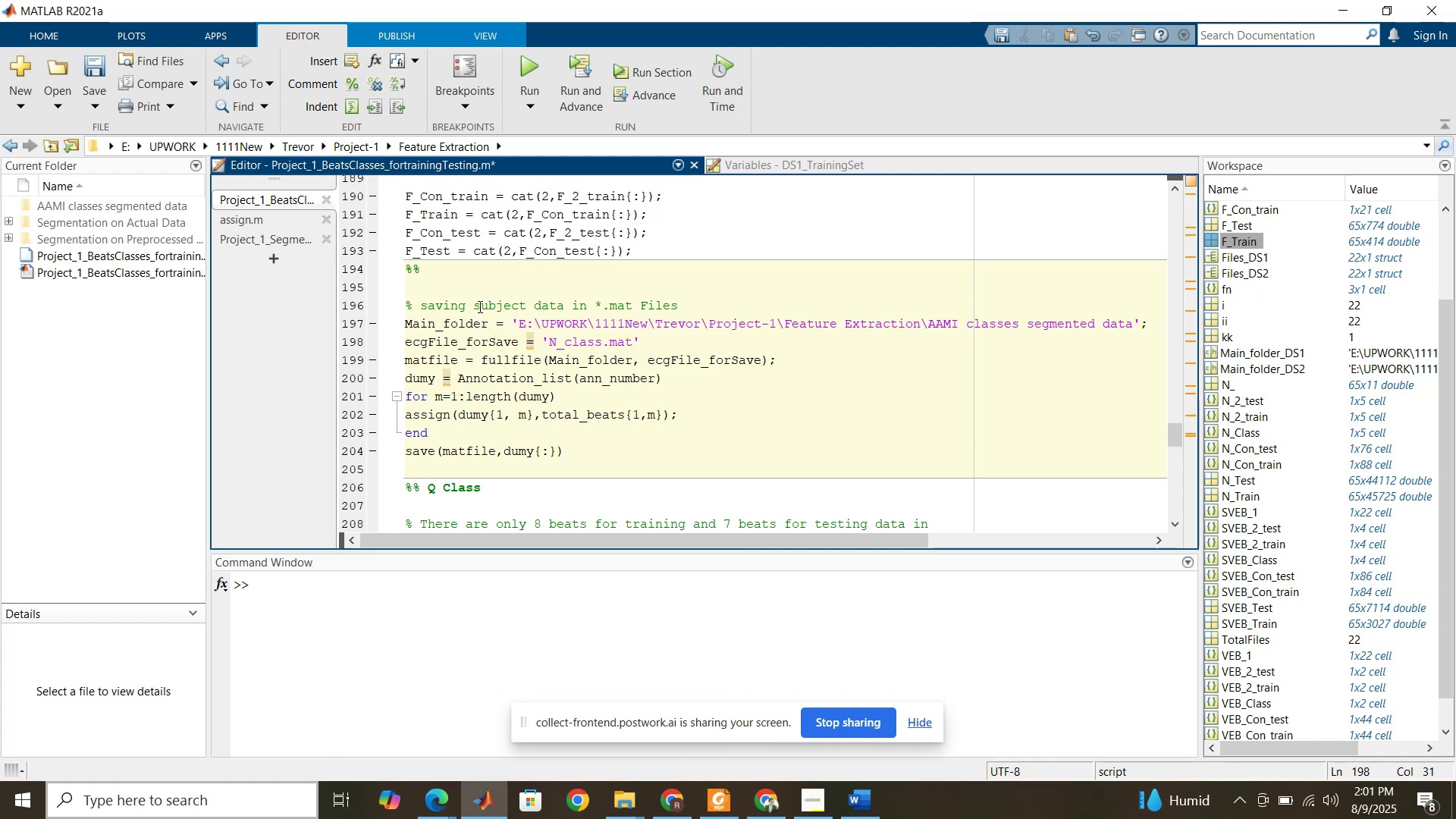 
wait(5.58)
 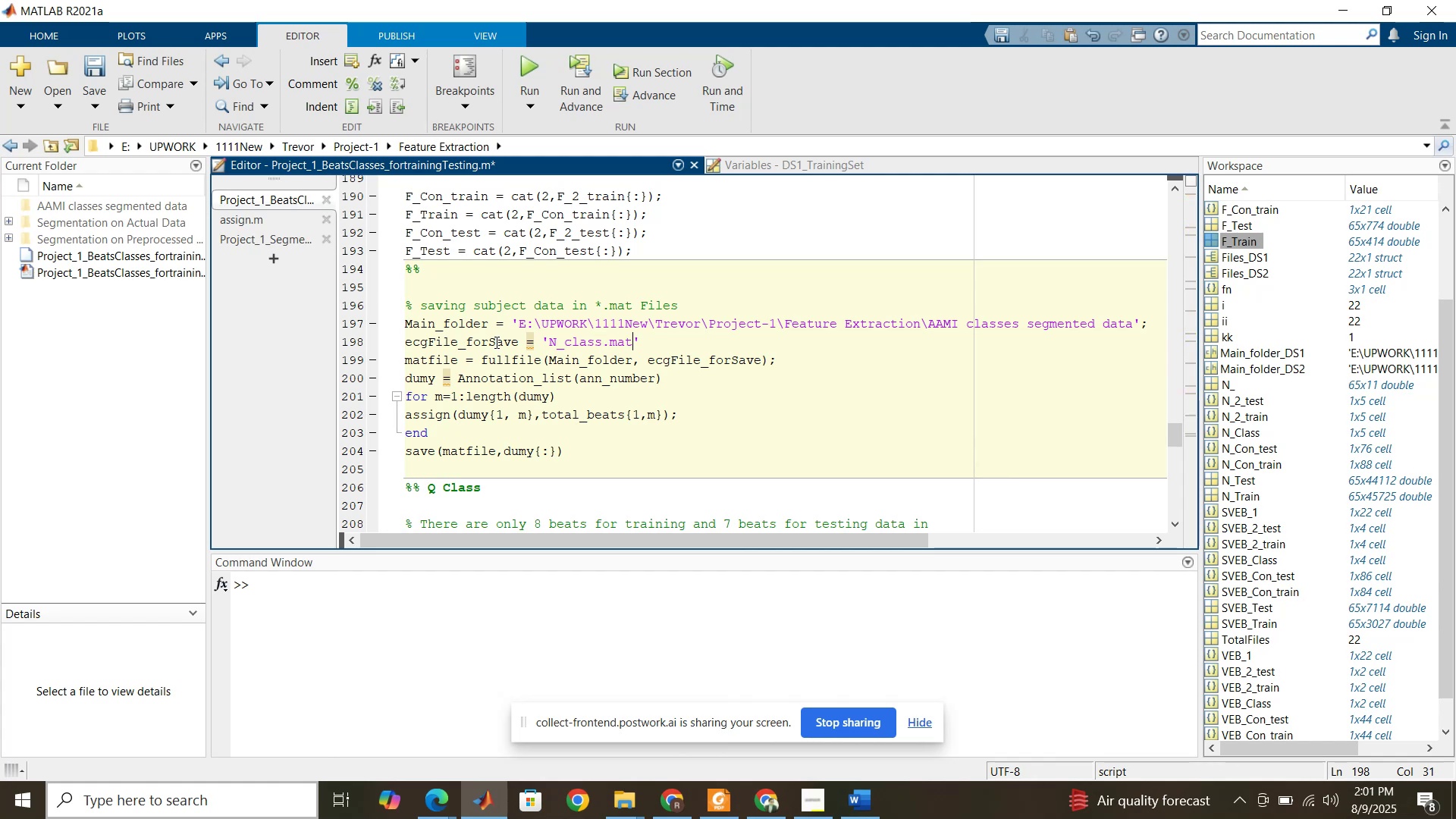 
left_click_drag(start_coordinate=[630, 338], to_coordinate=[551, 337])
 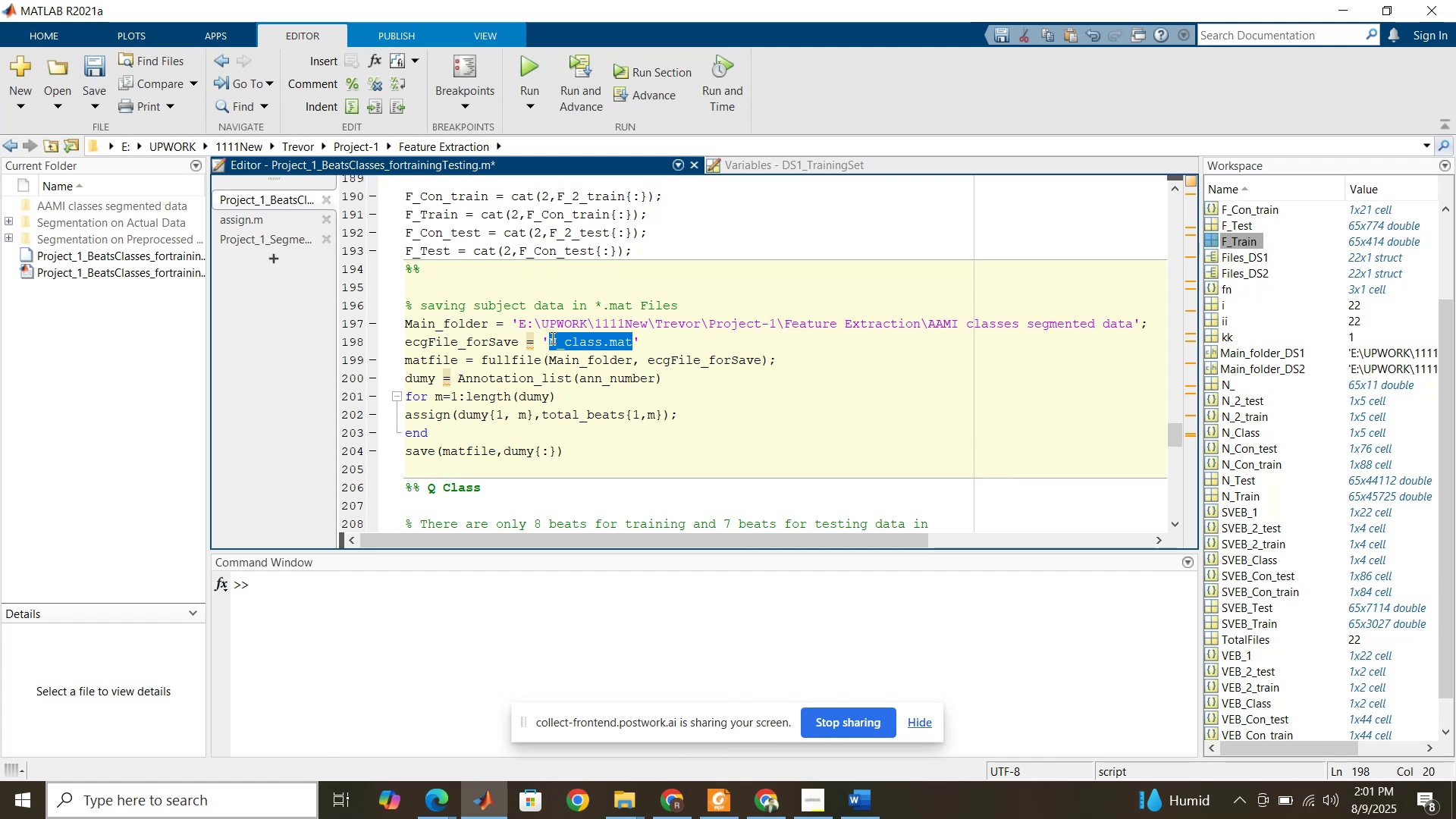 
wait(7.33)
 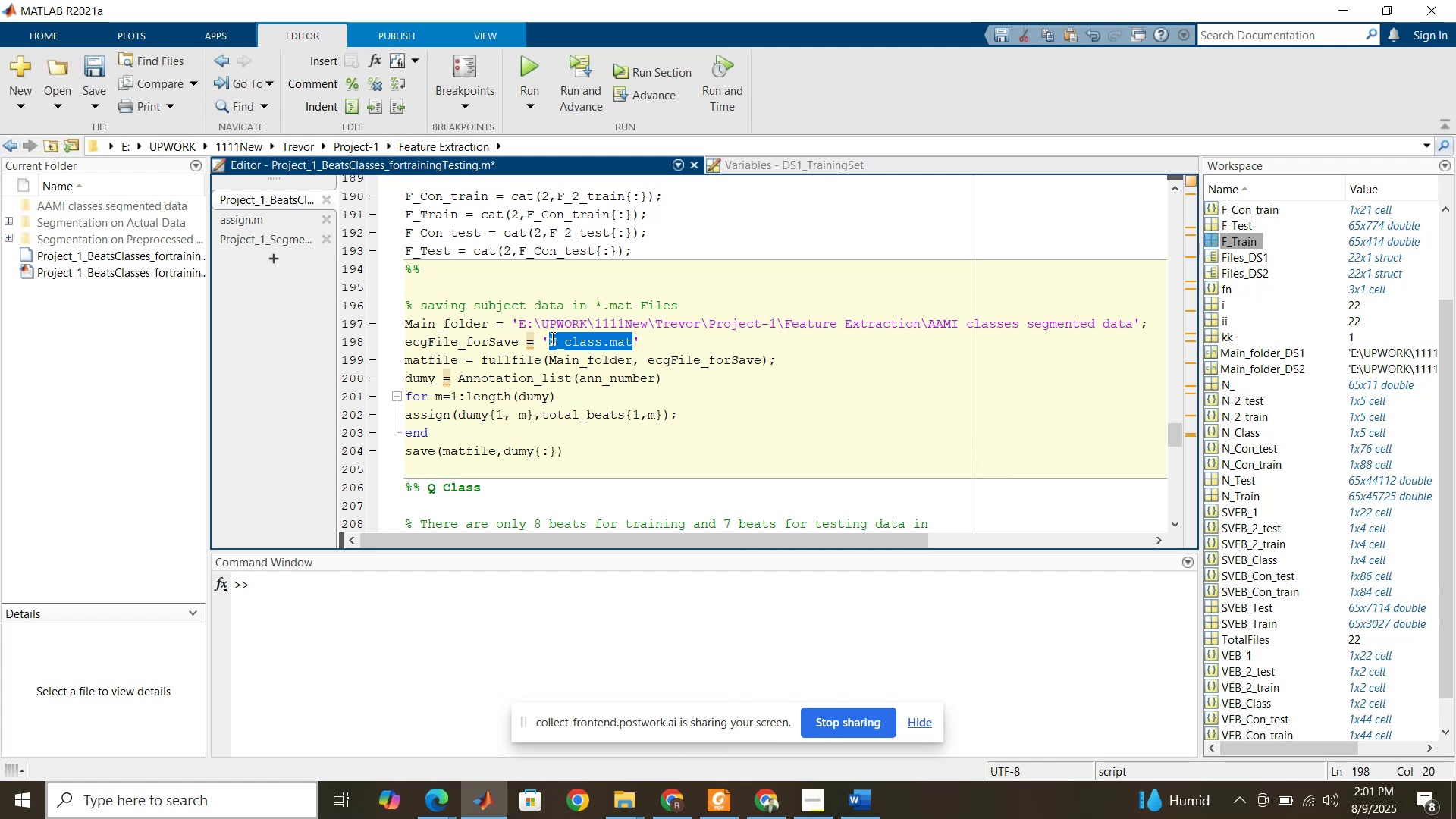 
left_click([528, 343])
 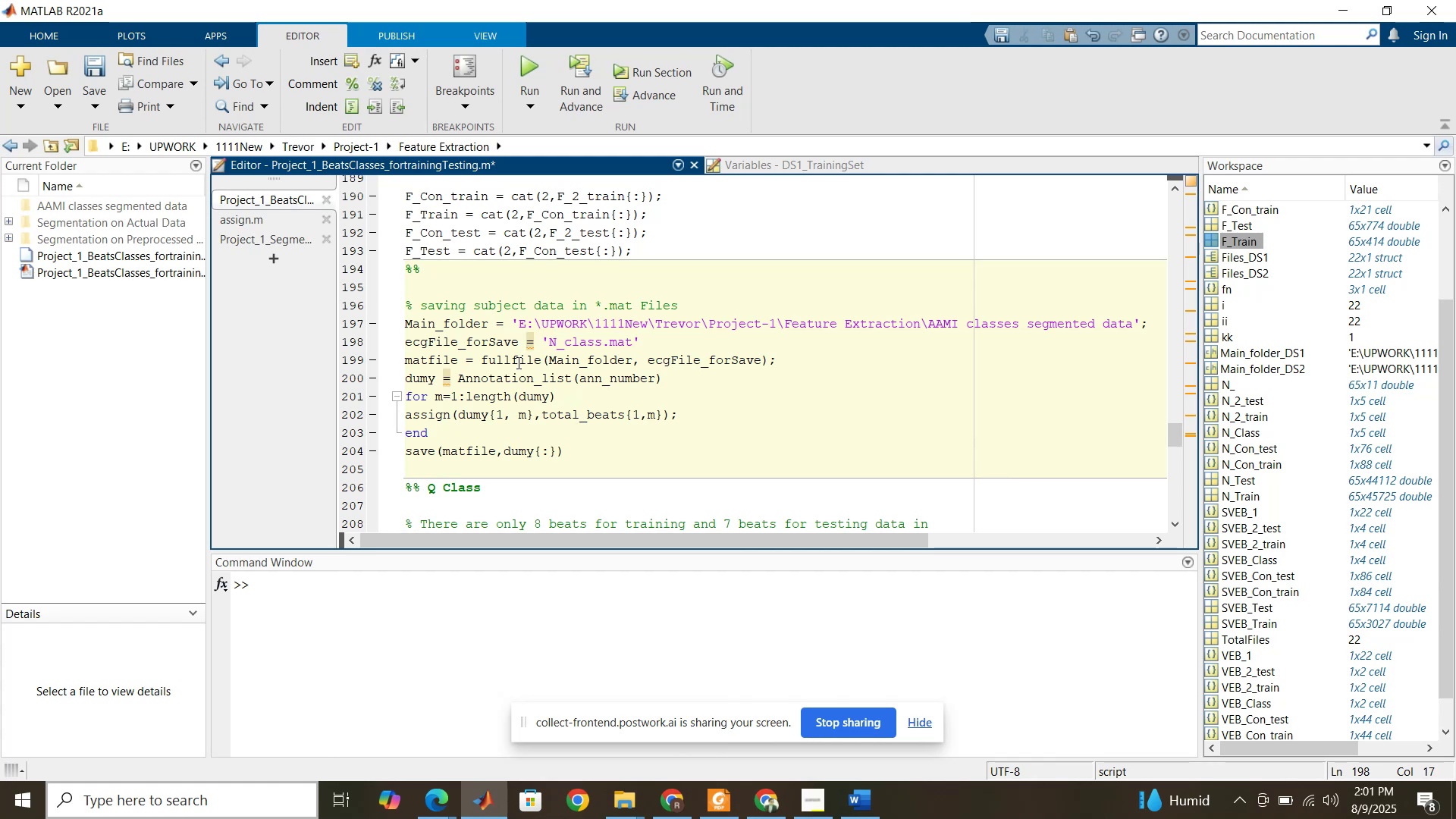 
left_click([517, 354])
 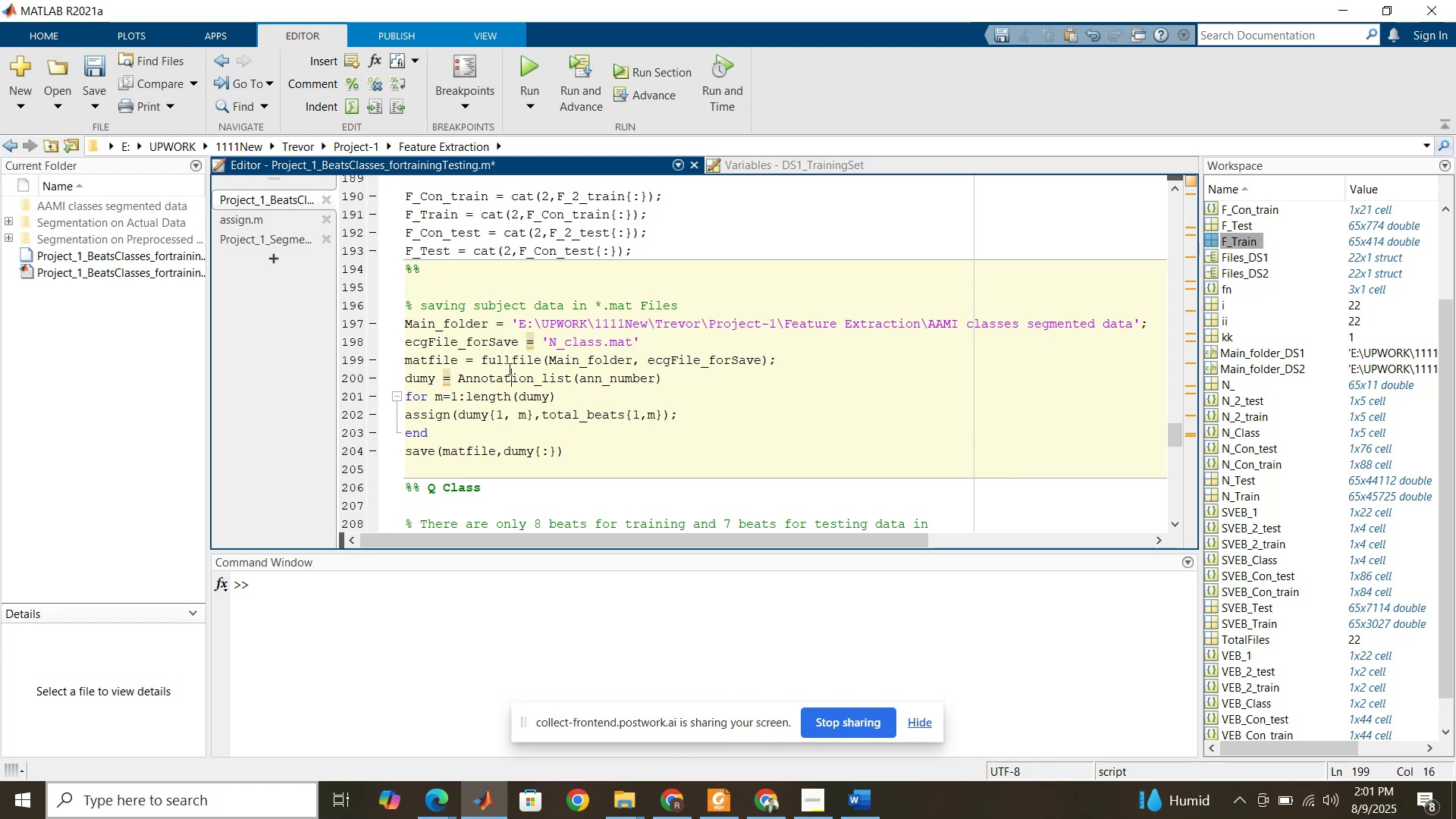 
double_click([508, 369])
 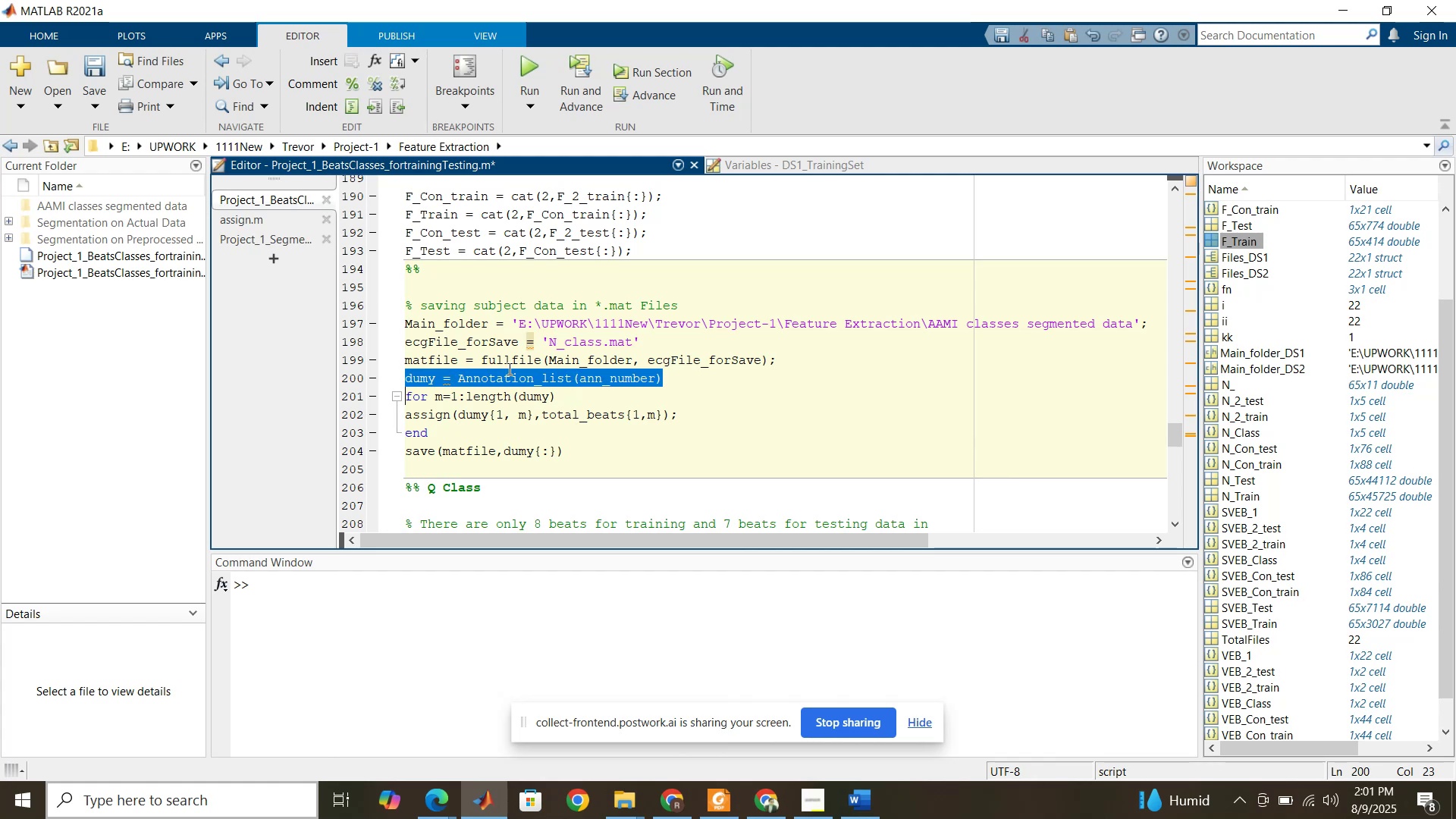 
triple_click([508, 369])
 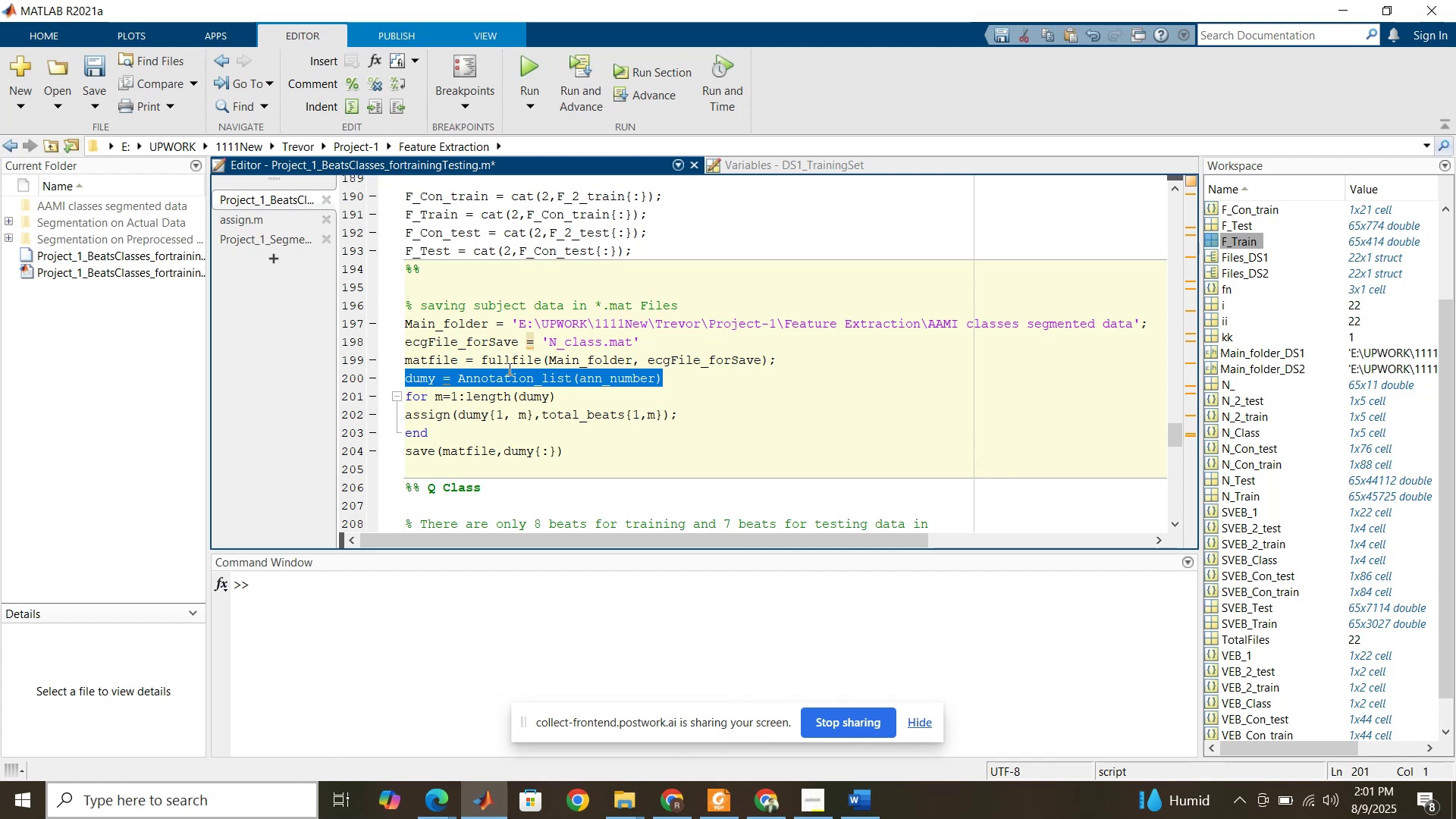 
wait(9.82)
 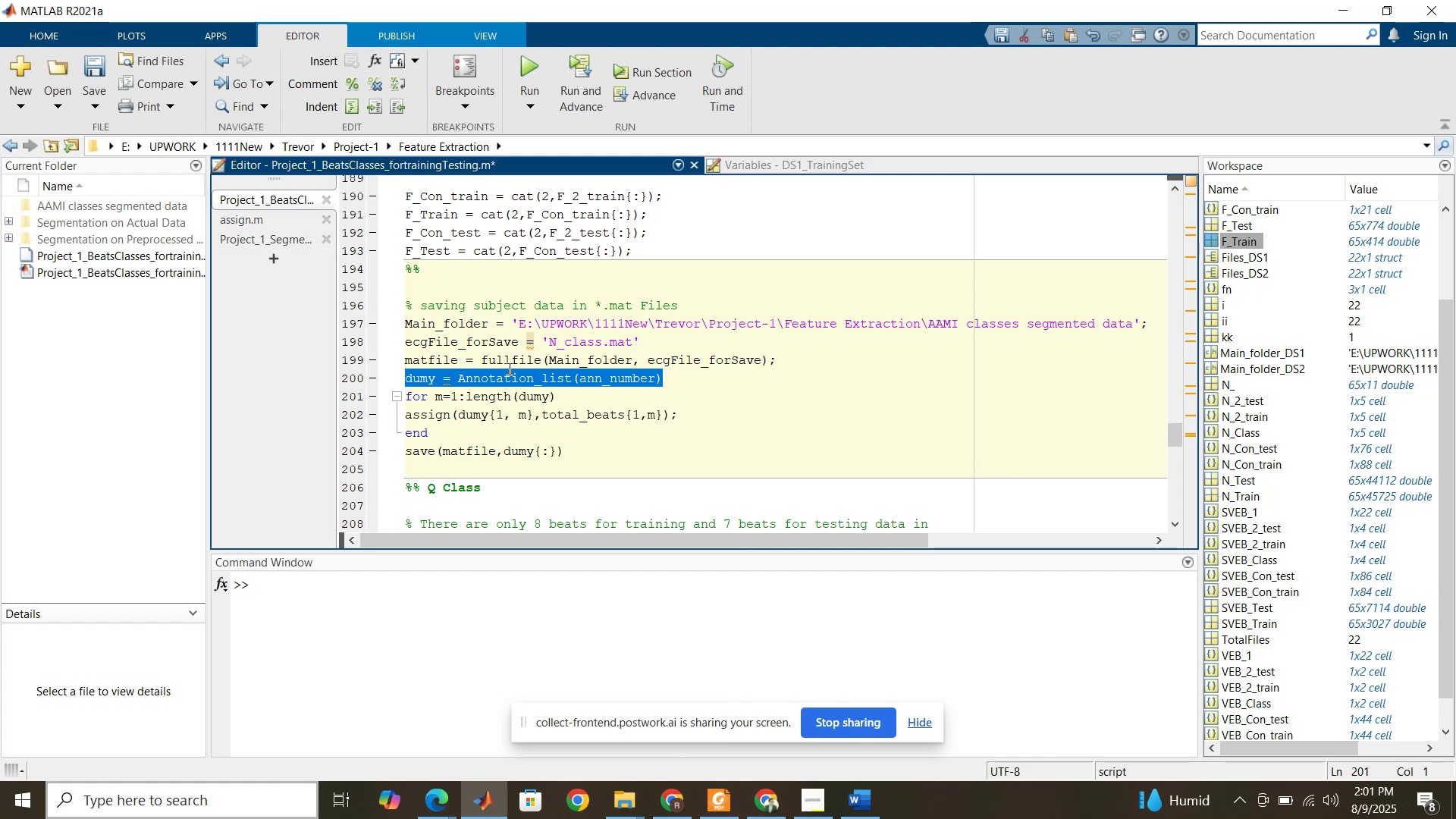 
left_click_drag(start_coordinate=[434, 427], to_coordinate=[409, 380])
 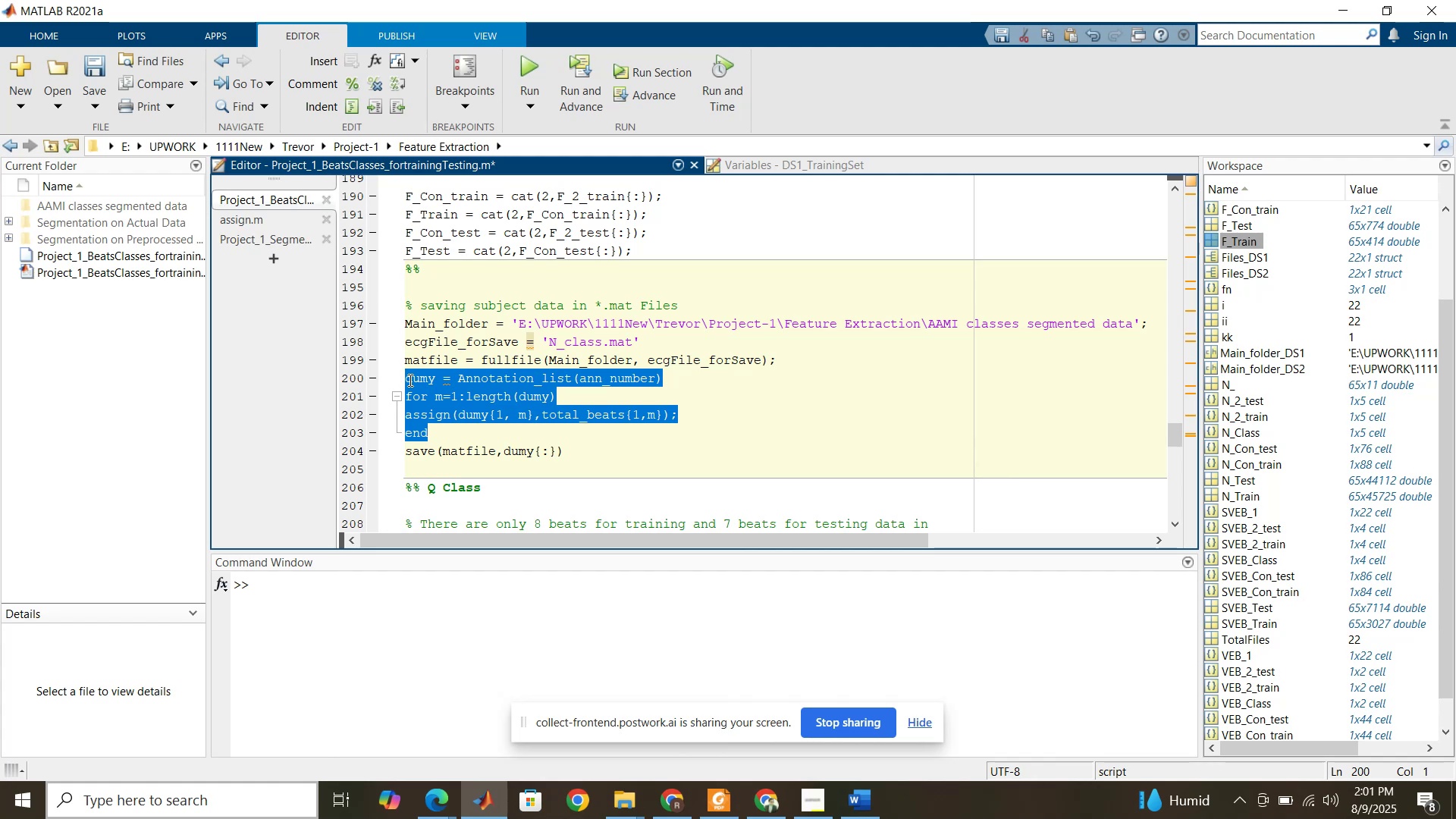 
key(Delete)
 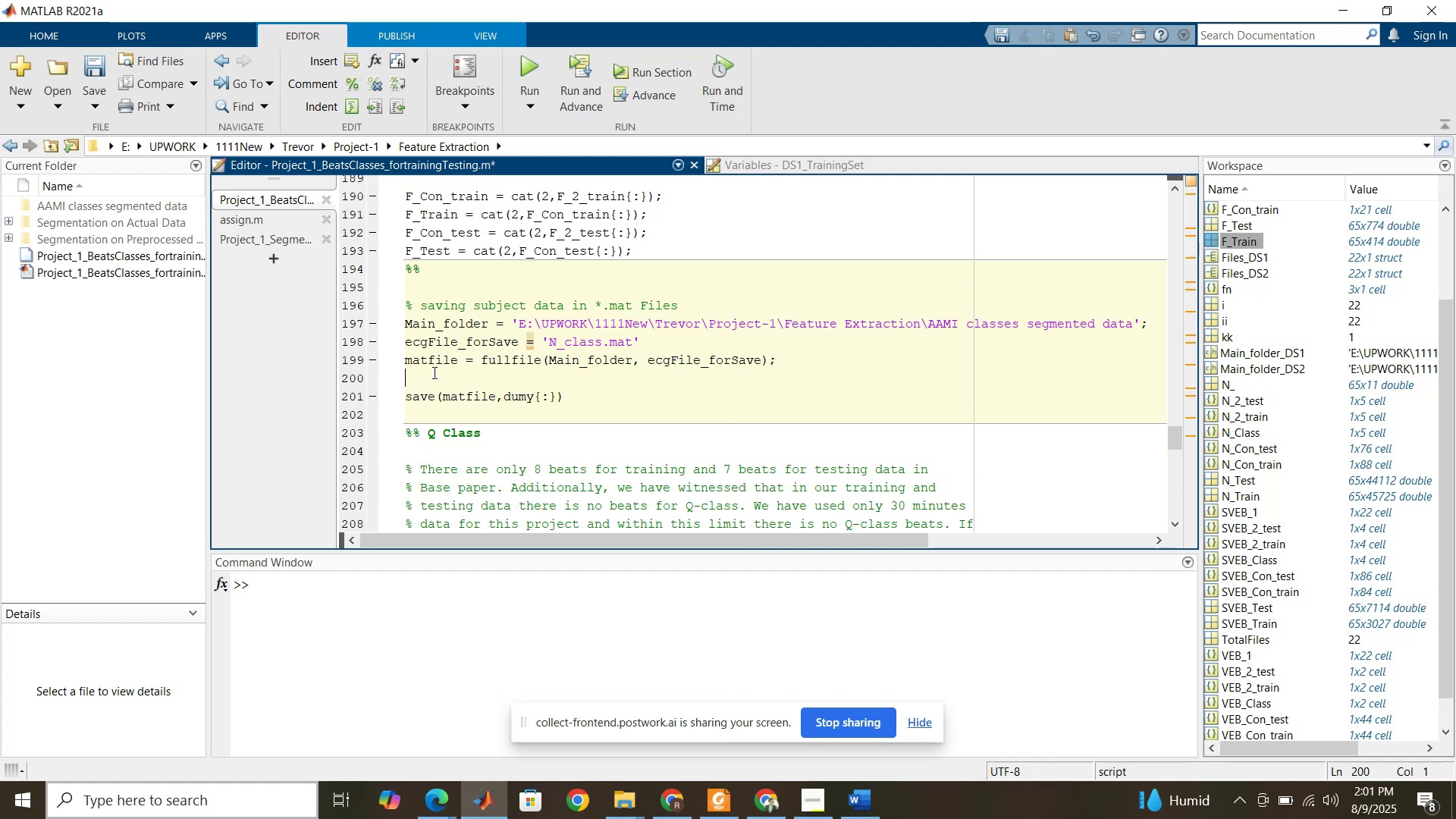 
left_click([433, 366])
 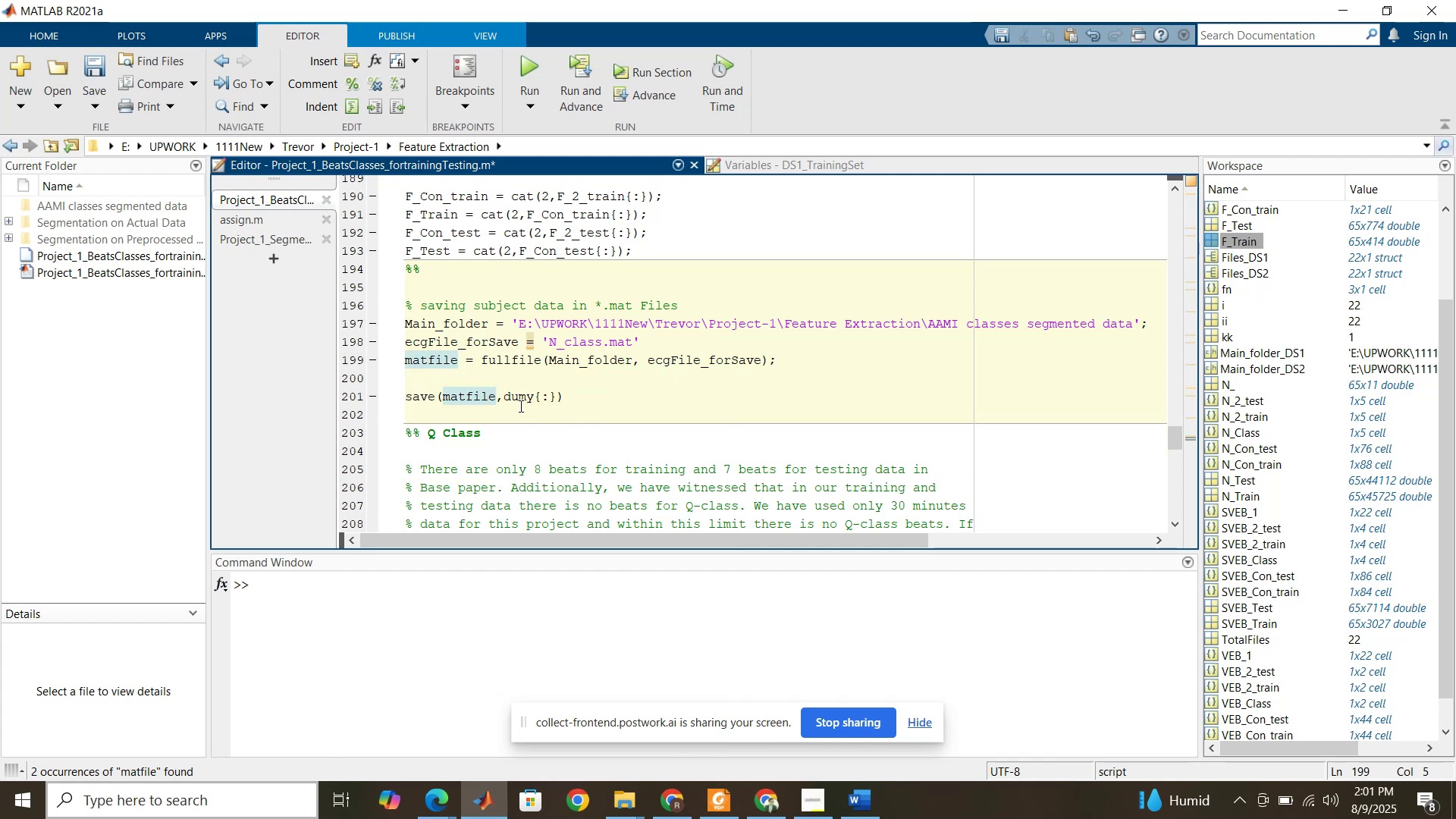 
left_click_drag(start_coordinate=[502, 397], to_coordinate=[554, 391])
 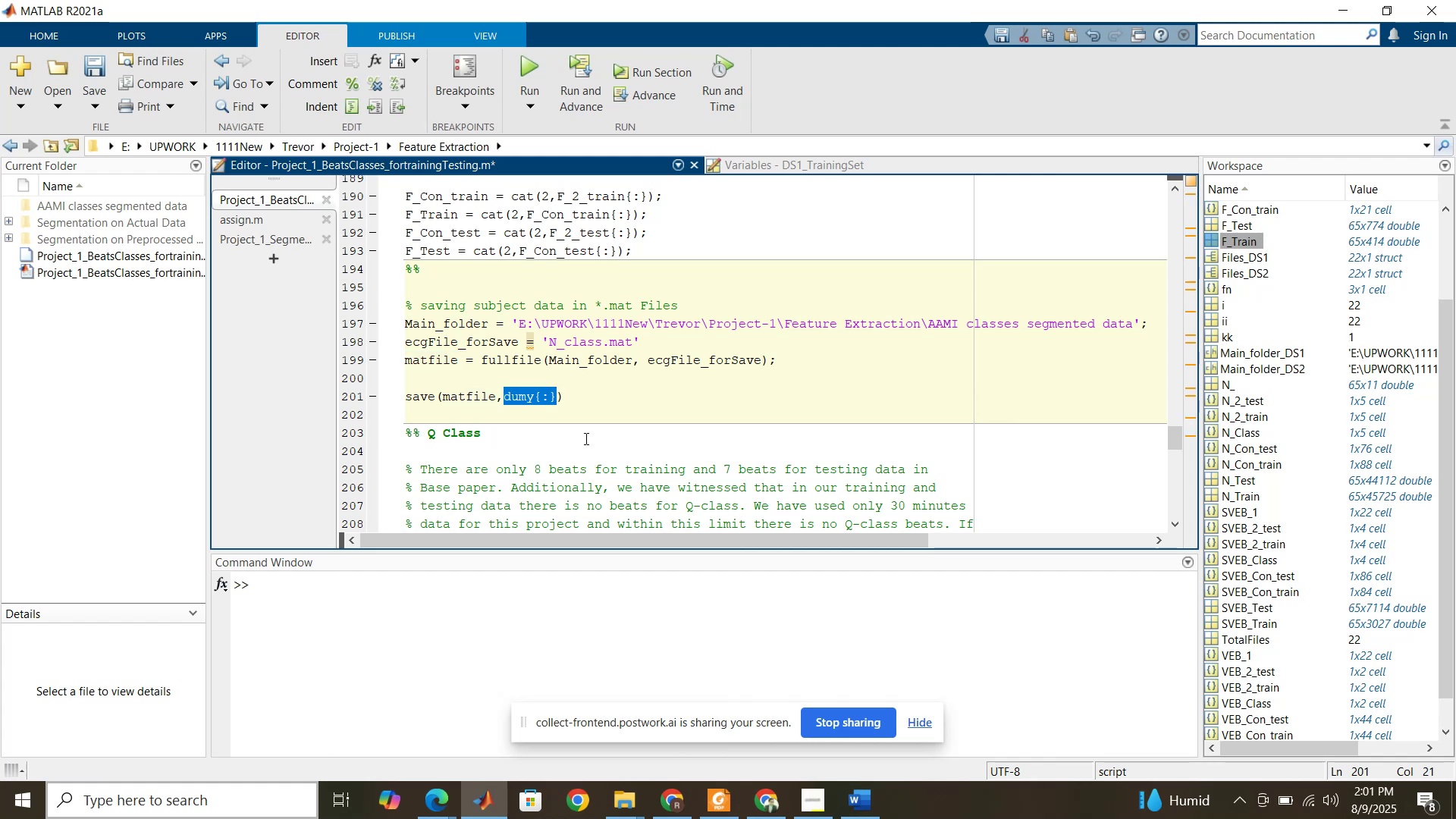 
key(Quote)
 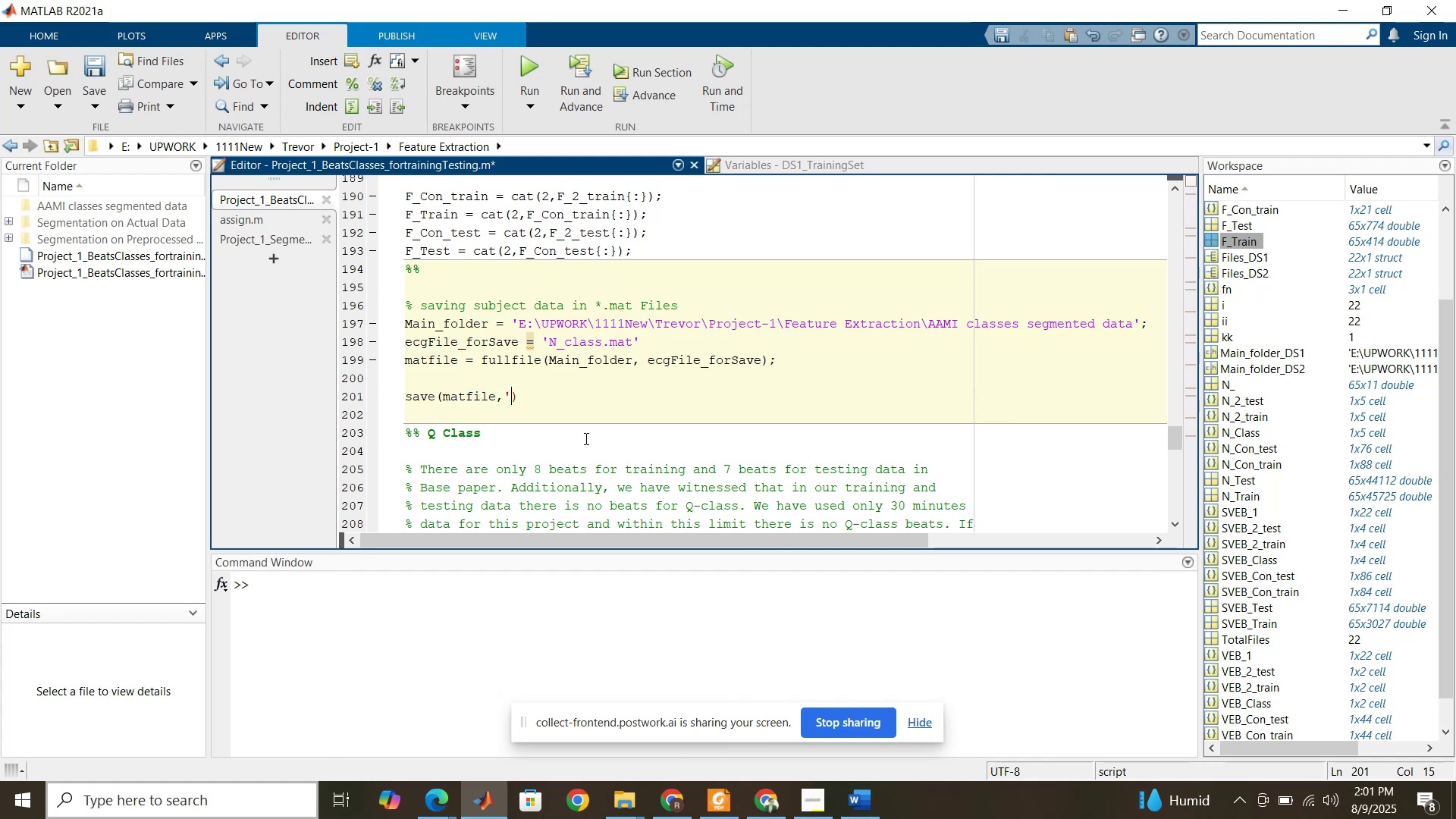 
key(Quote)
 